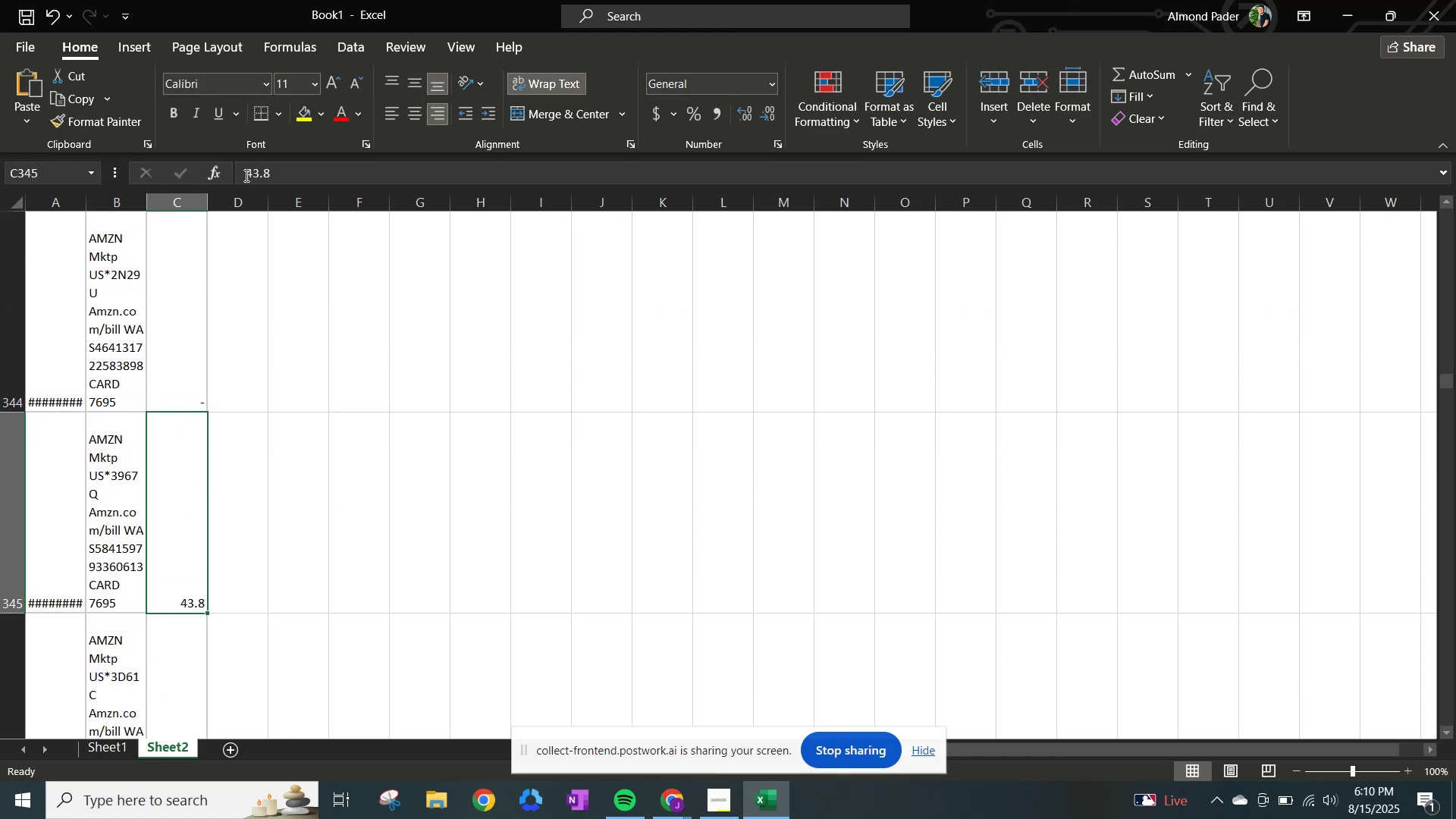 
key(Control+Z)
 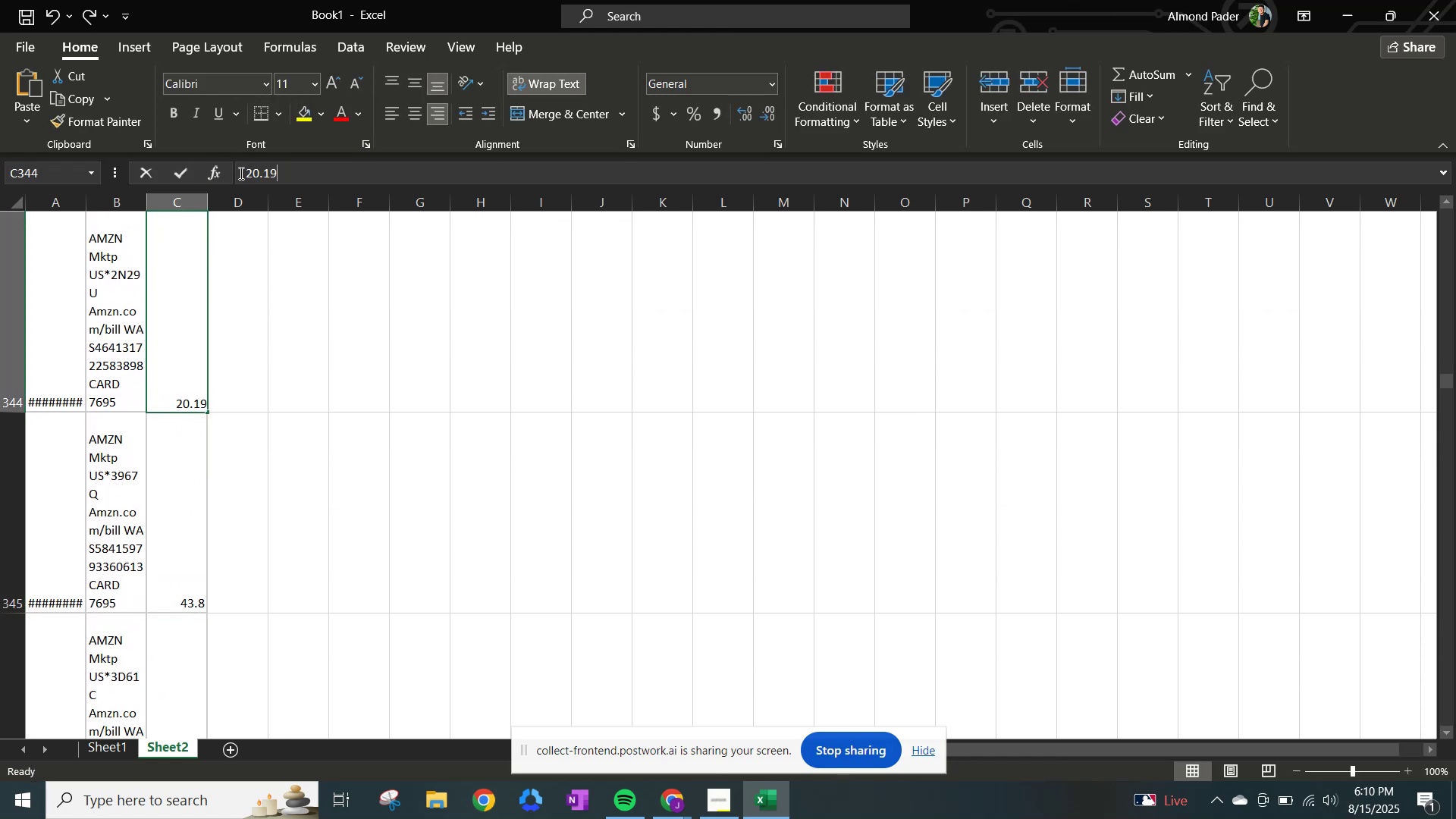 
key(NumpadSubtract)
 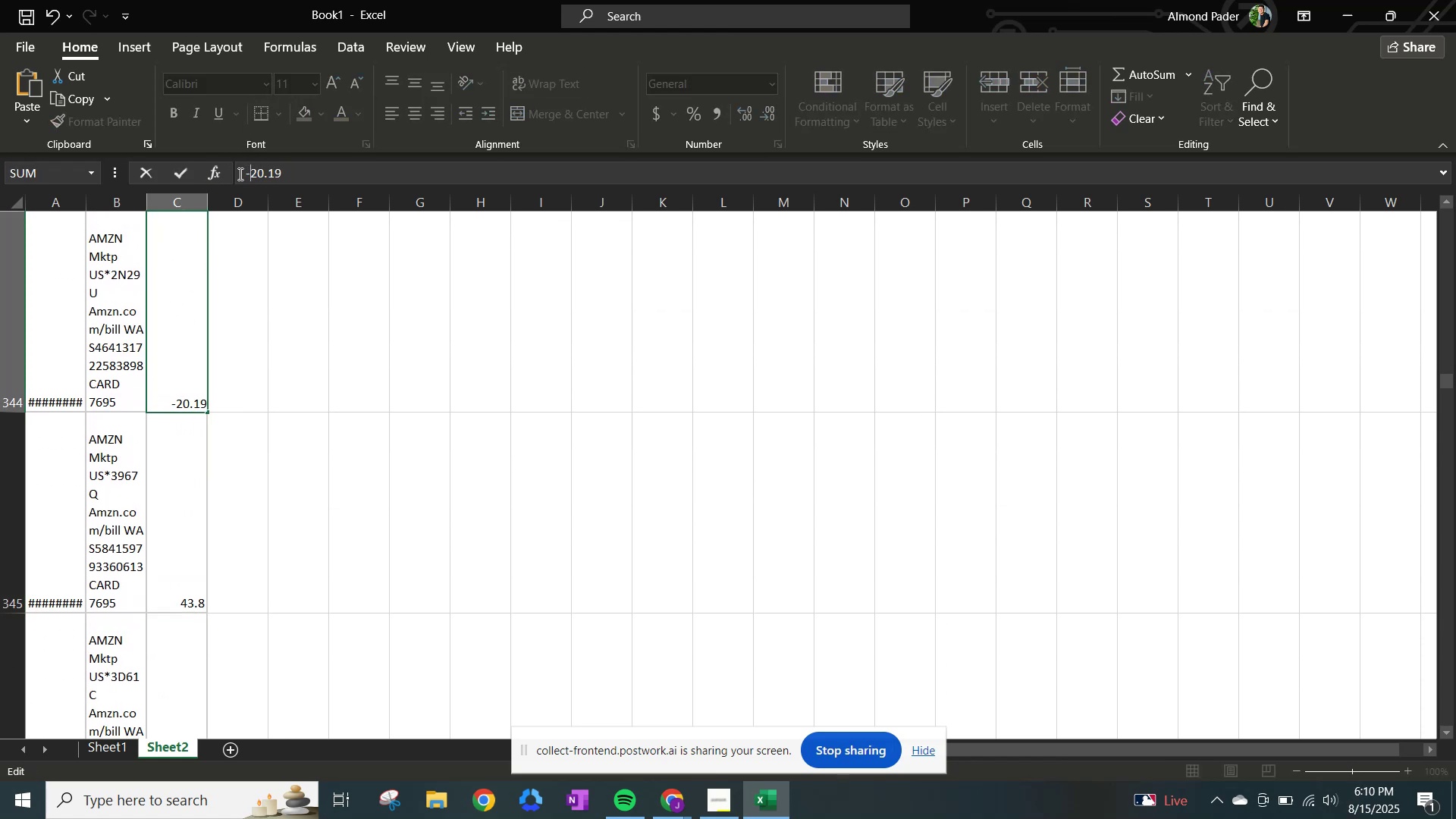 
key(NumpadEnter)
 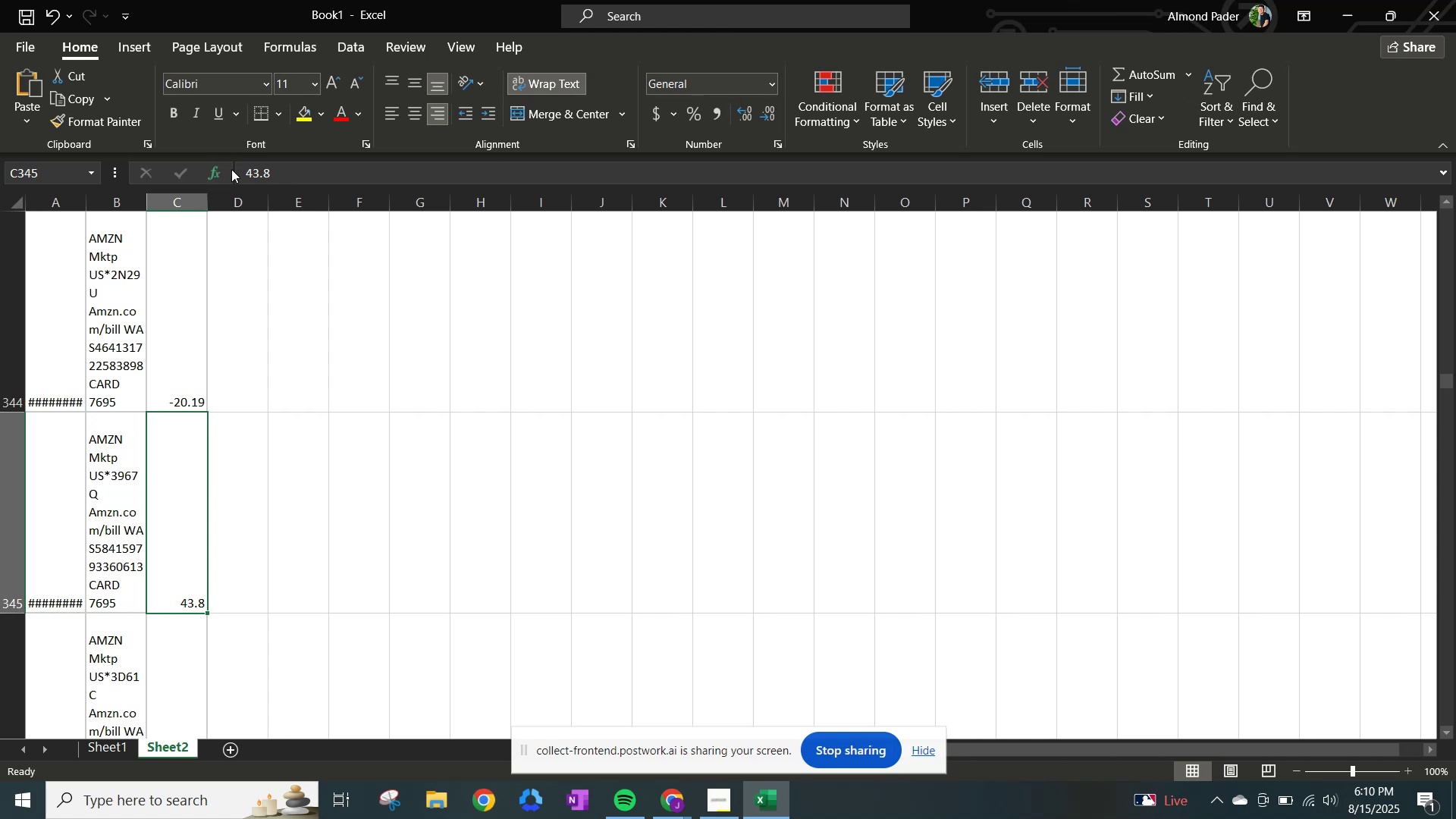 
left_click([243, 171])
 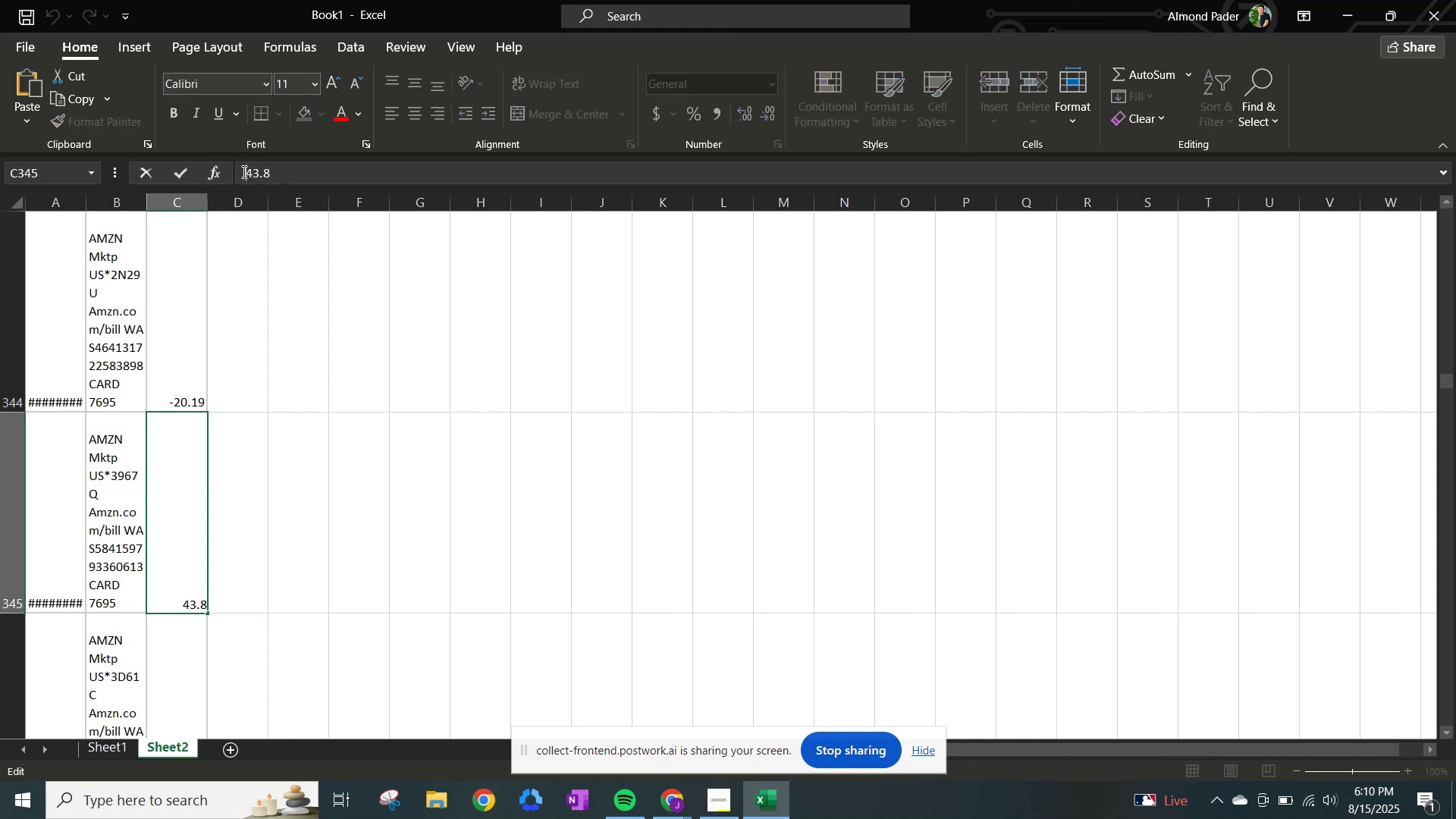 
key(NumpadSubtract)
 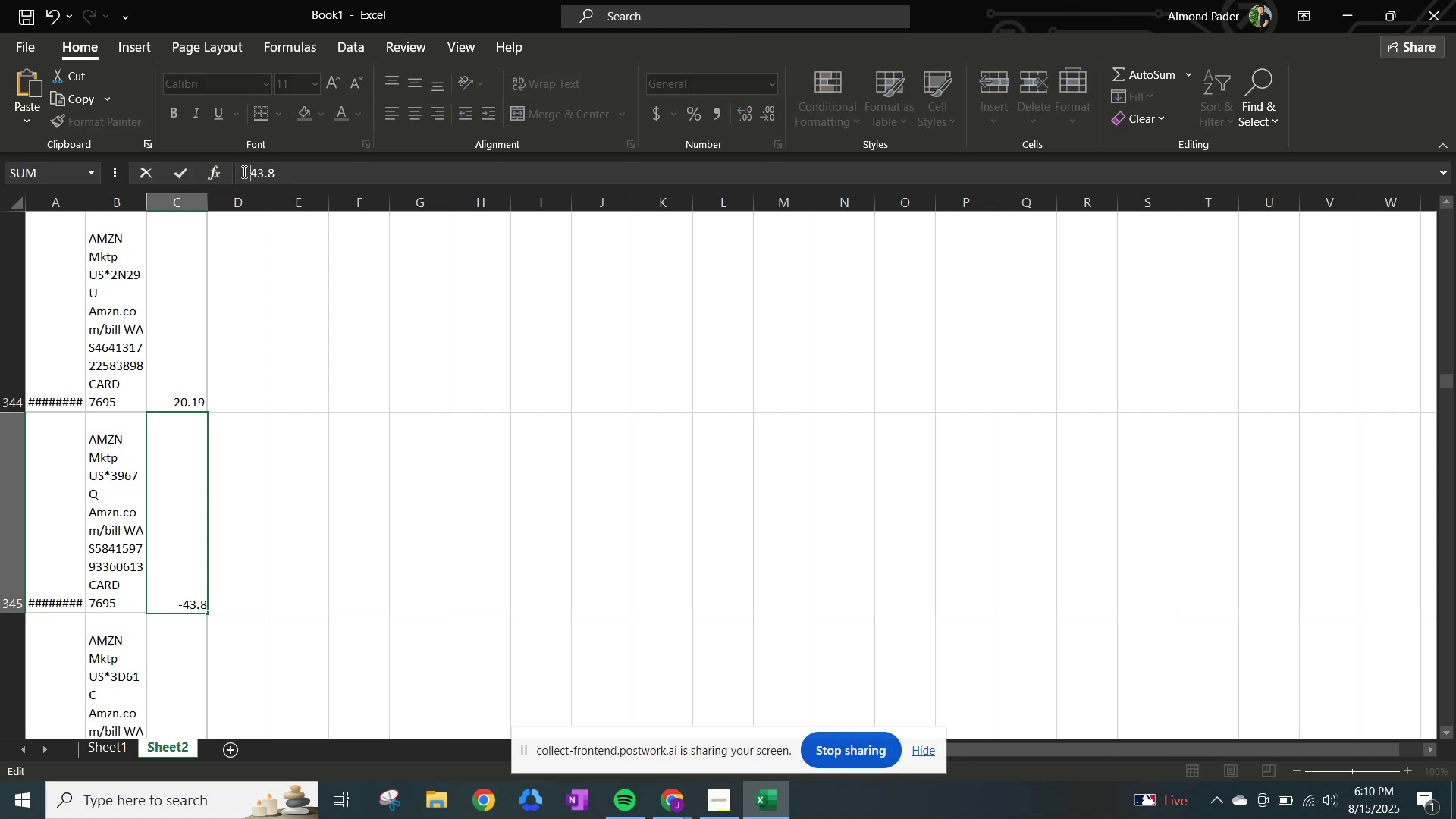 
key(NumpadEnter)
 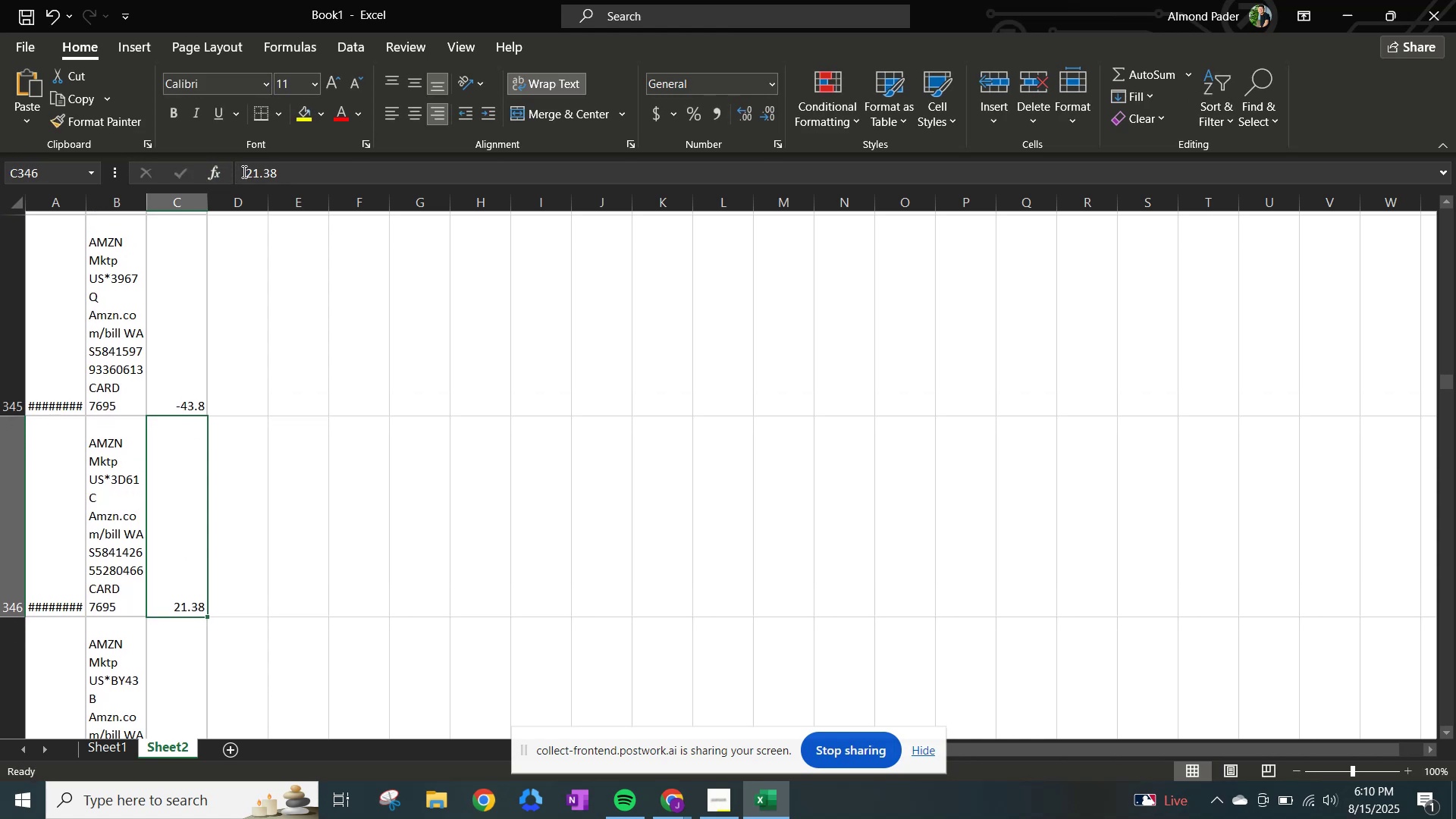 
scroll: coordinate [256, 271], scroll_direction: down, amount: 1.0
 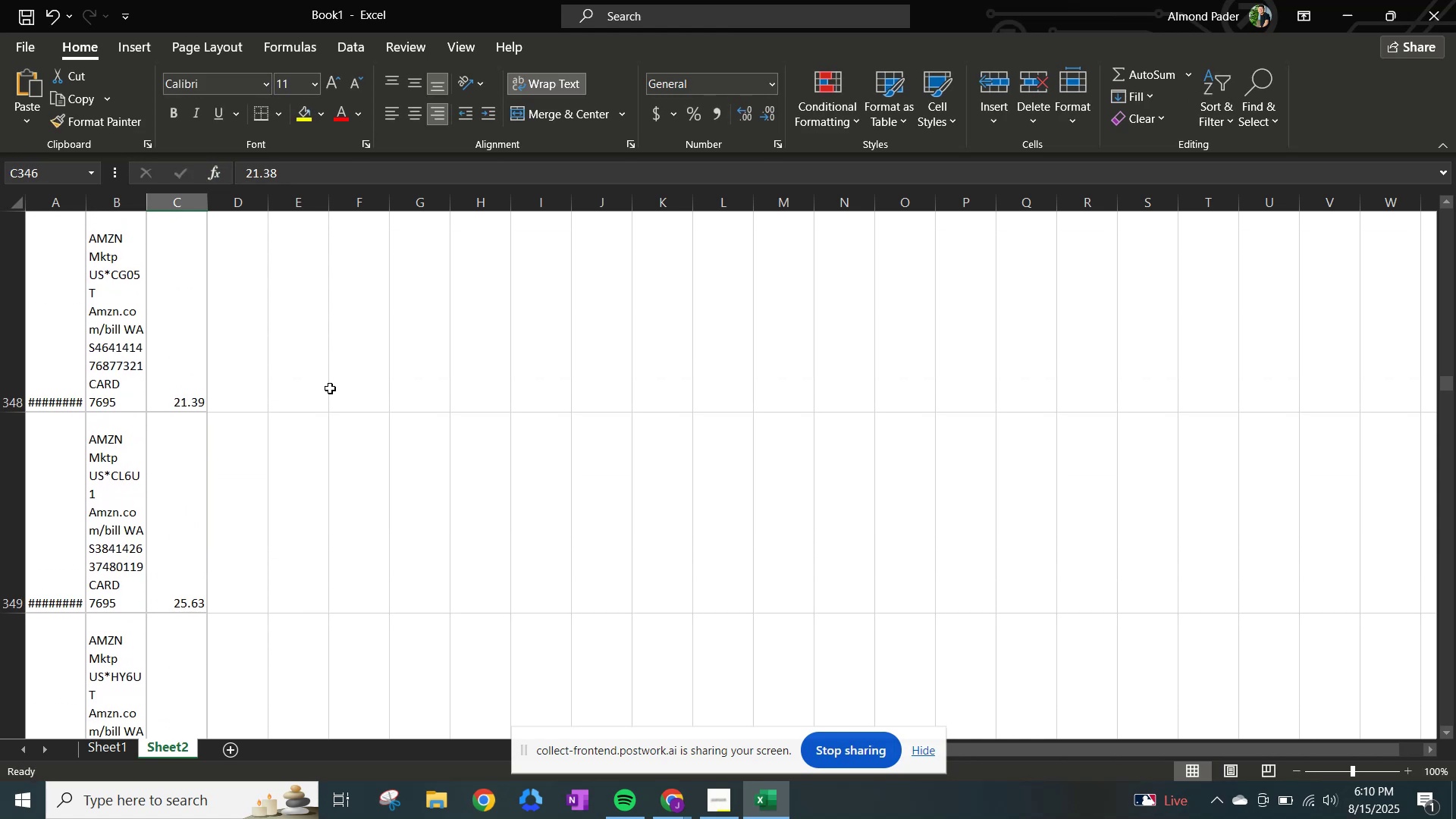 
scroll: coordinate [312, 391], scroll_direction: up, amount: 1.0
 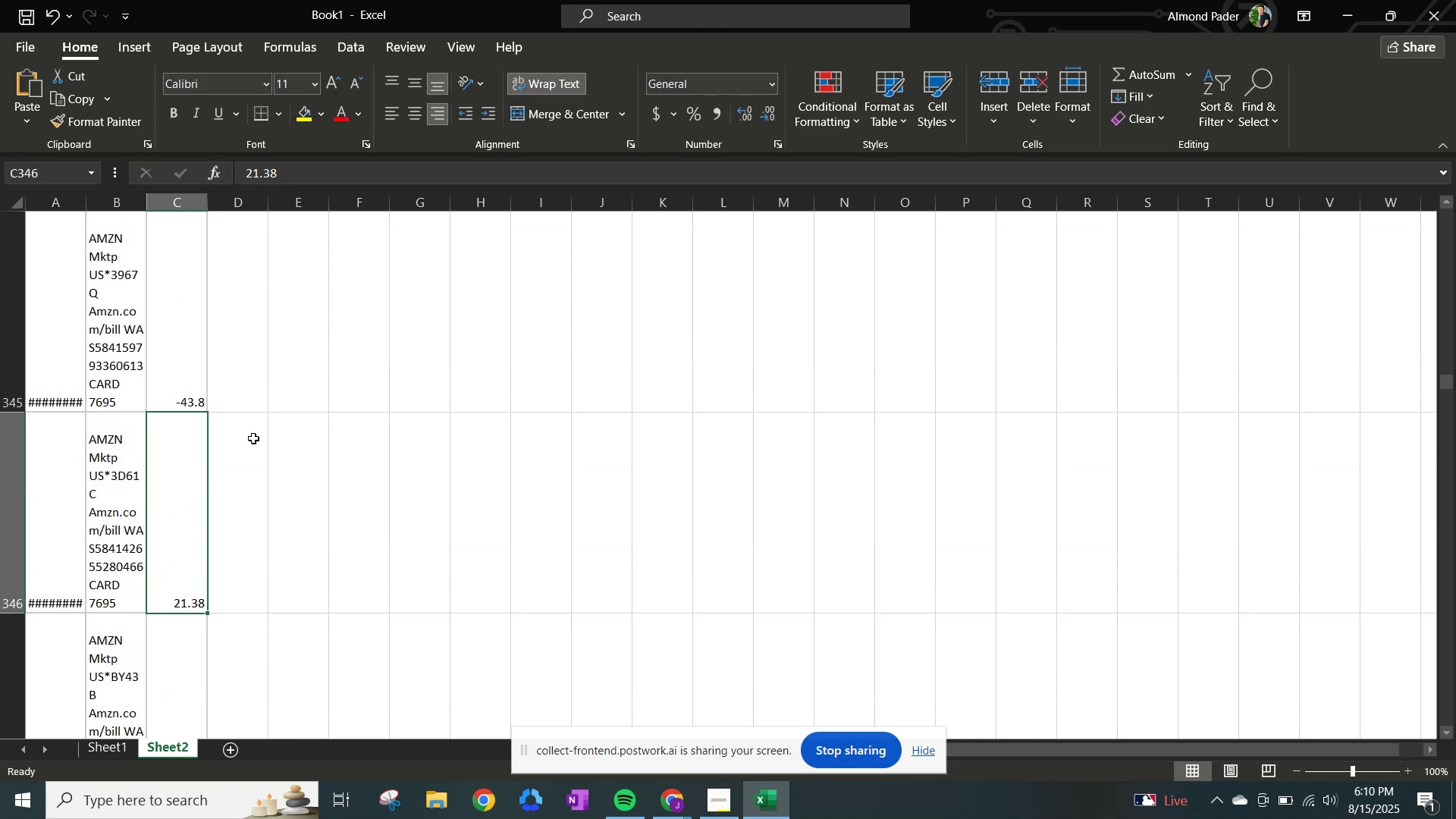 
scroll: coordinate [404, 483], scroll_direction: down, amount: 38.0
 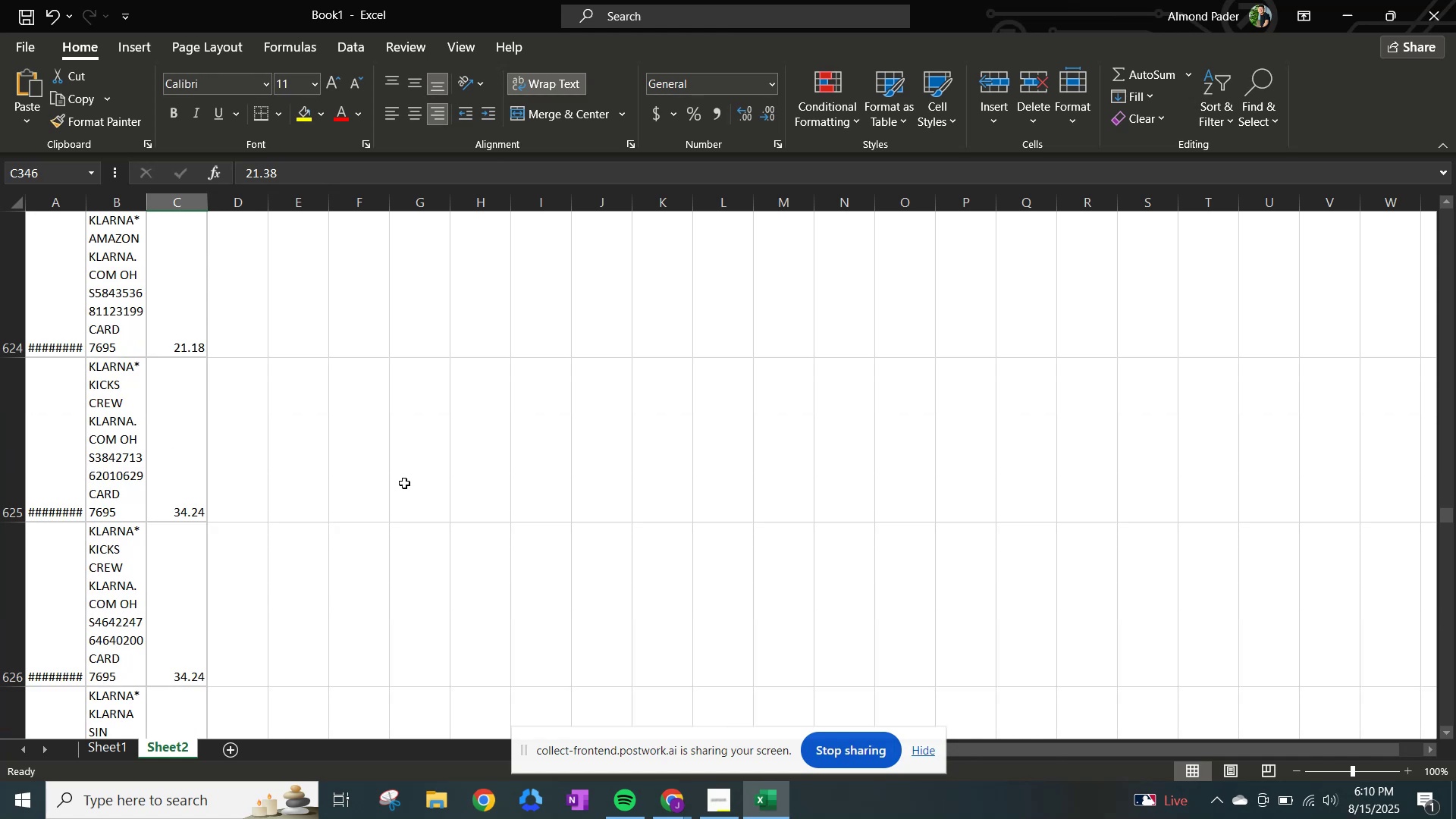 
scroll: coordinate [322, 343], scroll_direction: up, amount: 62.0
 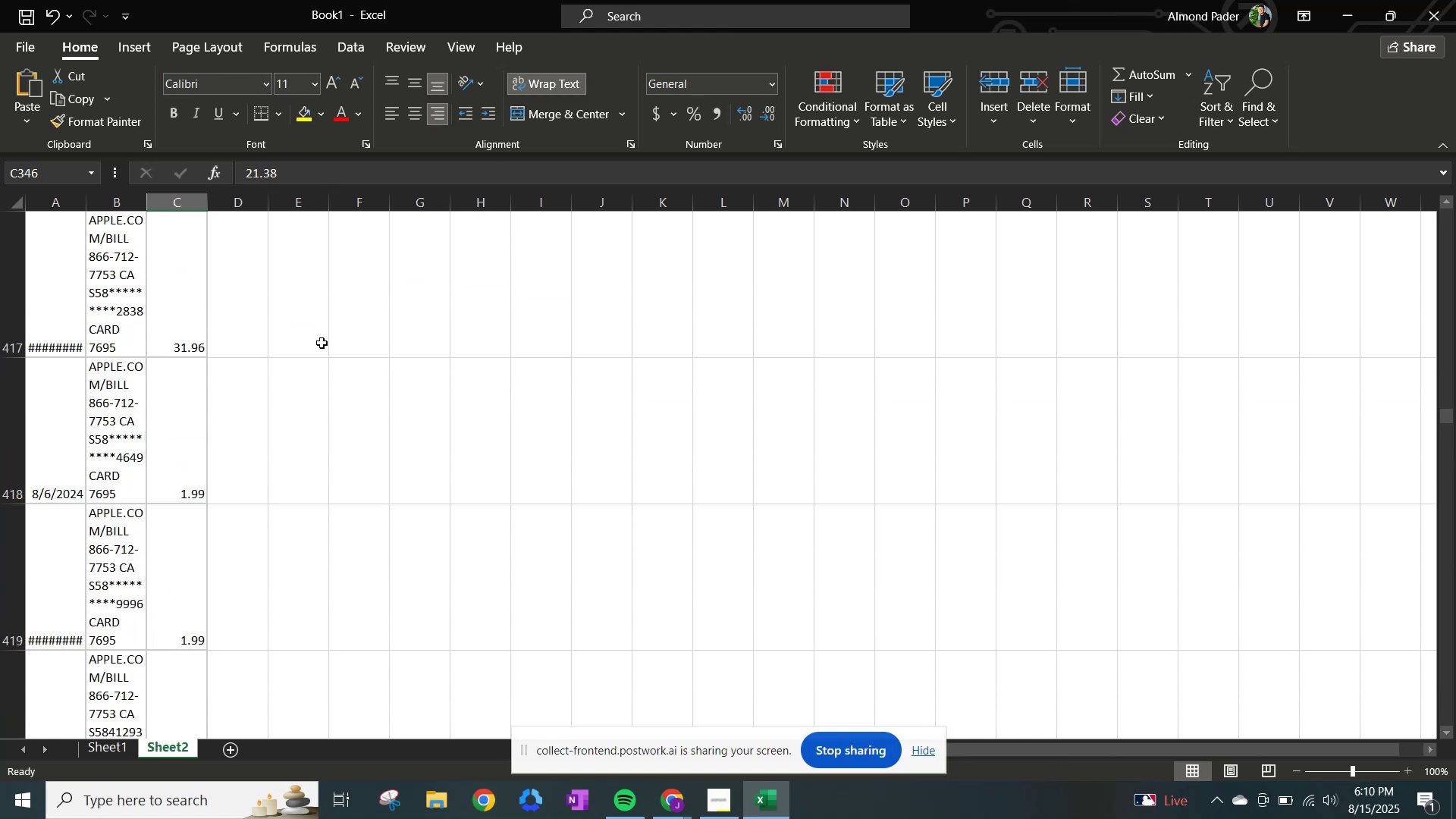 
scroll: coordinate [314, 387], scroll_direction: up, amount: 29.0
 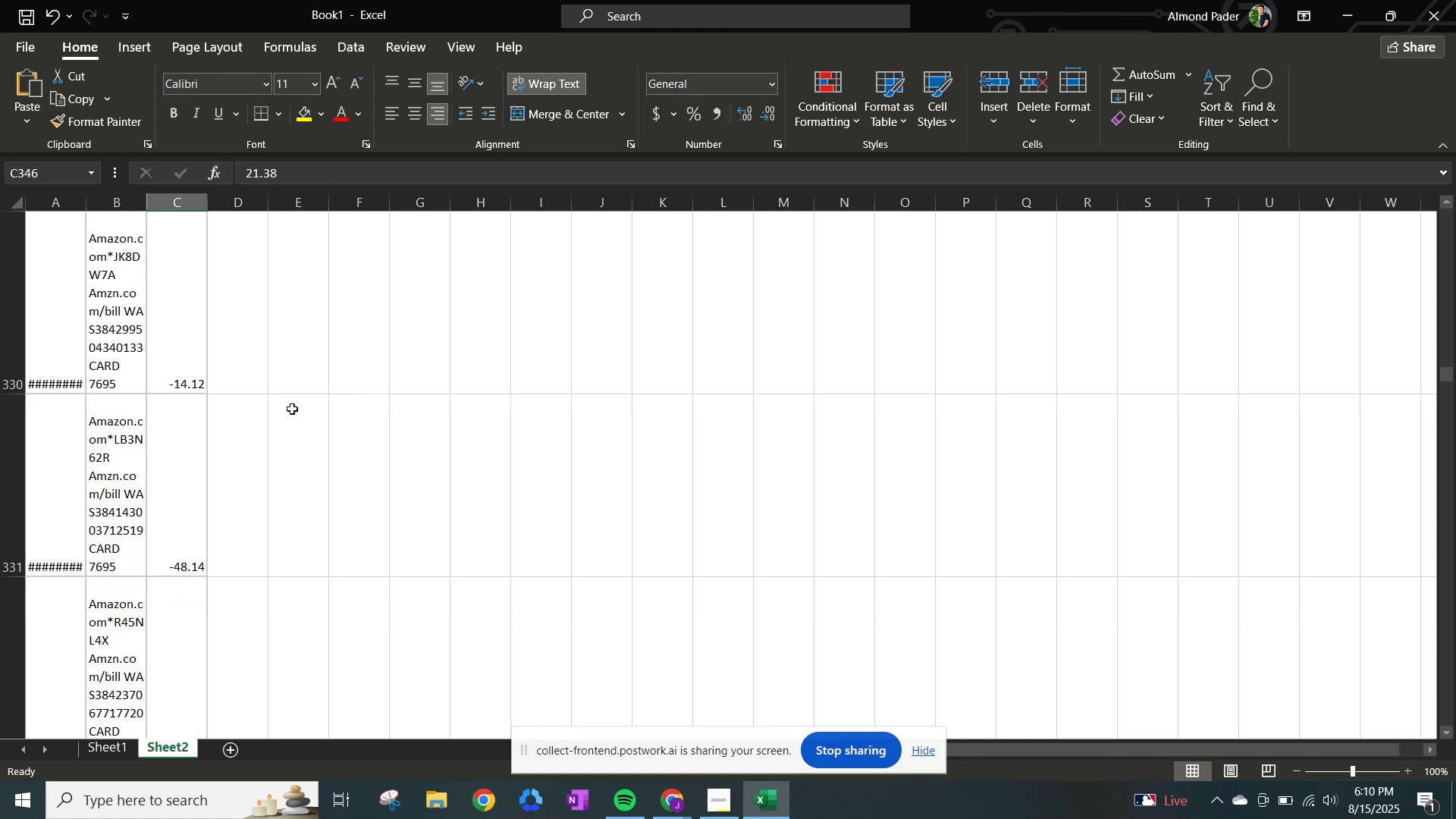 
scroll: coordinate [279, 422], scroll_direction: down, amount: 4.0
 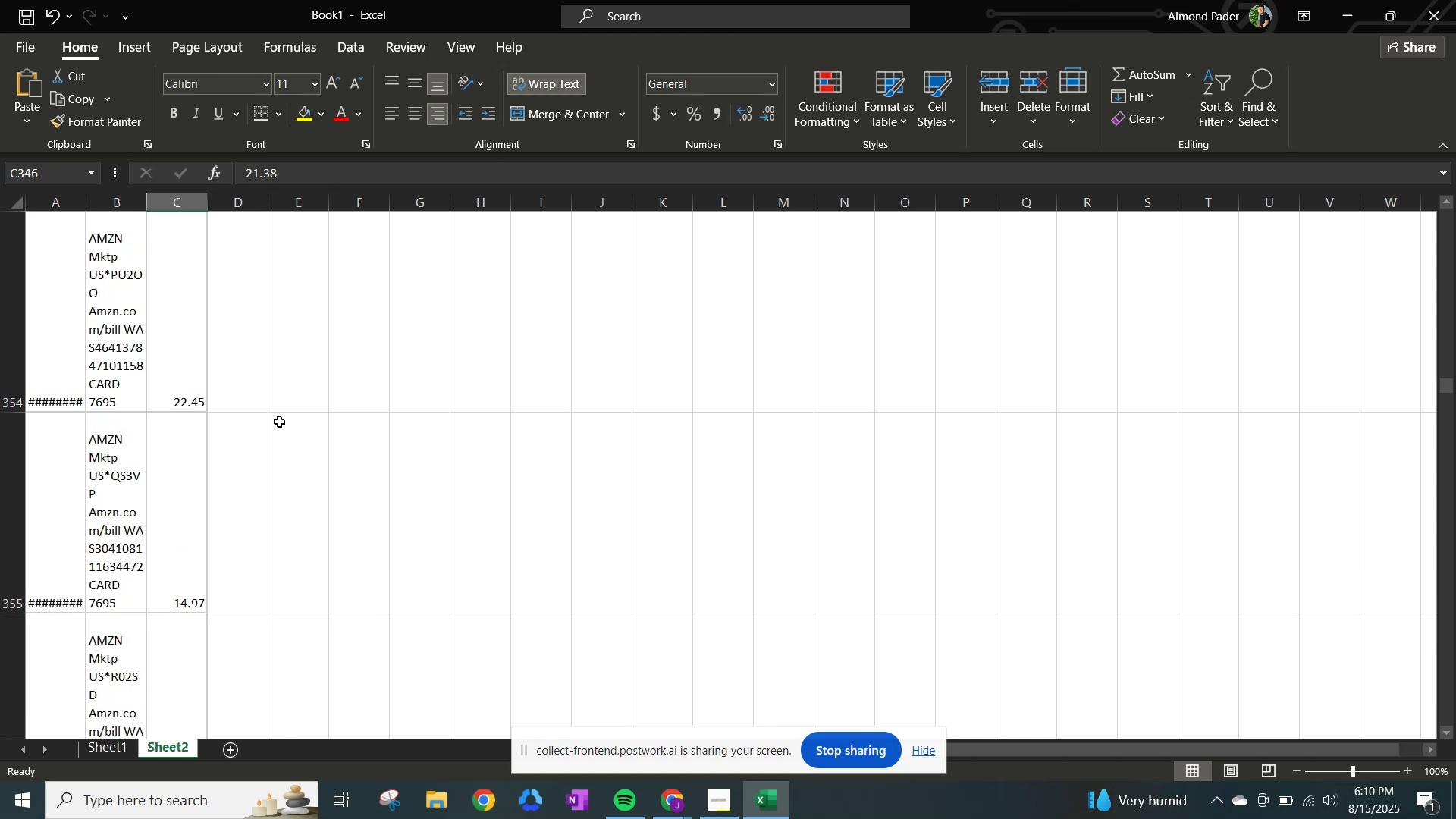 
scroll: coordinate [262, 423], scroll_direction: up, amount: 3.0
 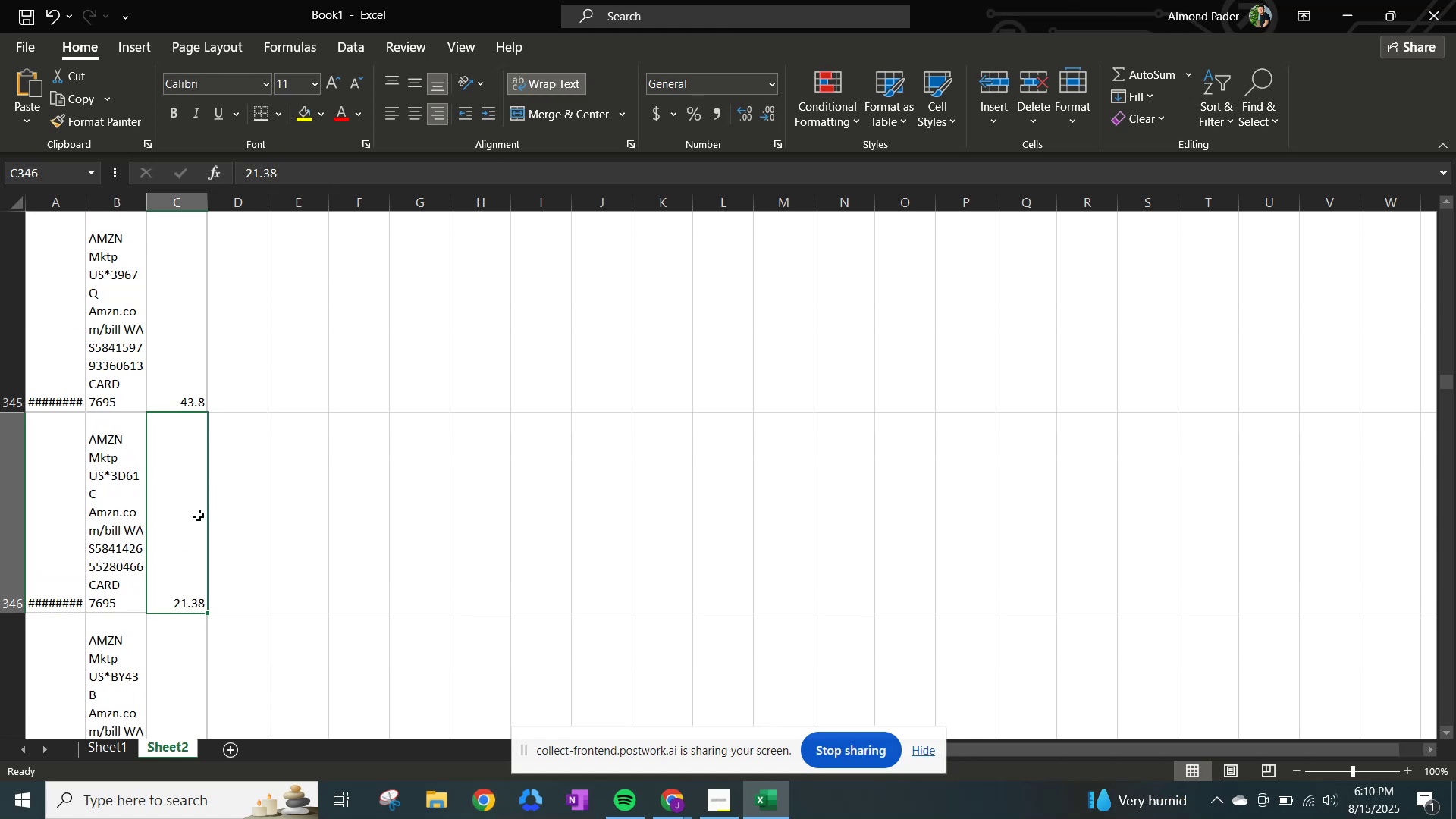 
left_click([199, 512])
 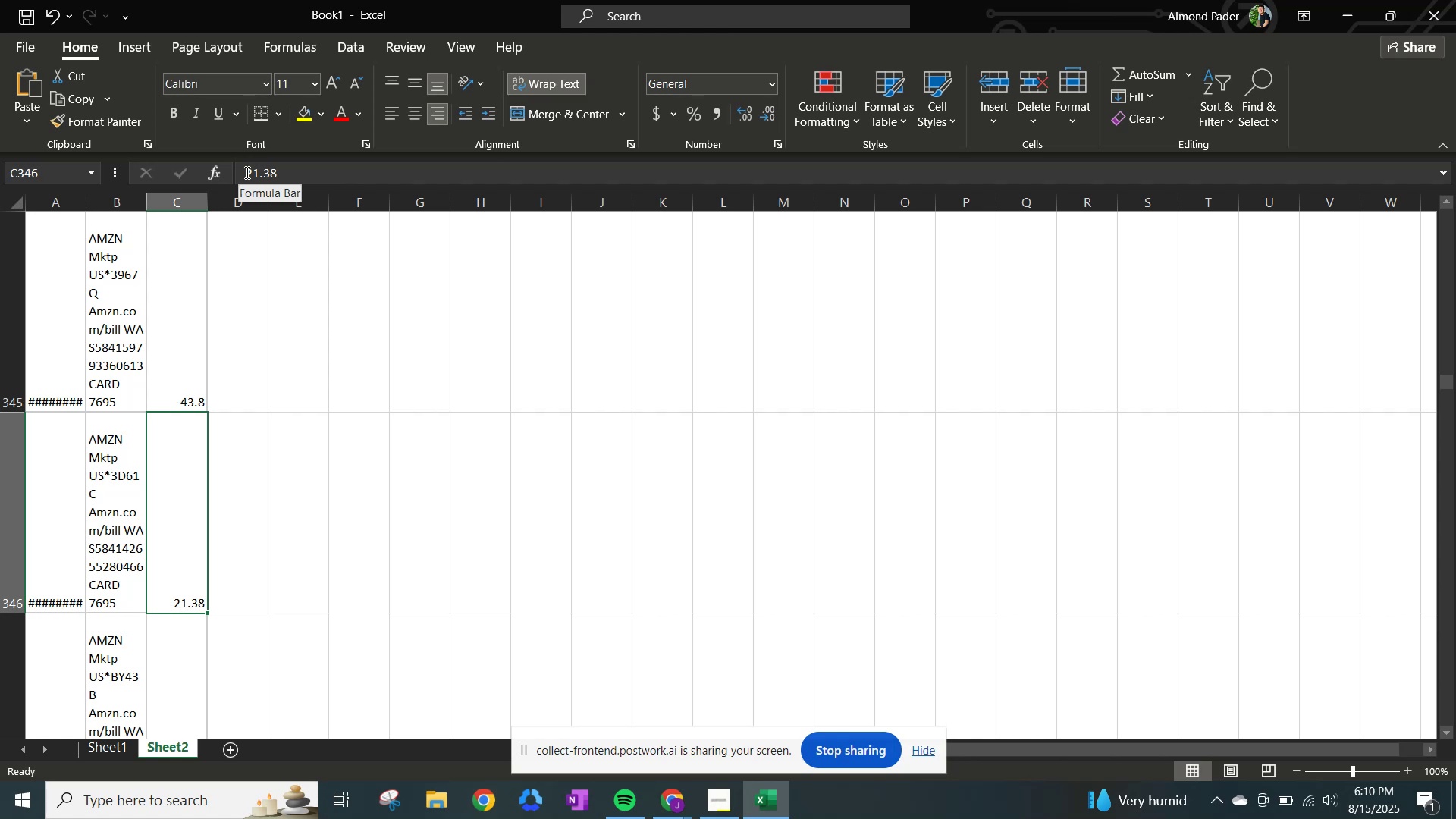 
left_click([718, 77])
 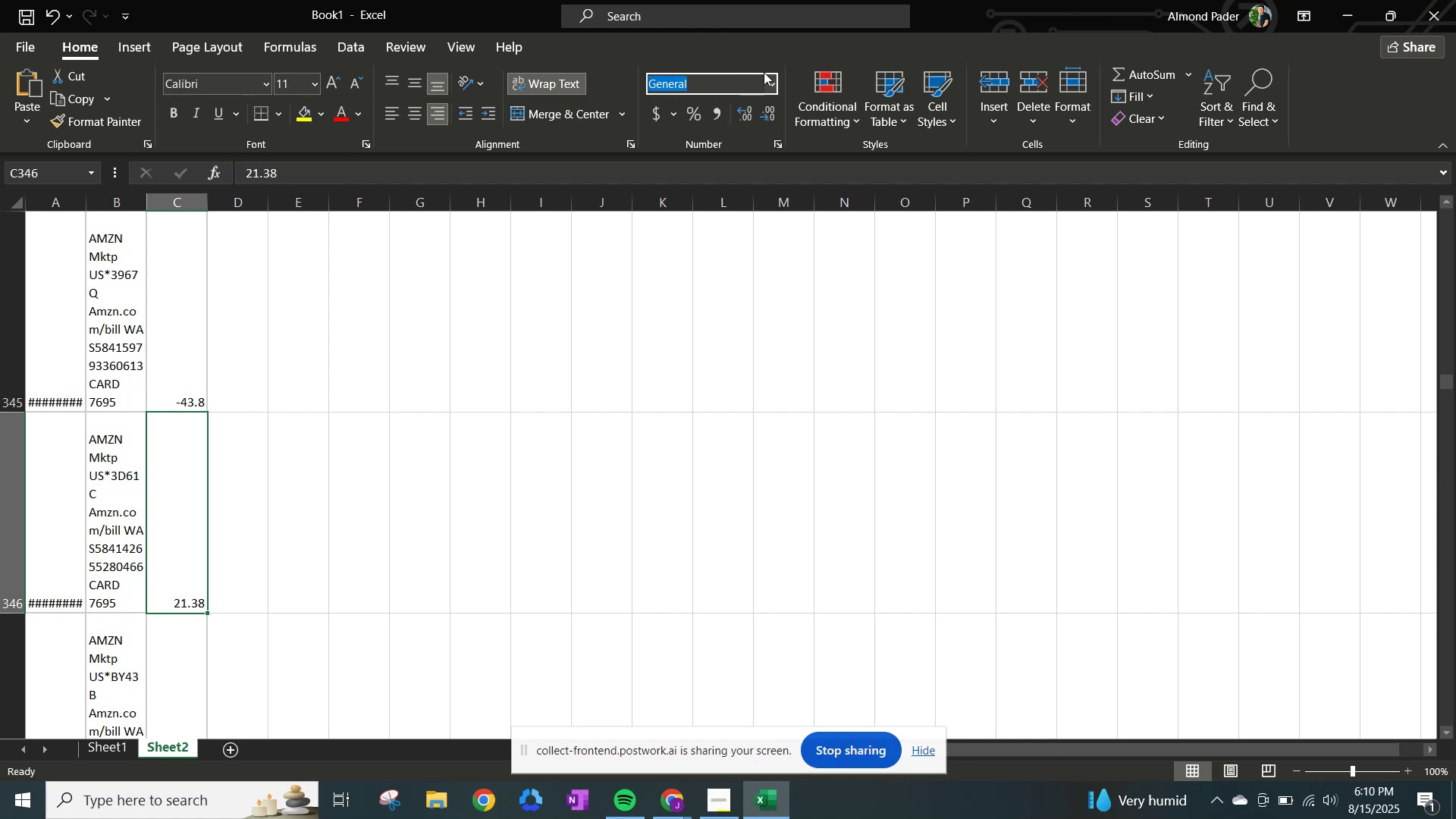 
left_click([766, 71])
 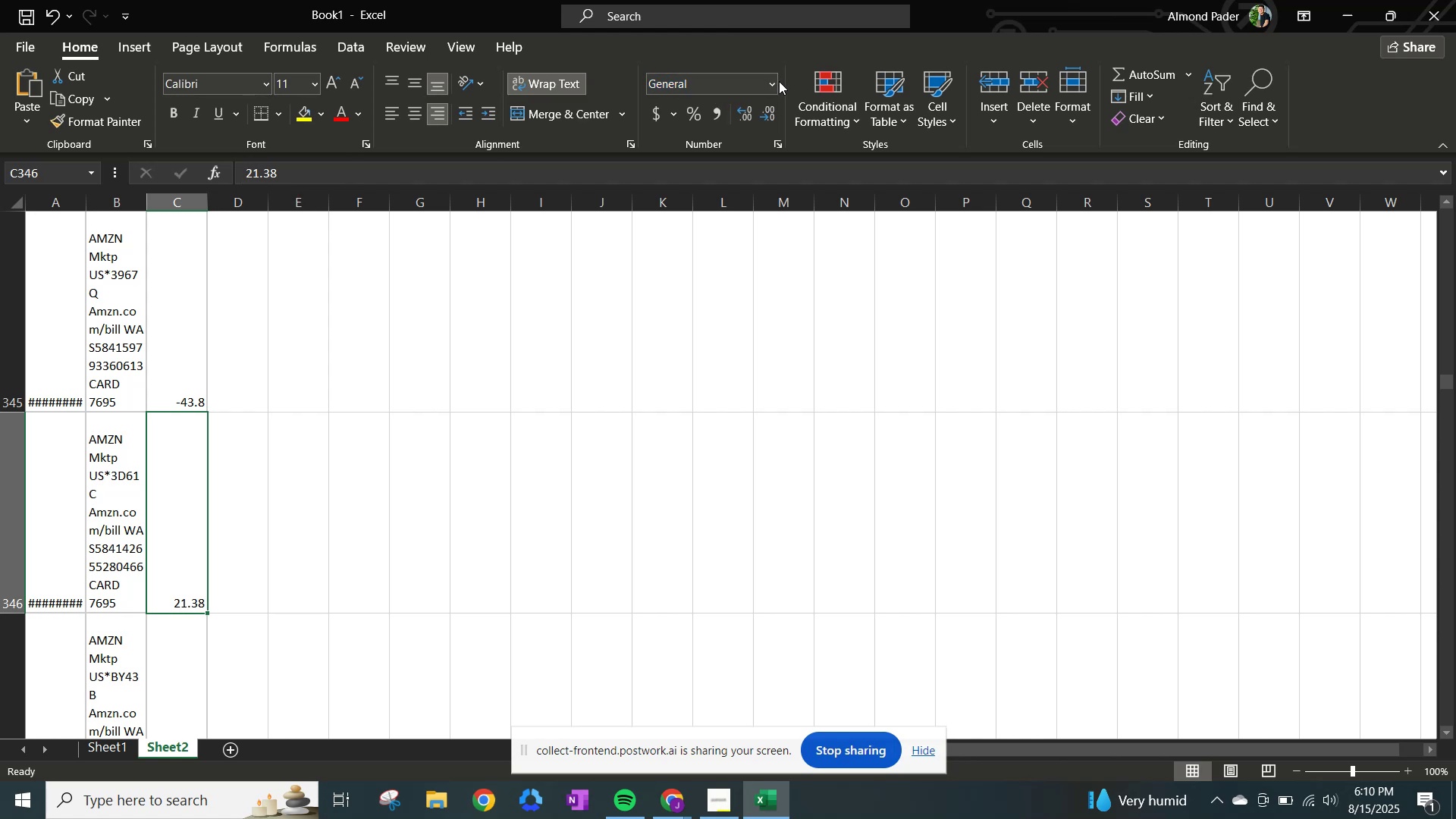 
double_click([778, 81])
 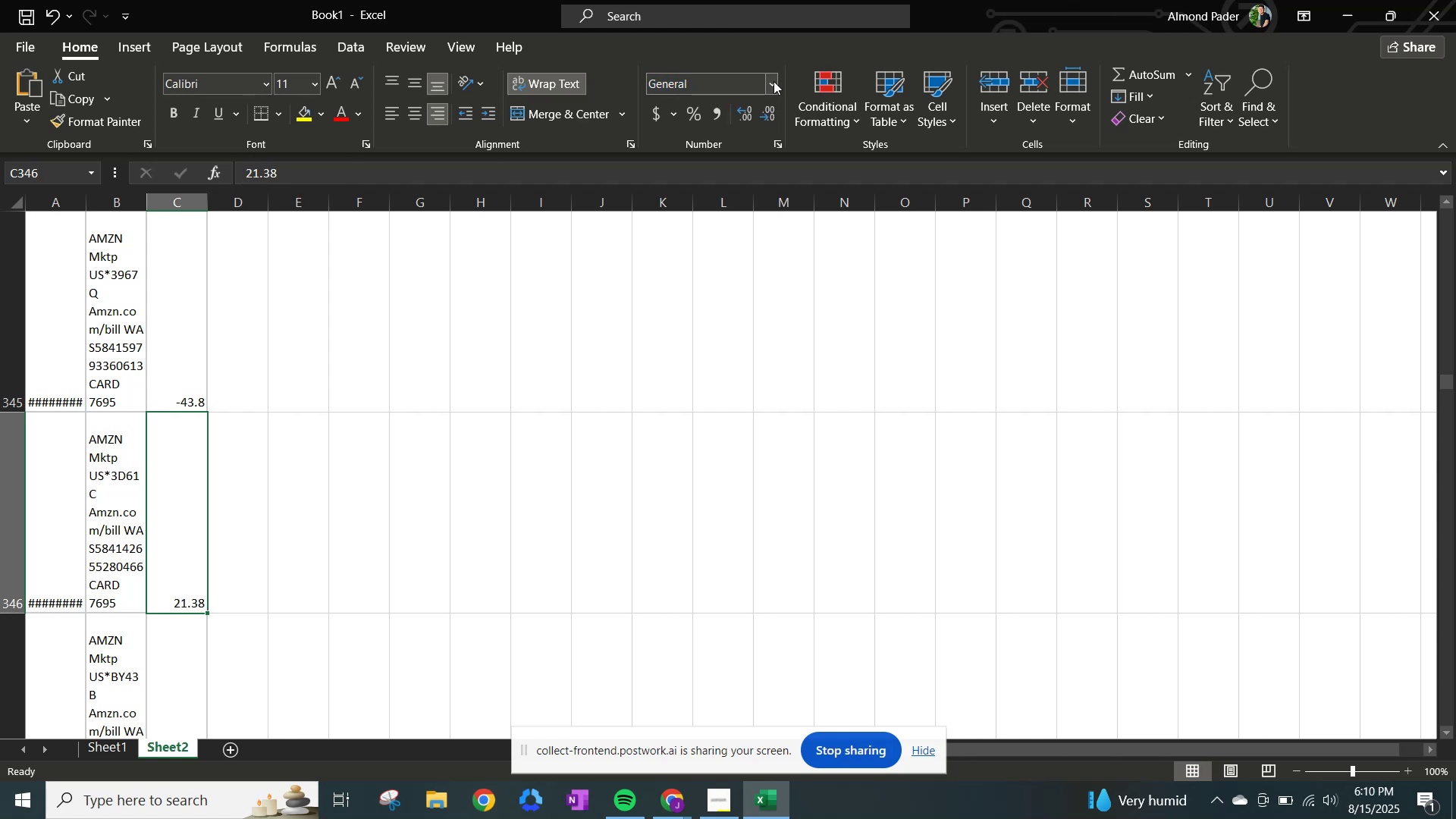 
left_click([774, 81])
 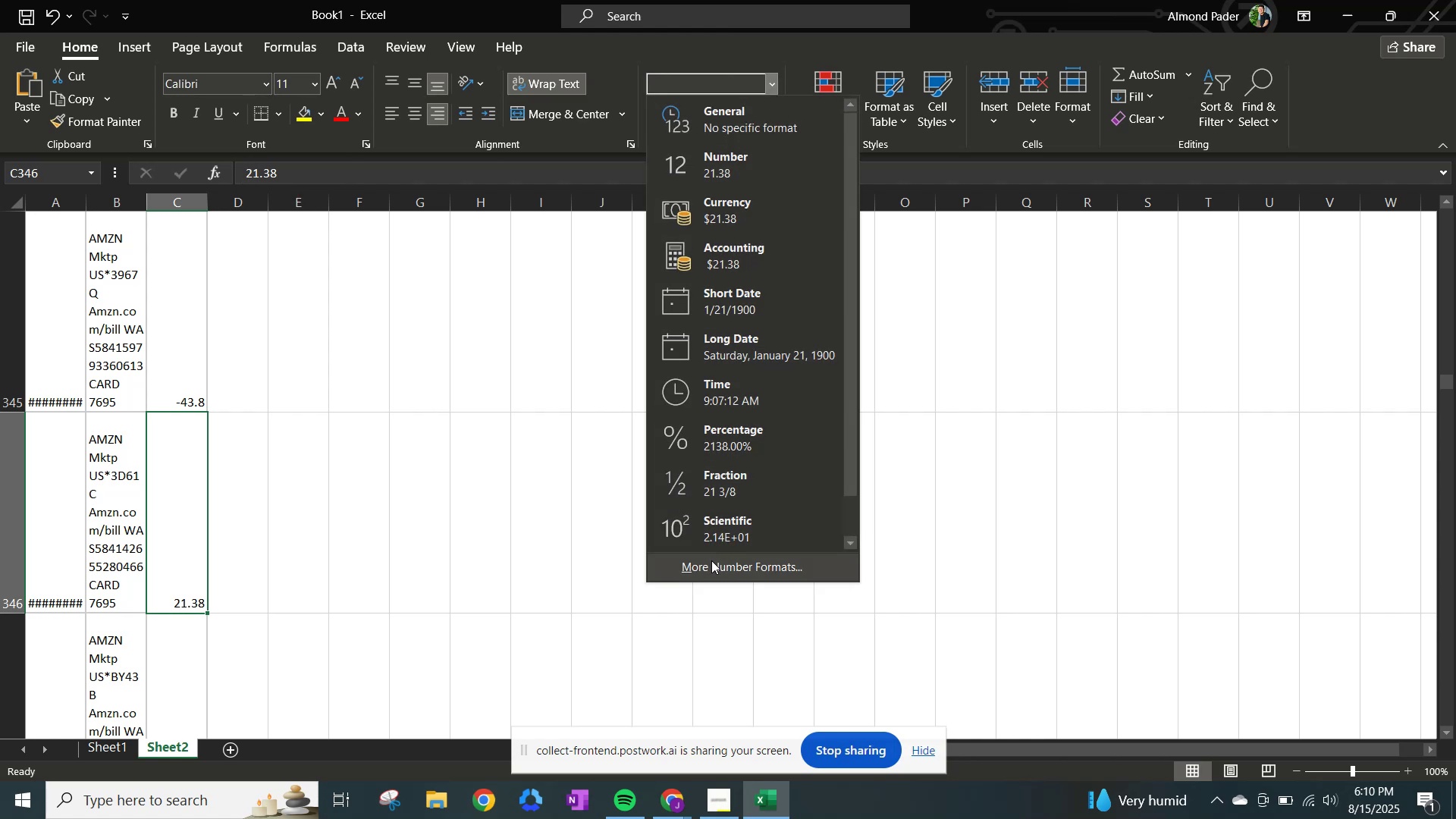 
left_click([711, 560])
 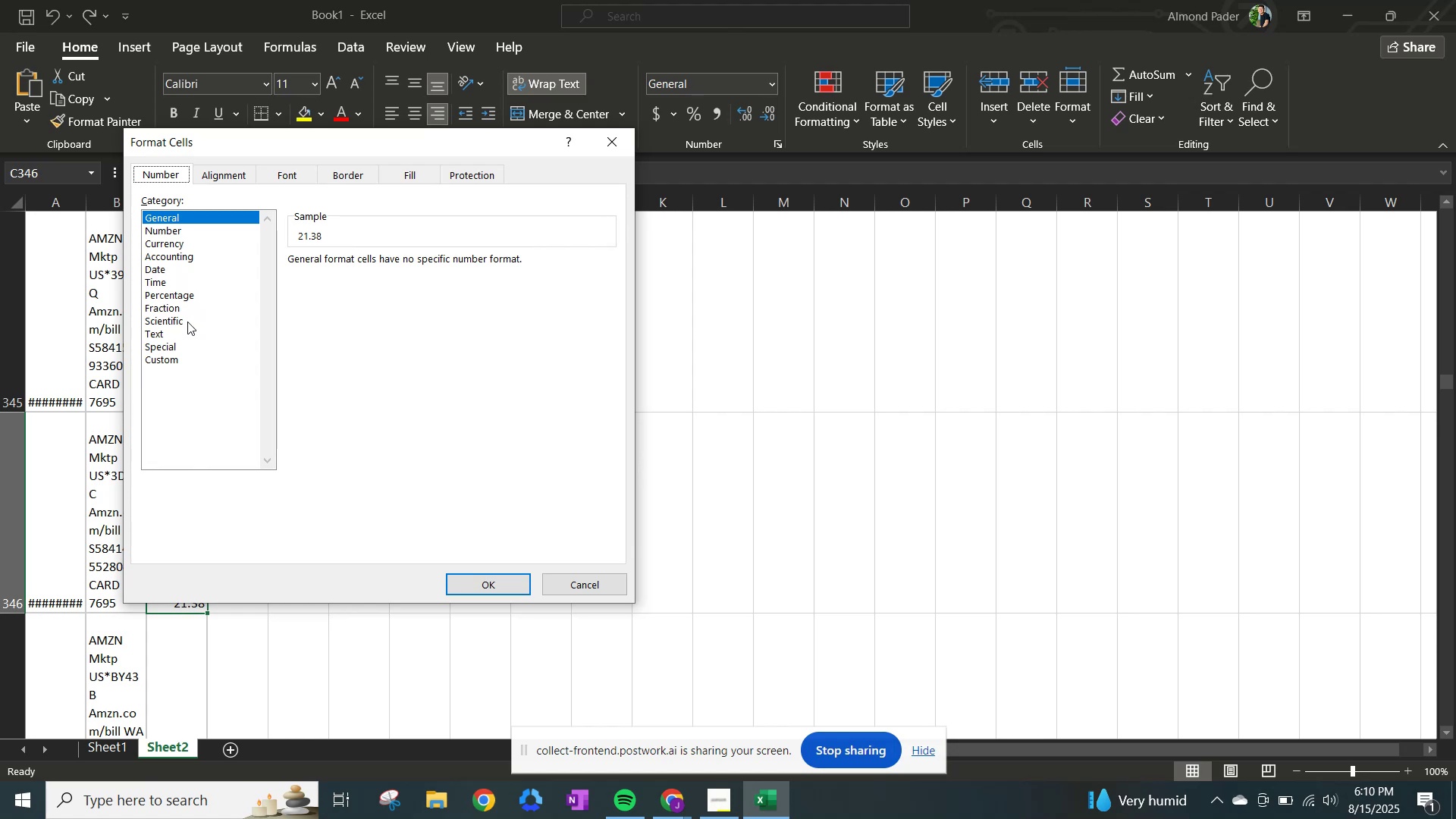 
left_click([181, 344])
 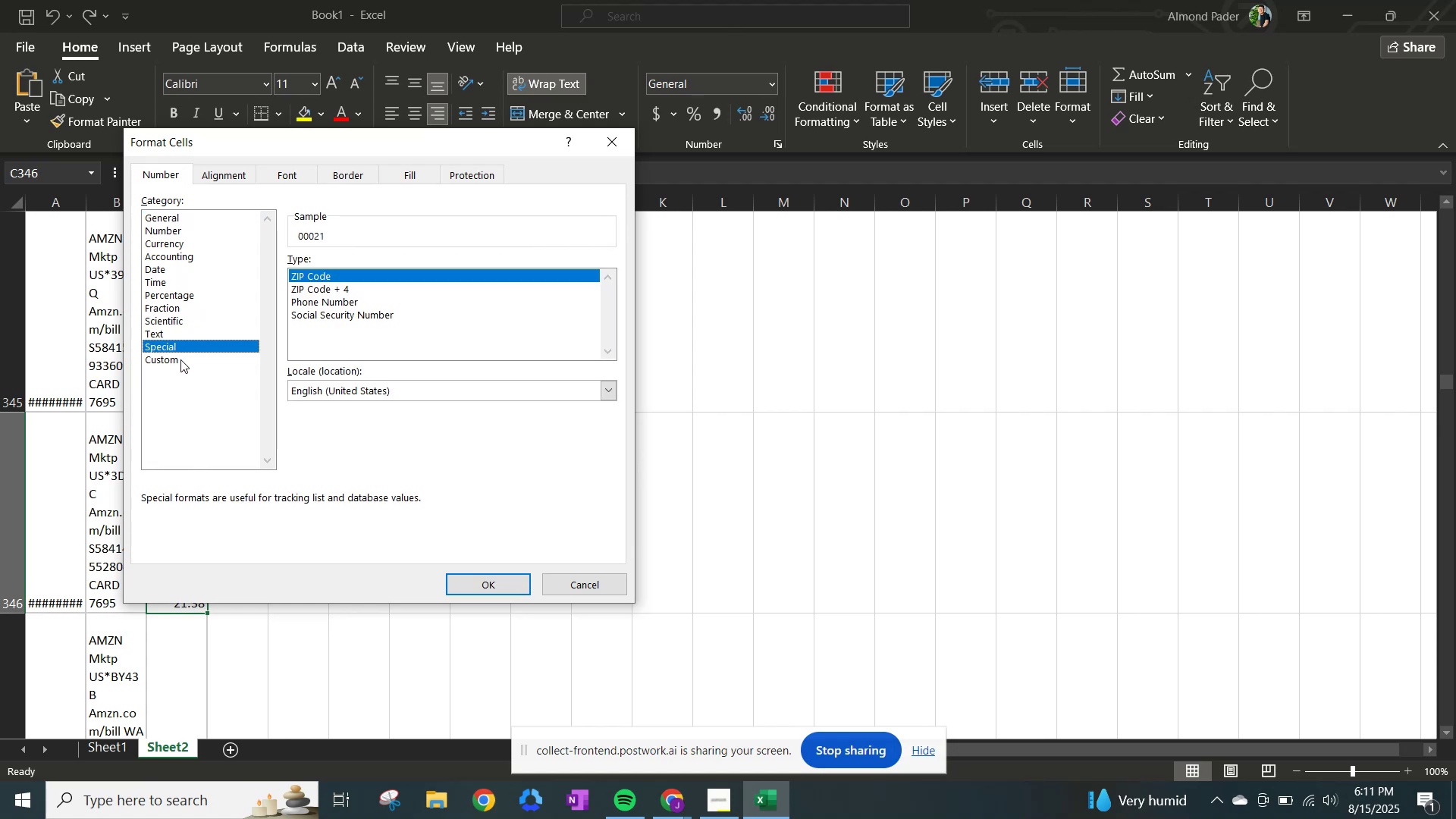 
left_click([180, 359])
 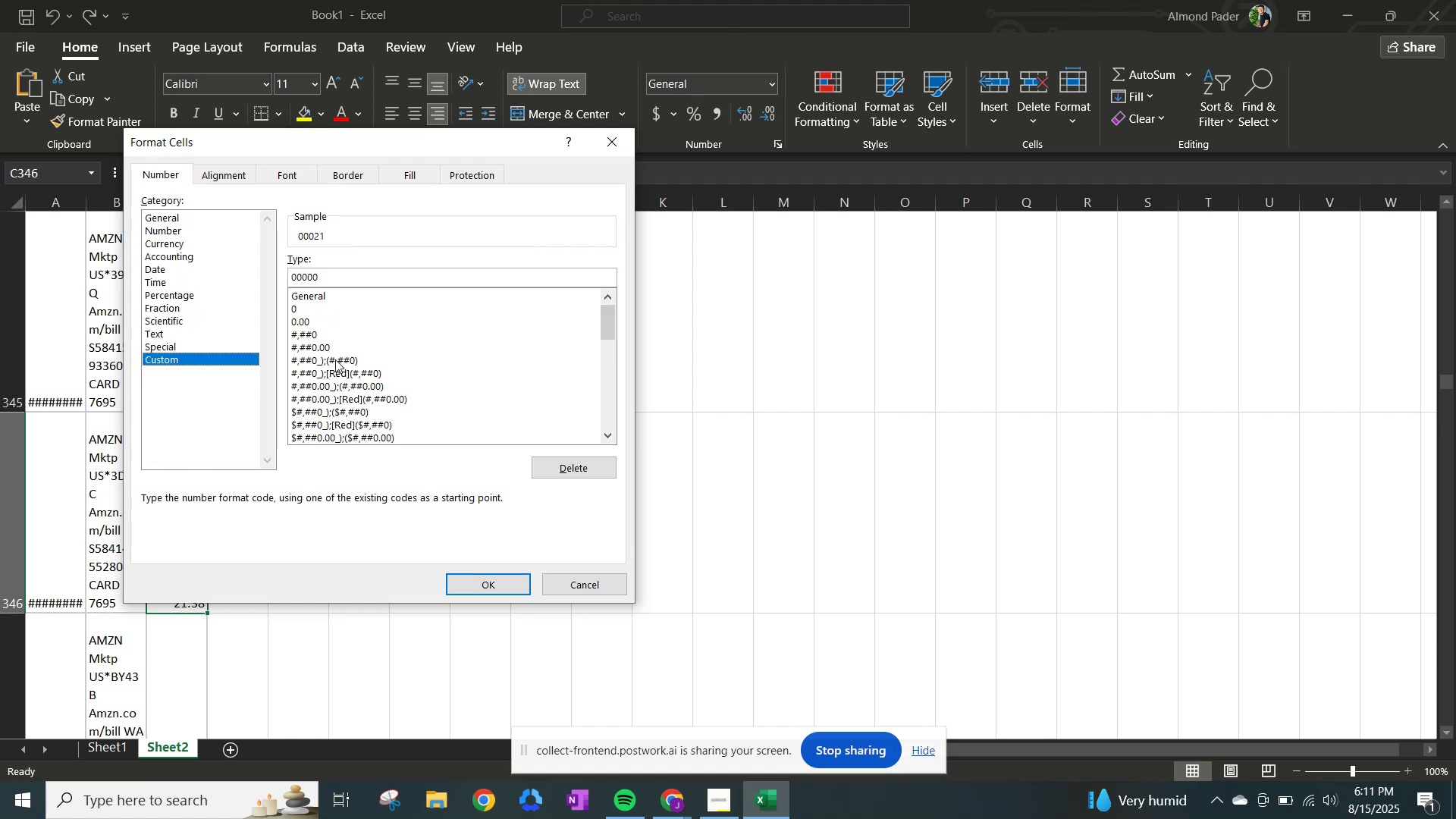 
left_click([335, 359])
 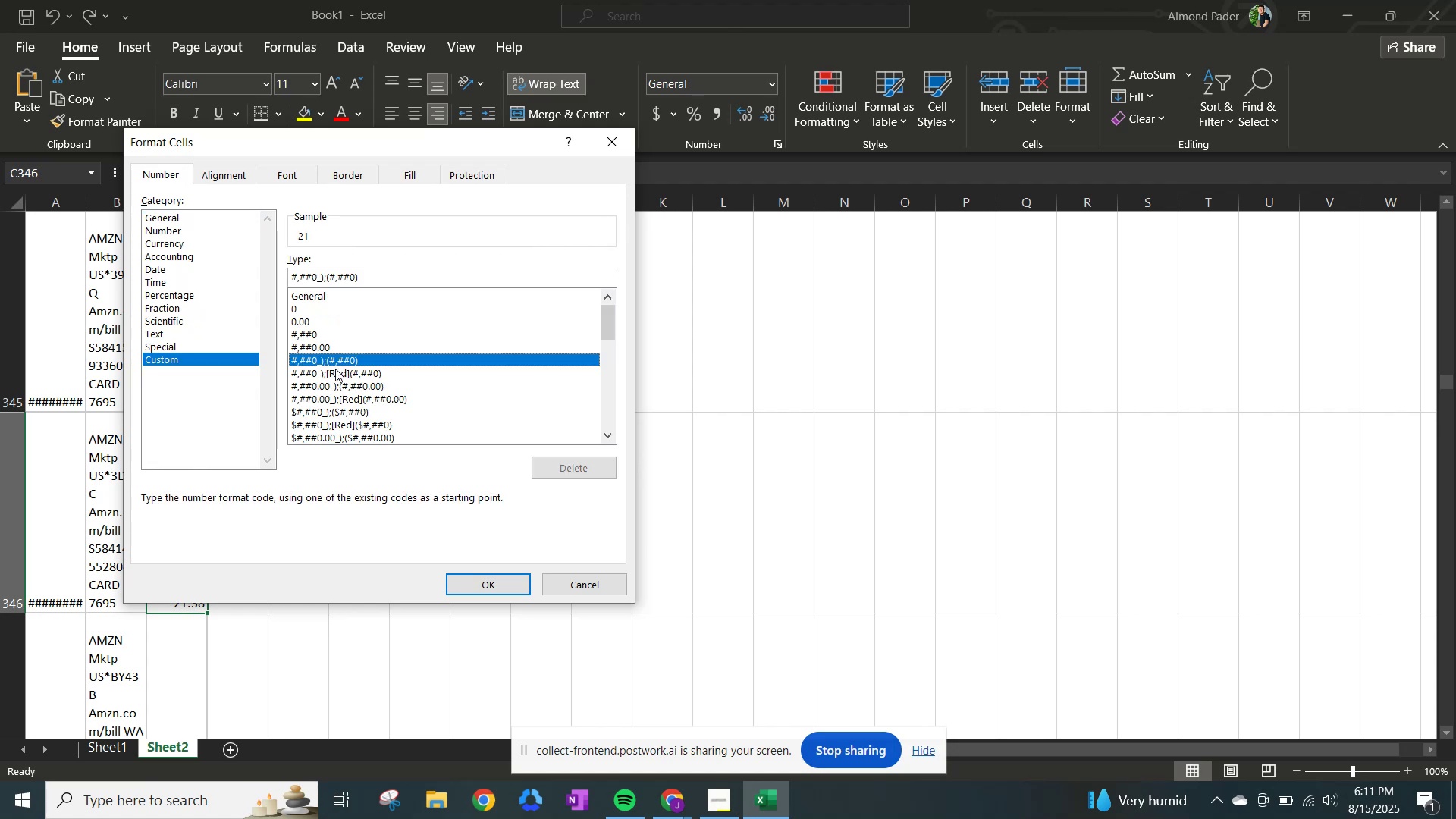 
left_click([335, 371])
 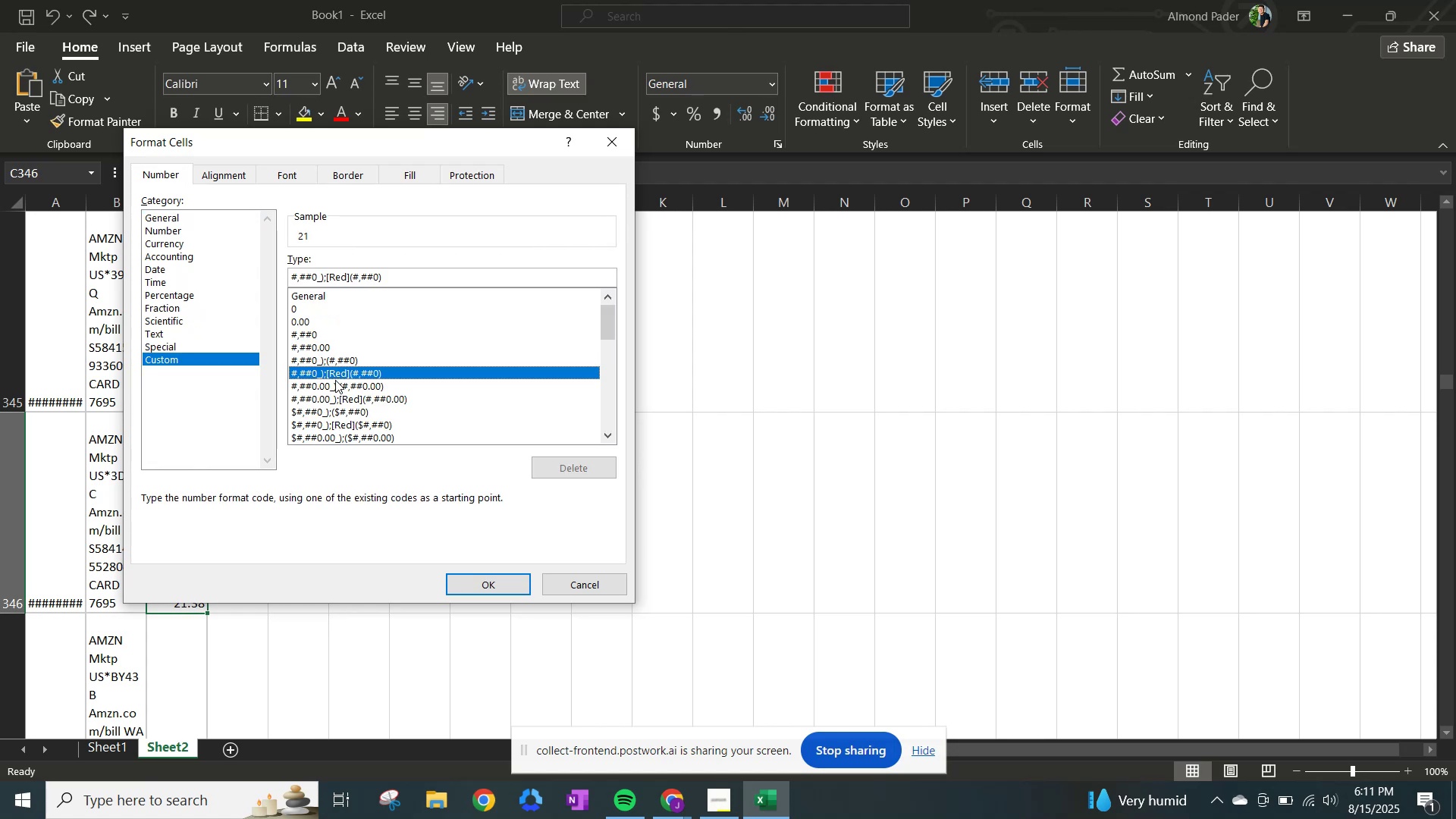 
left_click([335, 380])
 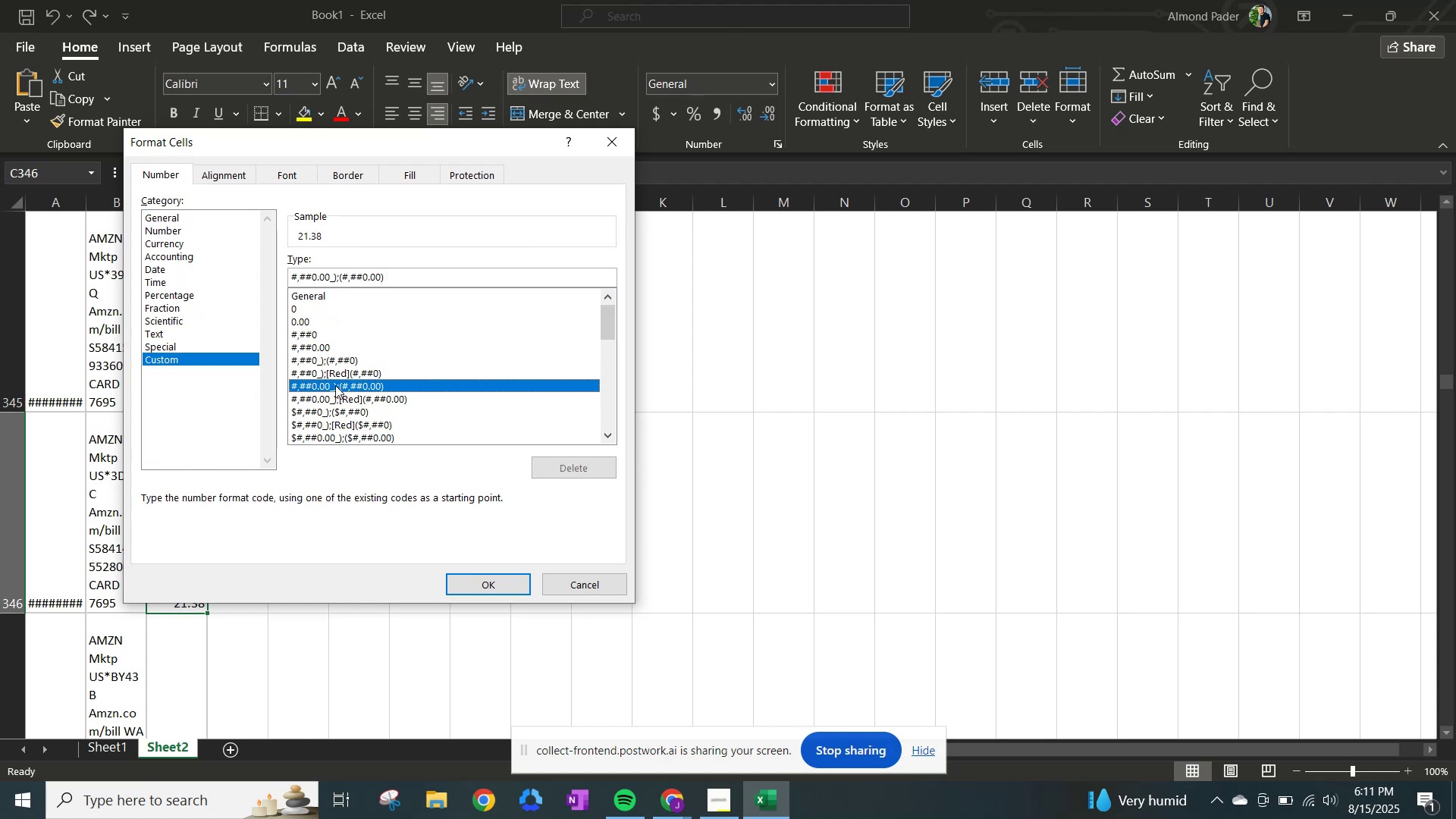 
left_click([335, 391])
 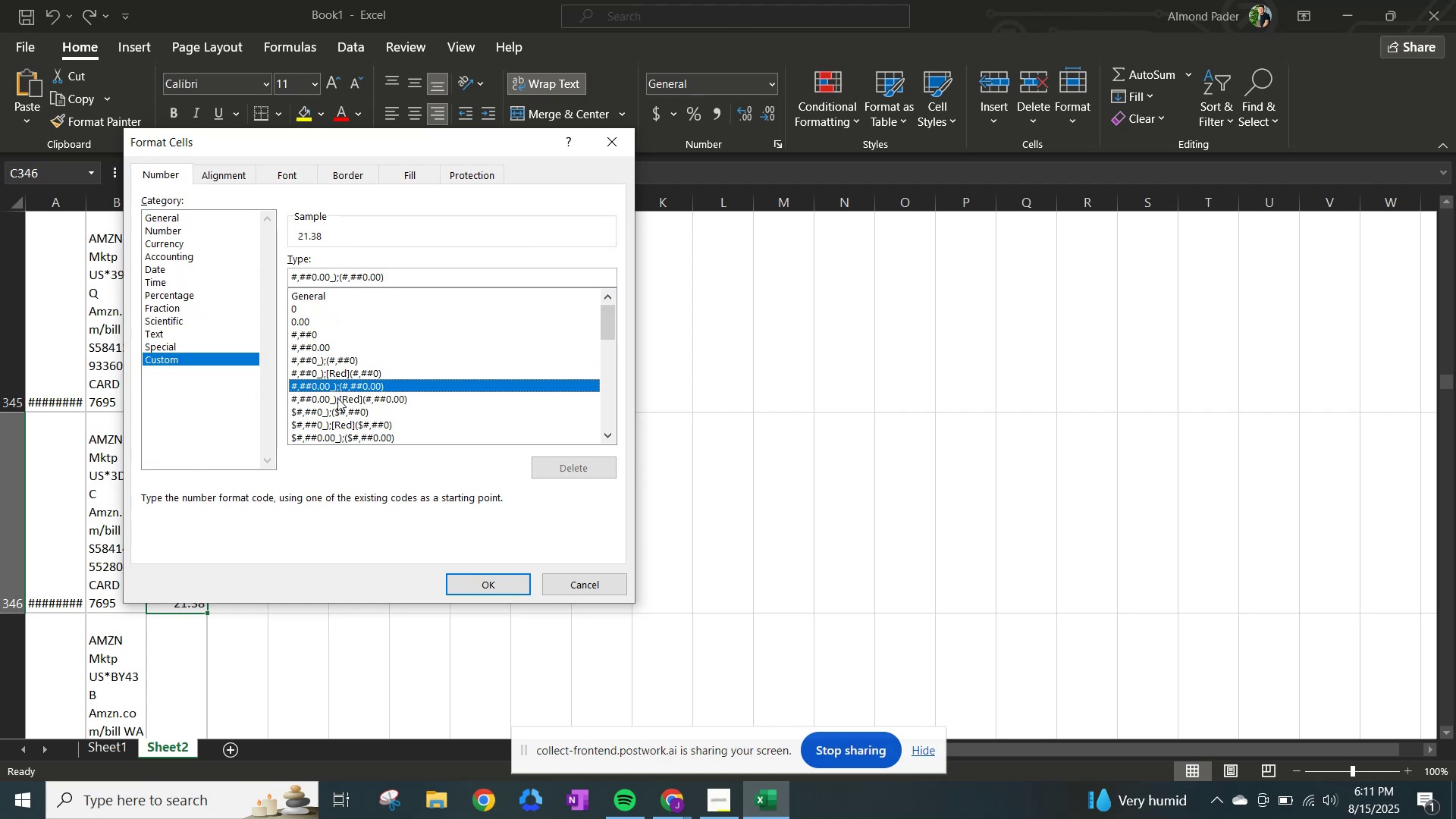 
left_click([339, 400])
 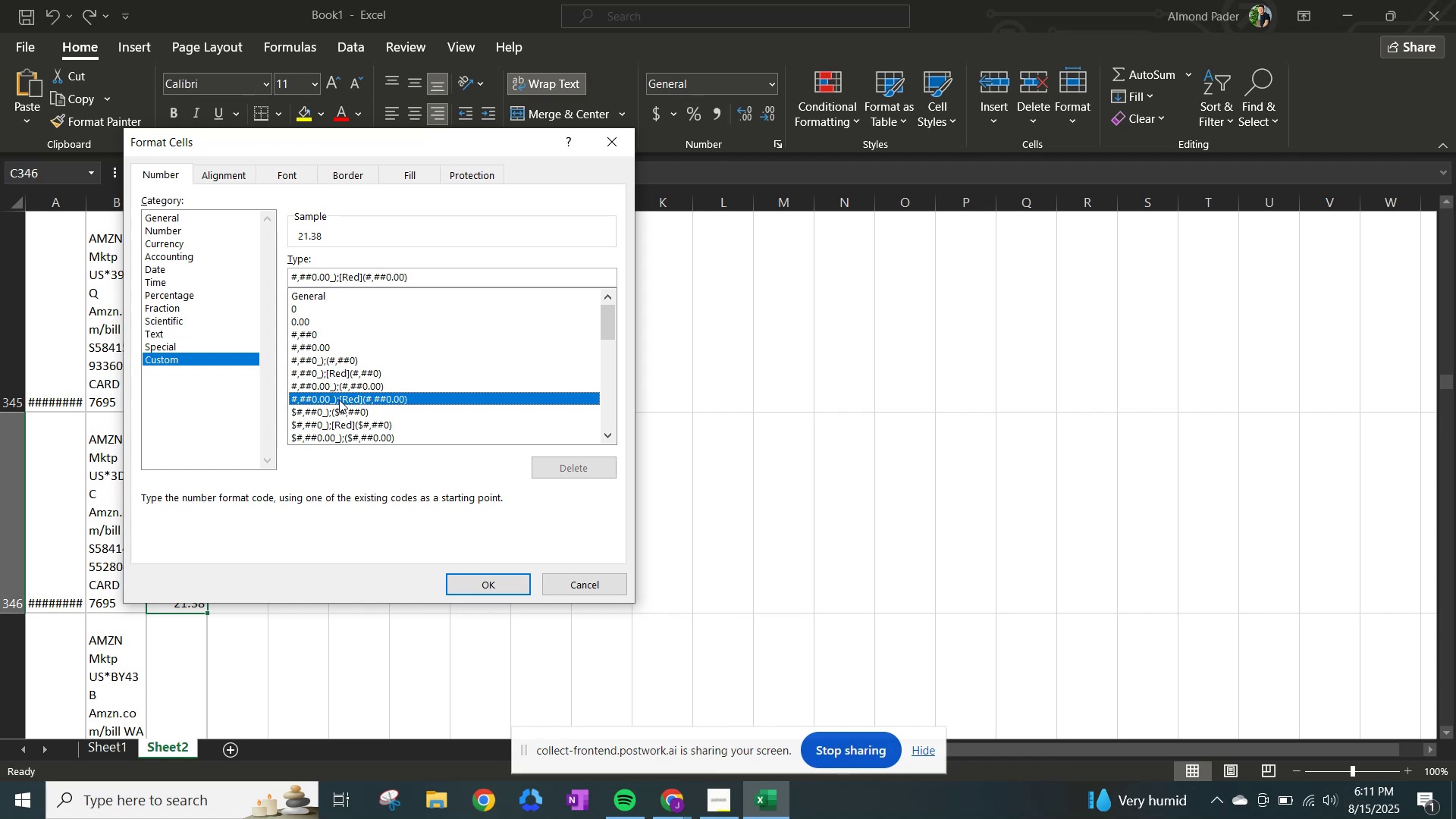 
scroll: coordinate [339, 405], scroll_direction: down, amount: 4.0
 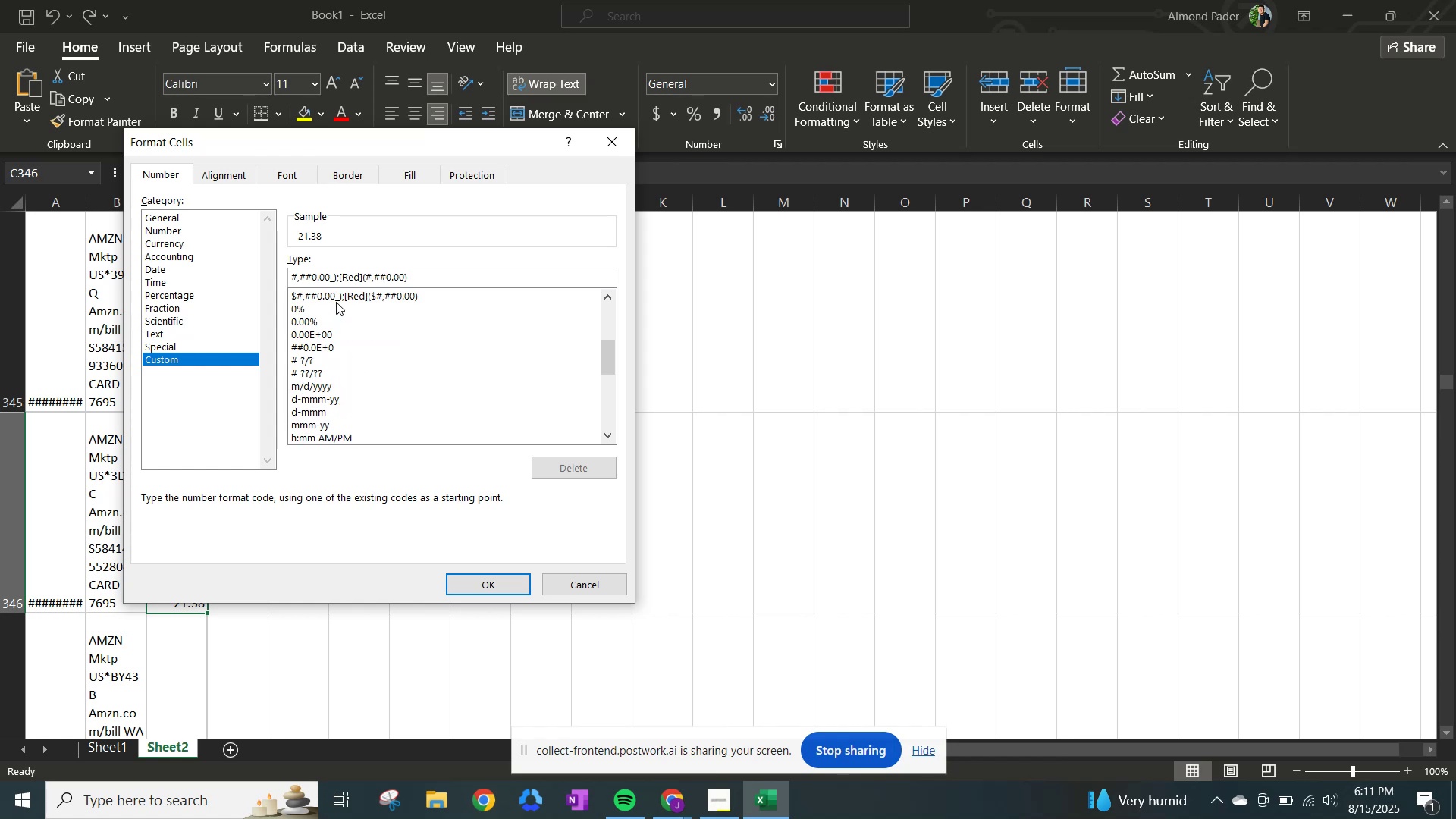 
left_click([336, 301])
 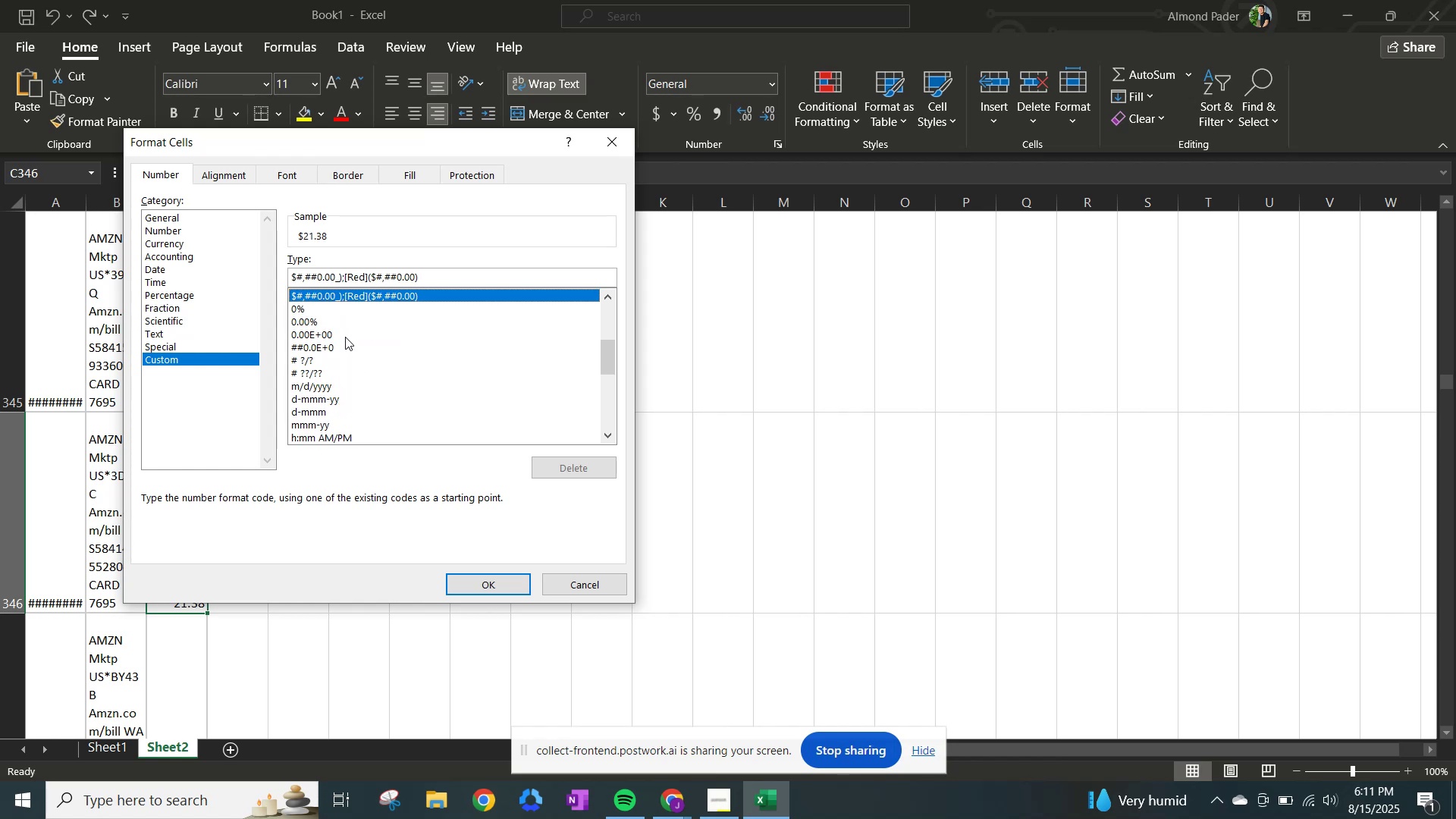 
scroll: coordinate [359, 394], scroll_direction: down, amount: 5.0
 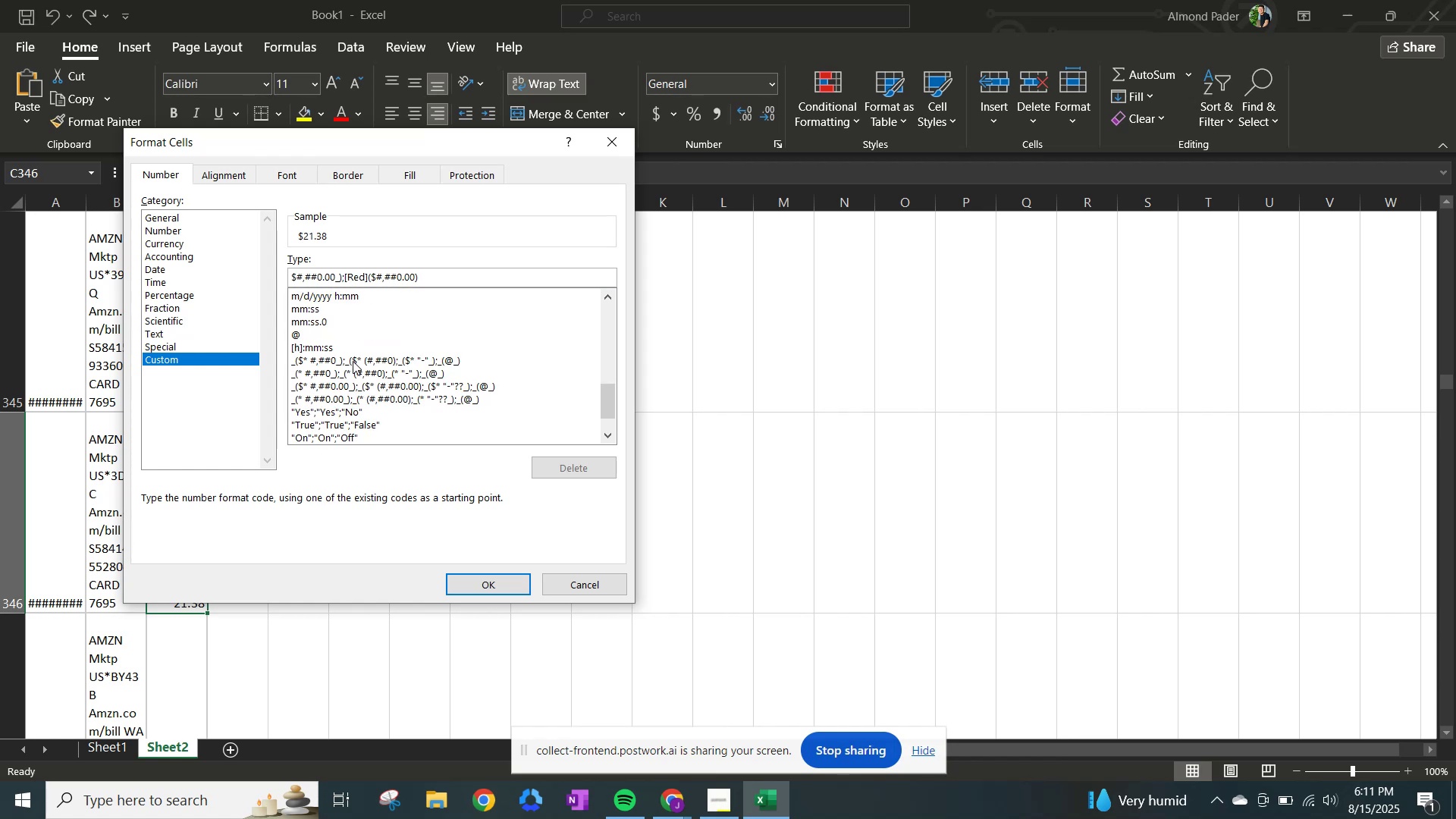 
left_click([353, 361])
 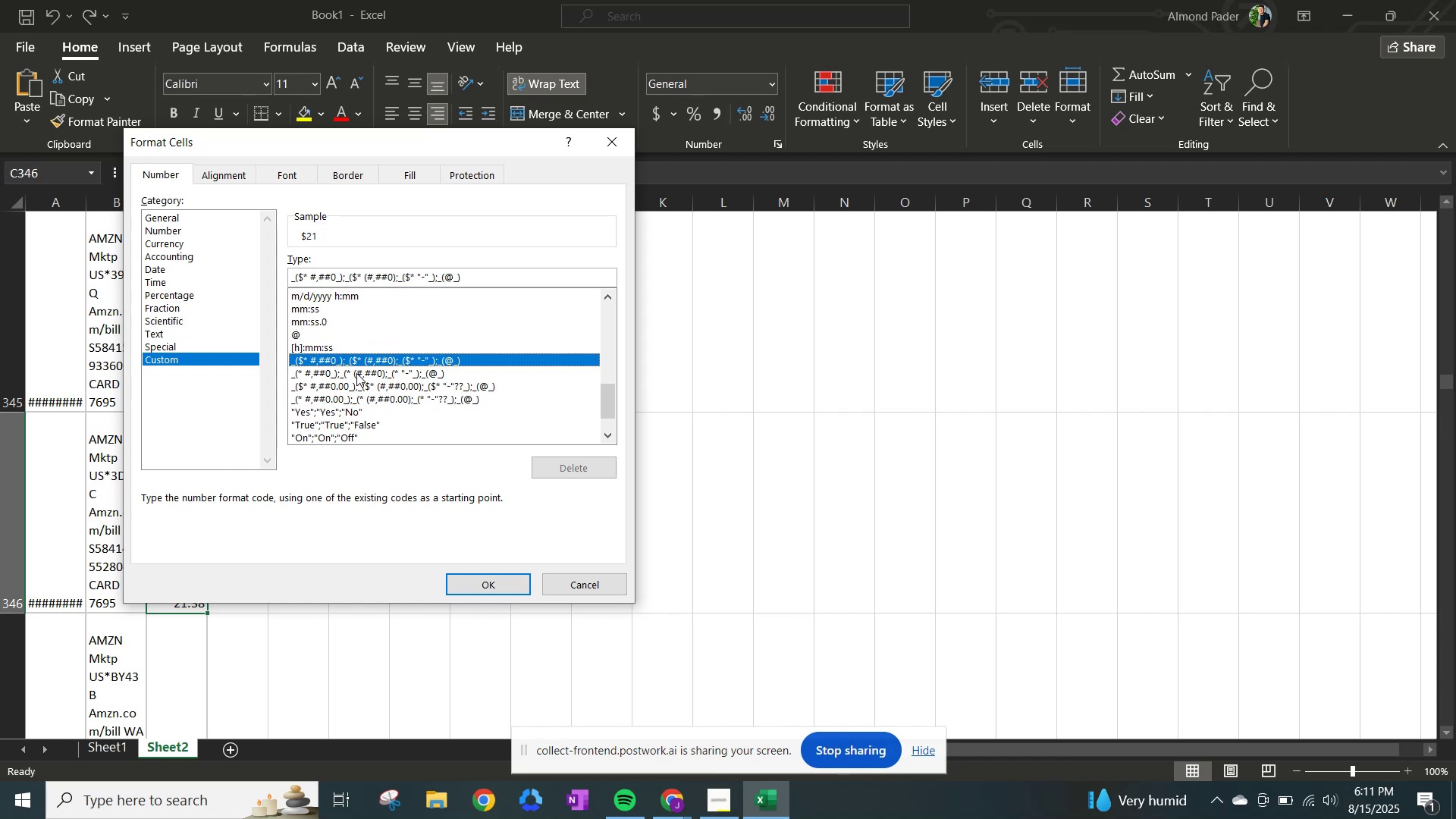 
left_click([358, 375])
 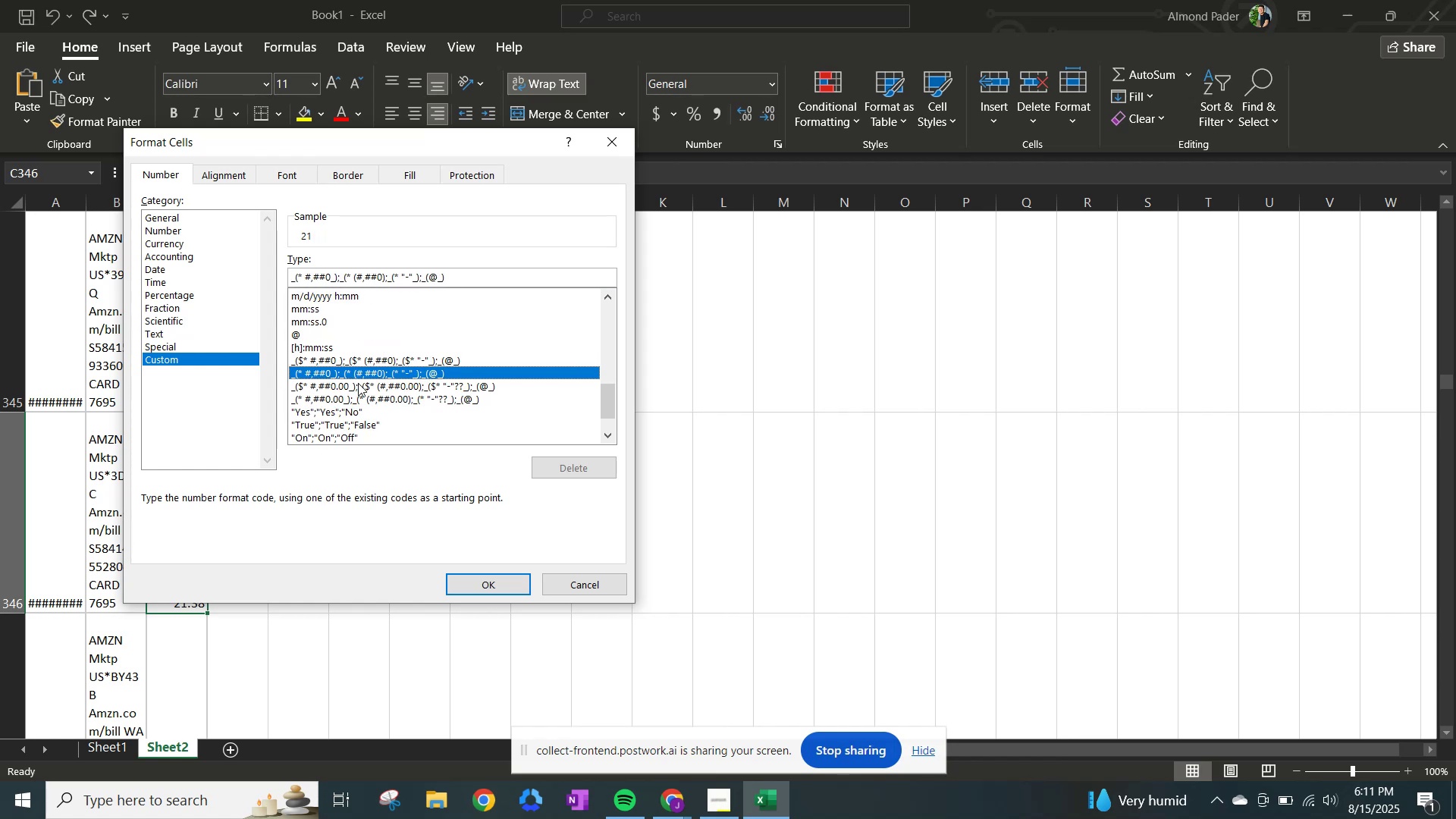 
left_click([358, 383])
 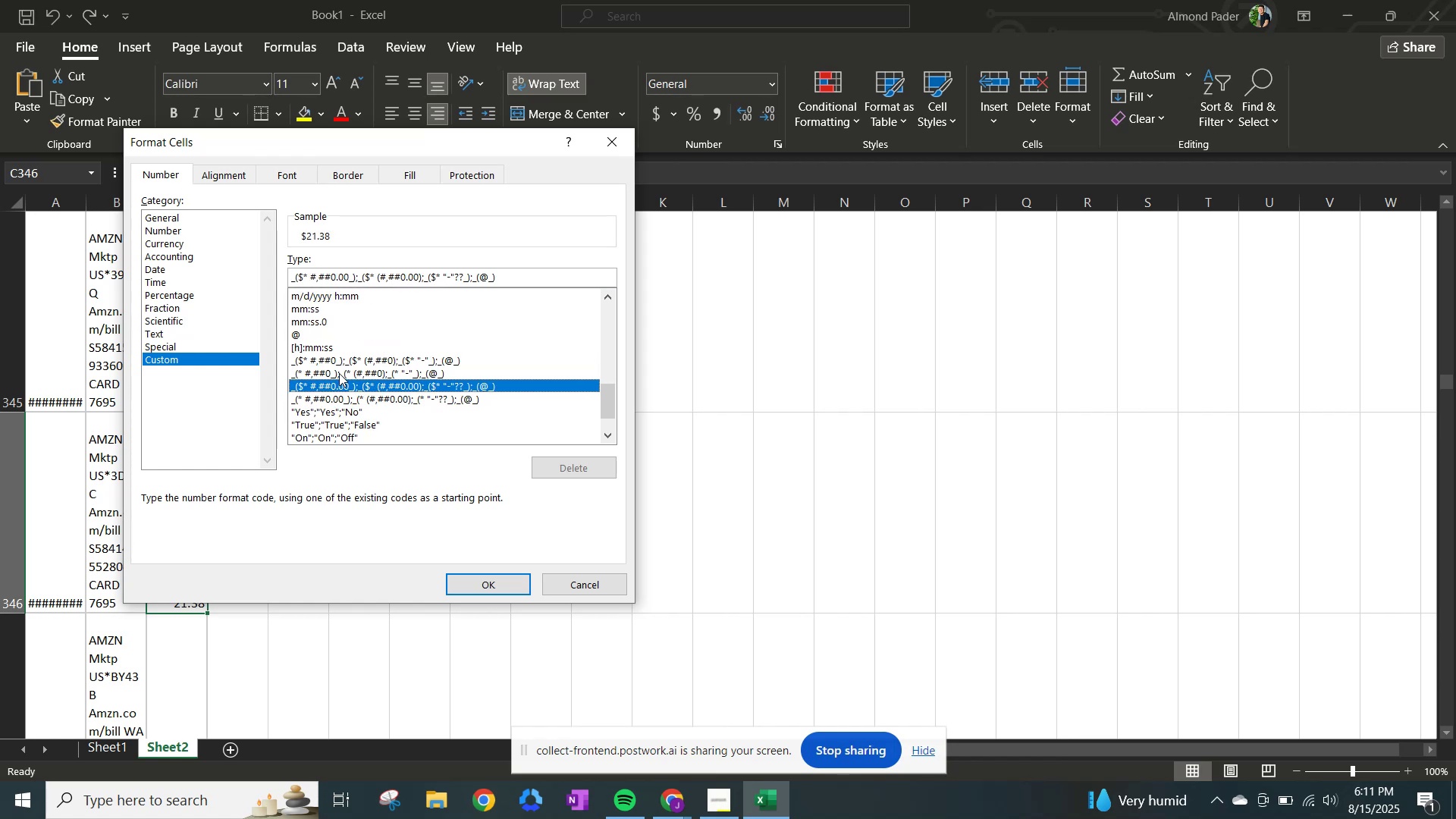 
key(ArrowDown)
 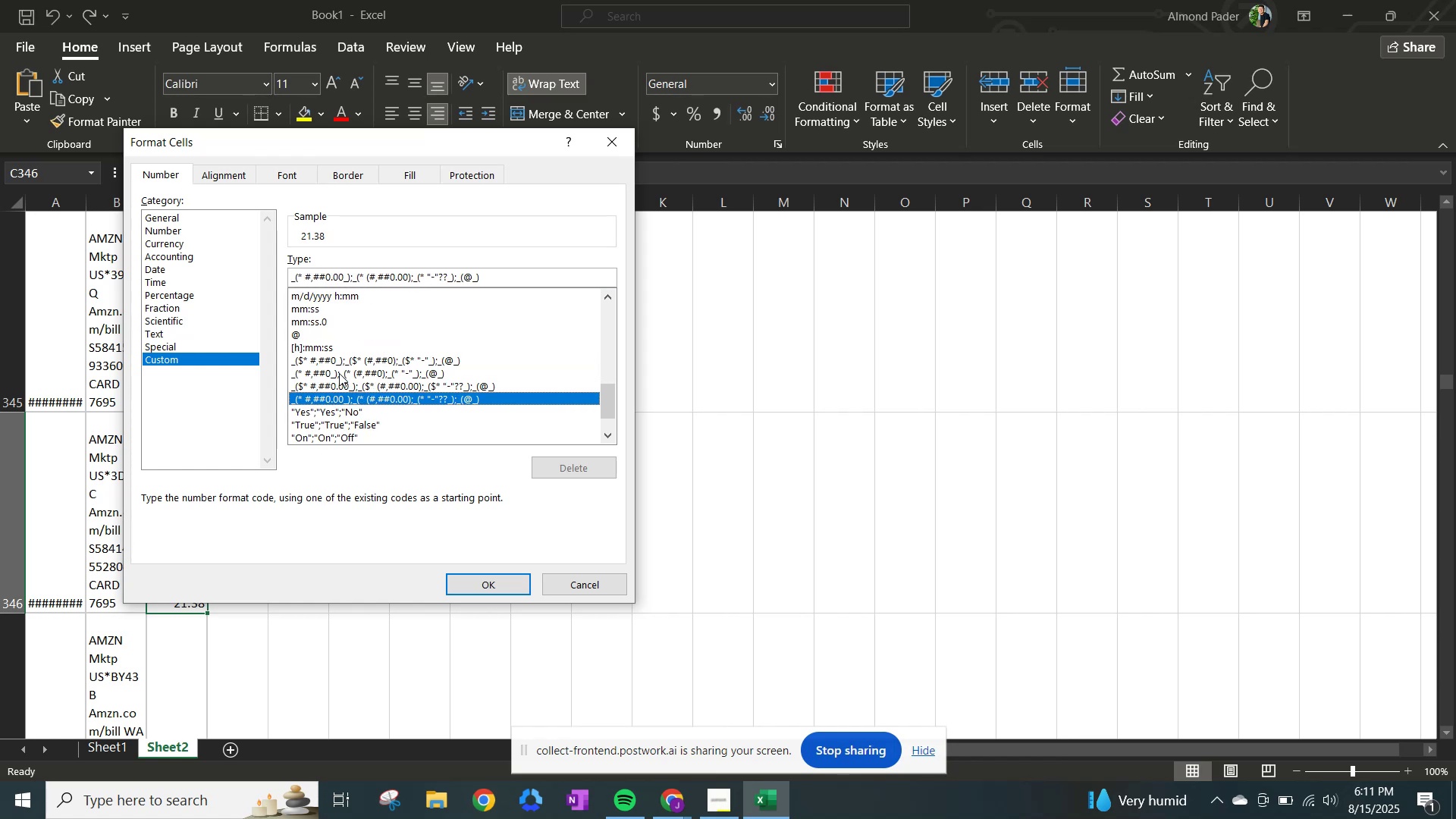 
key(ArrowDown)
 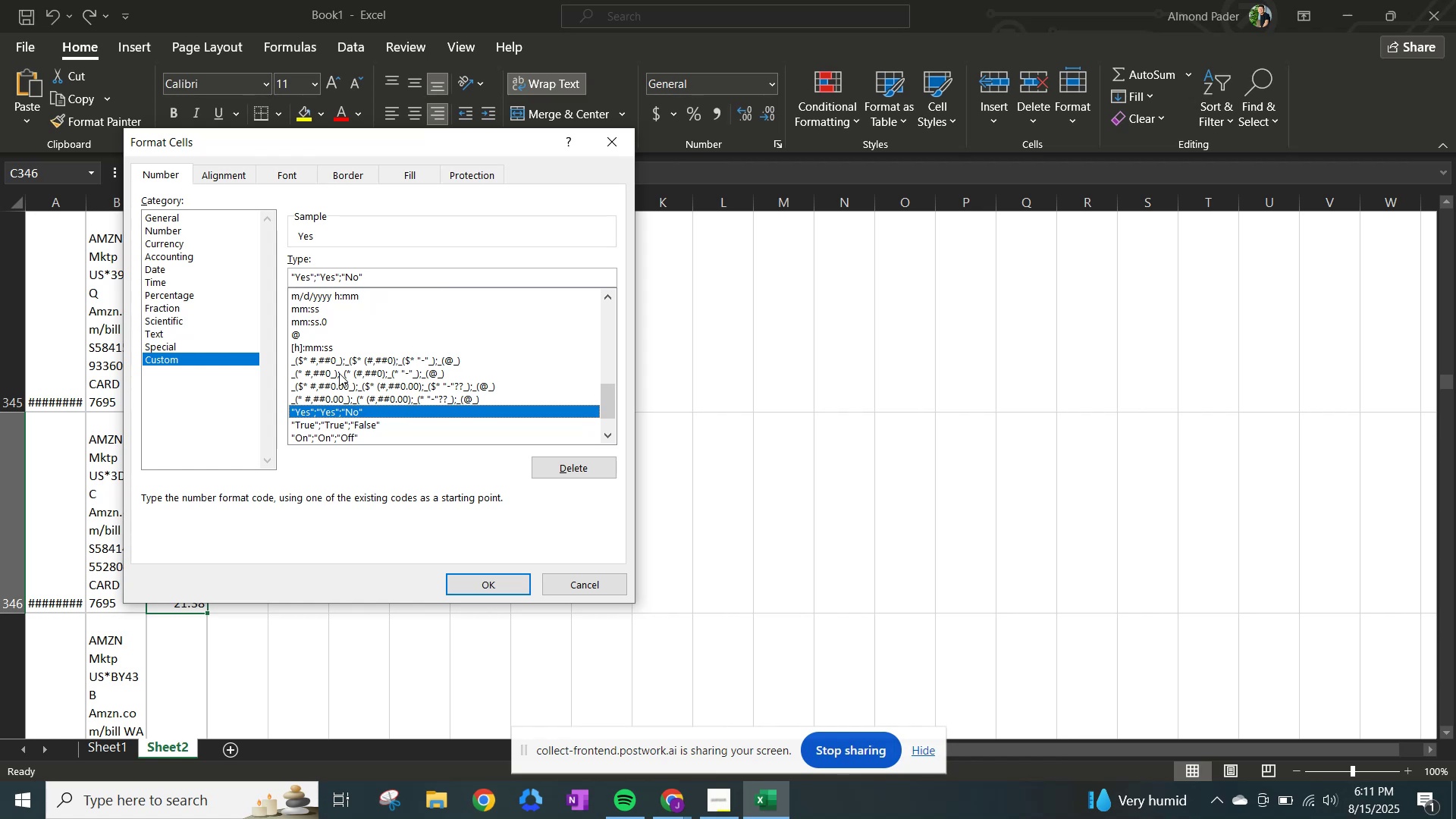 
key(ArrowDown)
 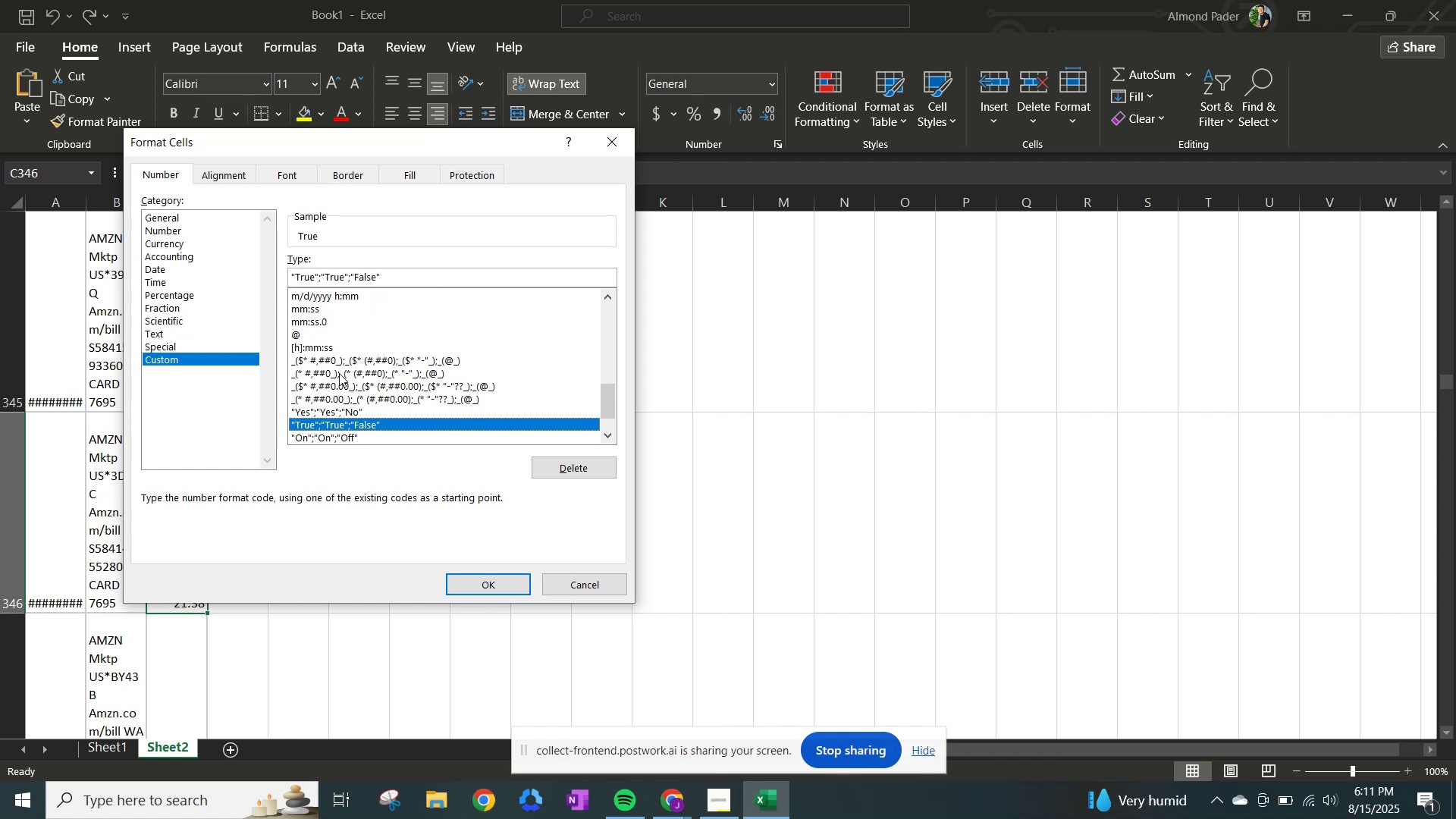 
key(ArrowDown)
 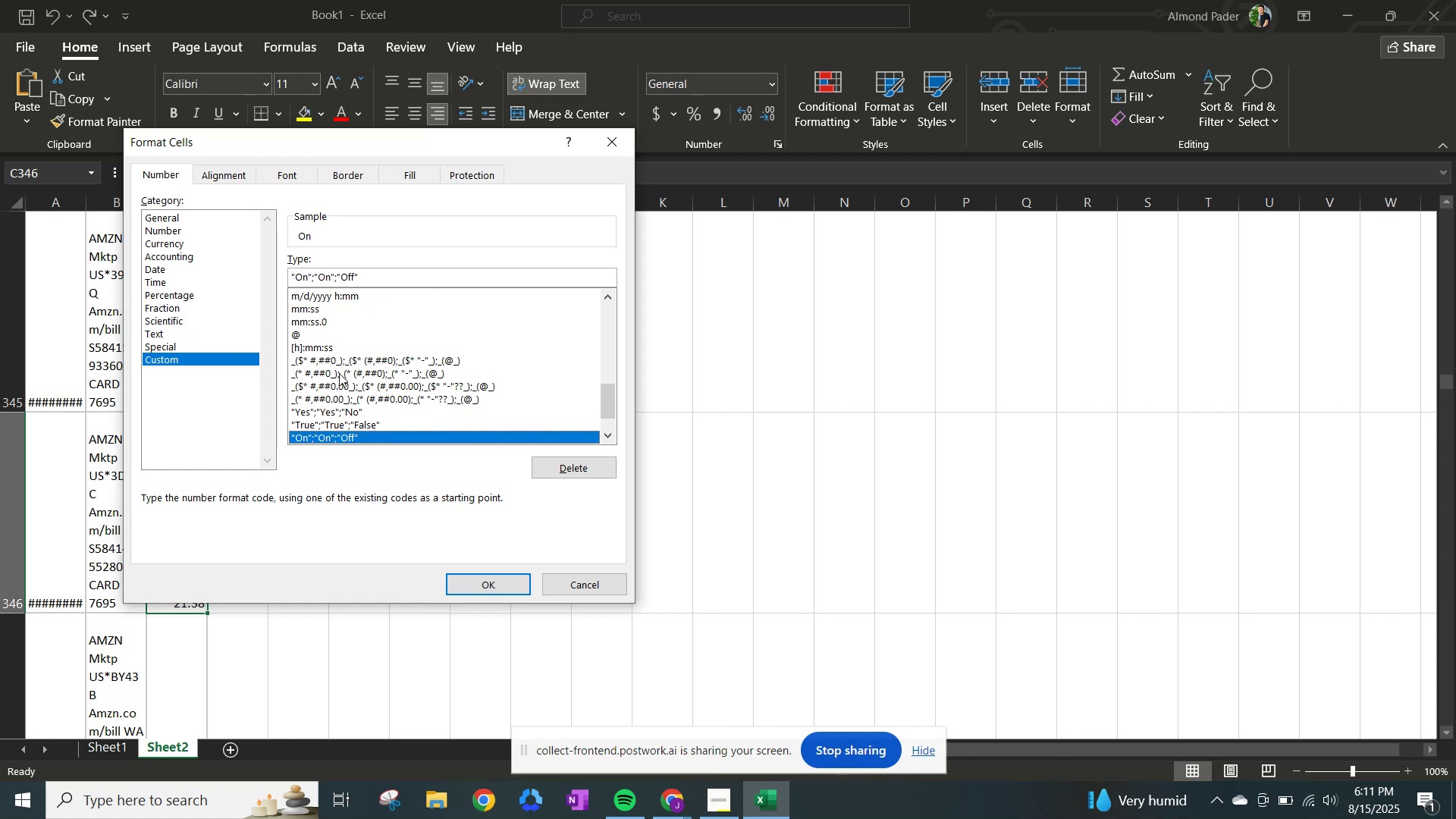 
key(ArrowDown)
 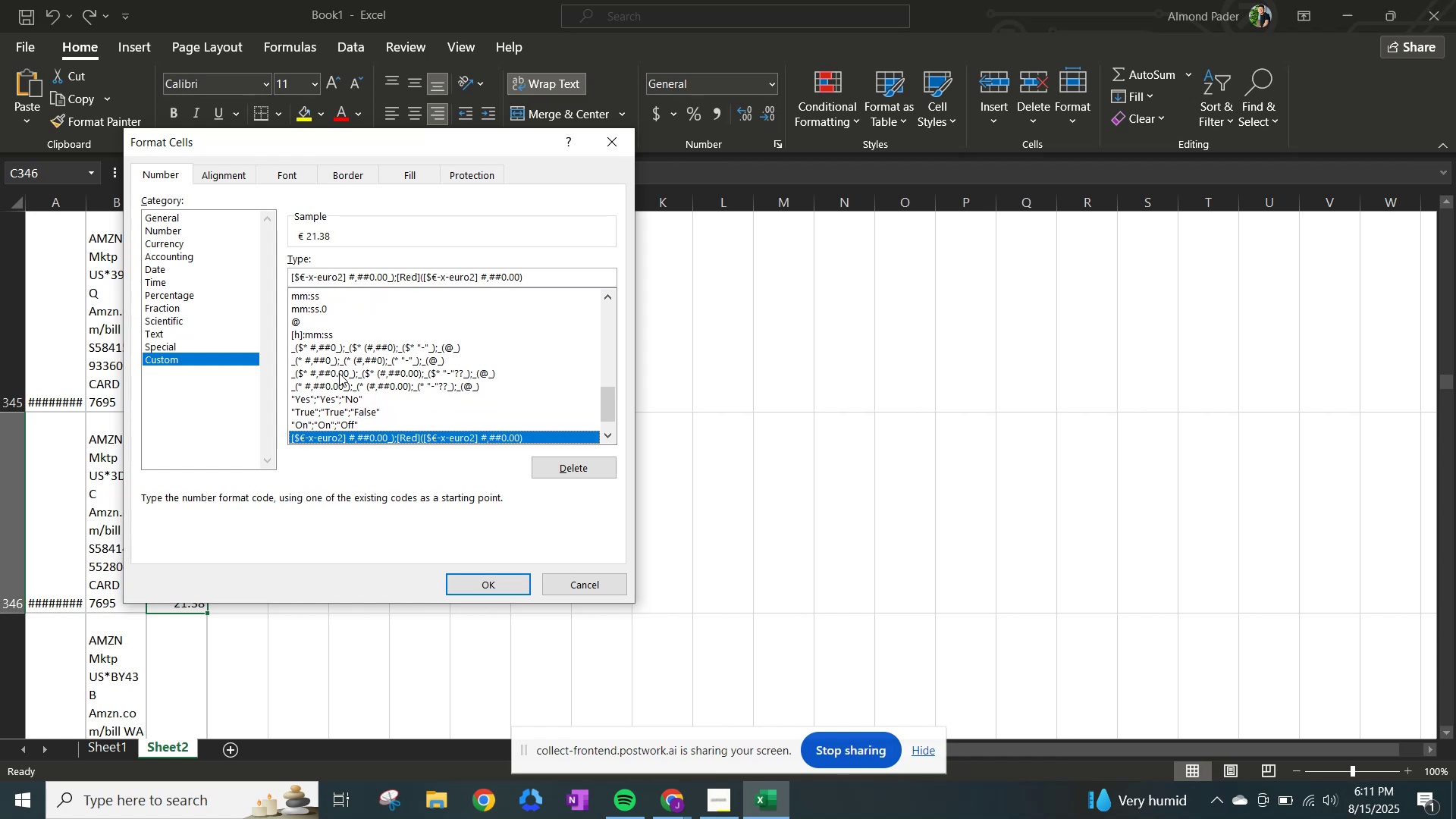 
key(ArrowDown)
 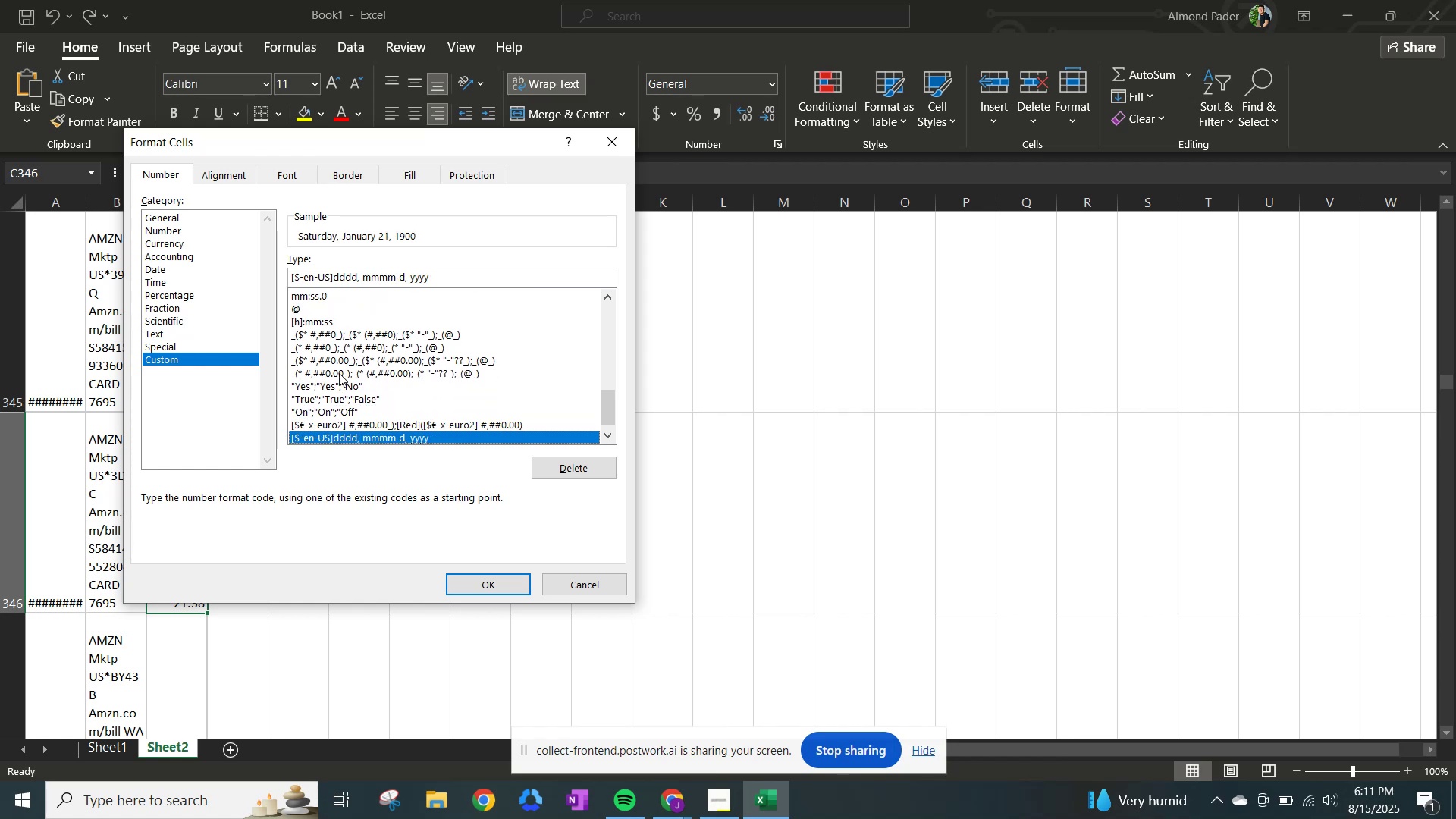 
key(ArrowDown)
 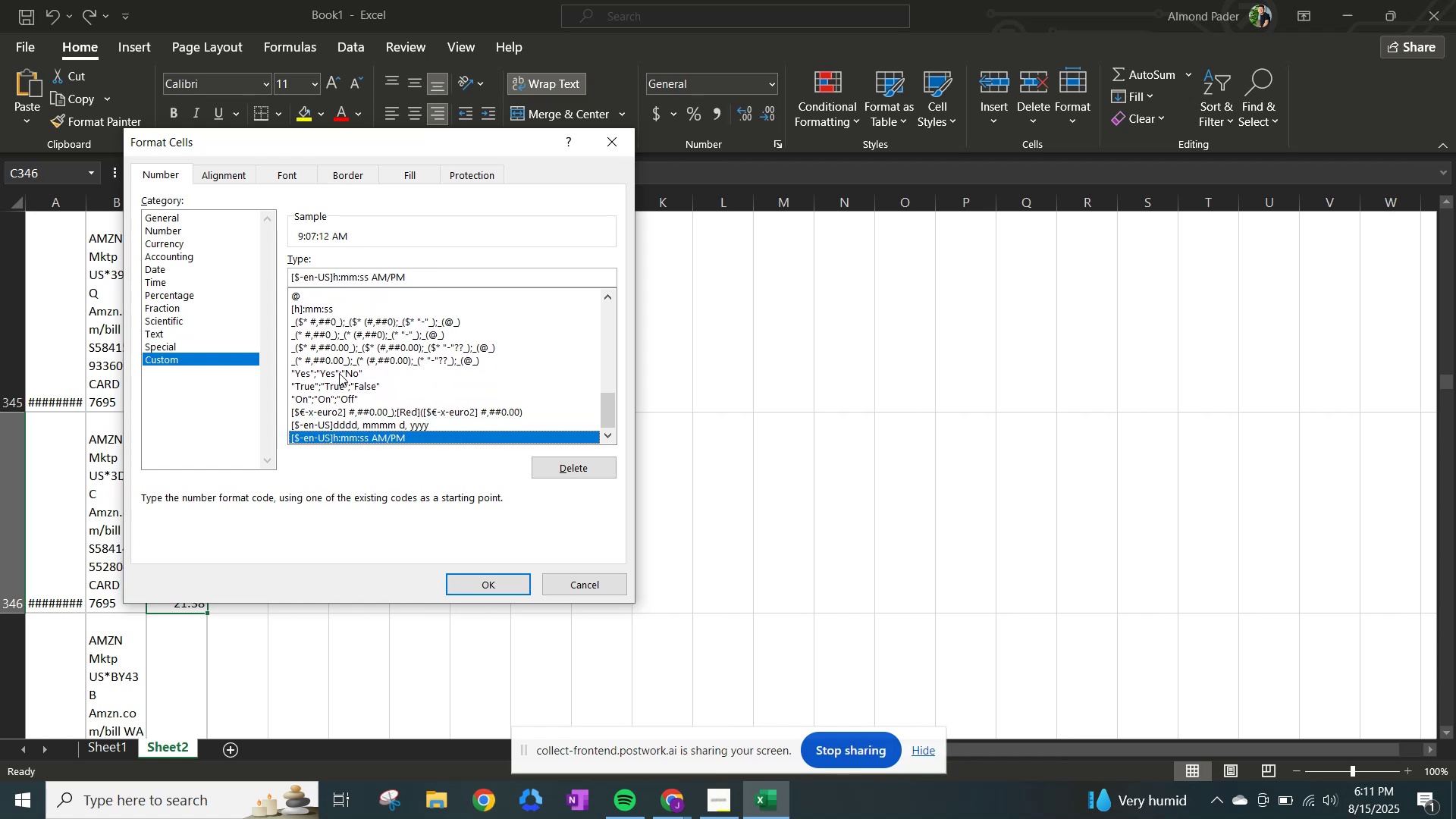 
key(ArrowDown)
 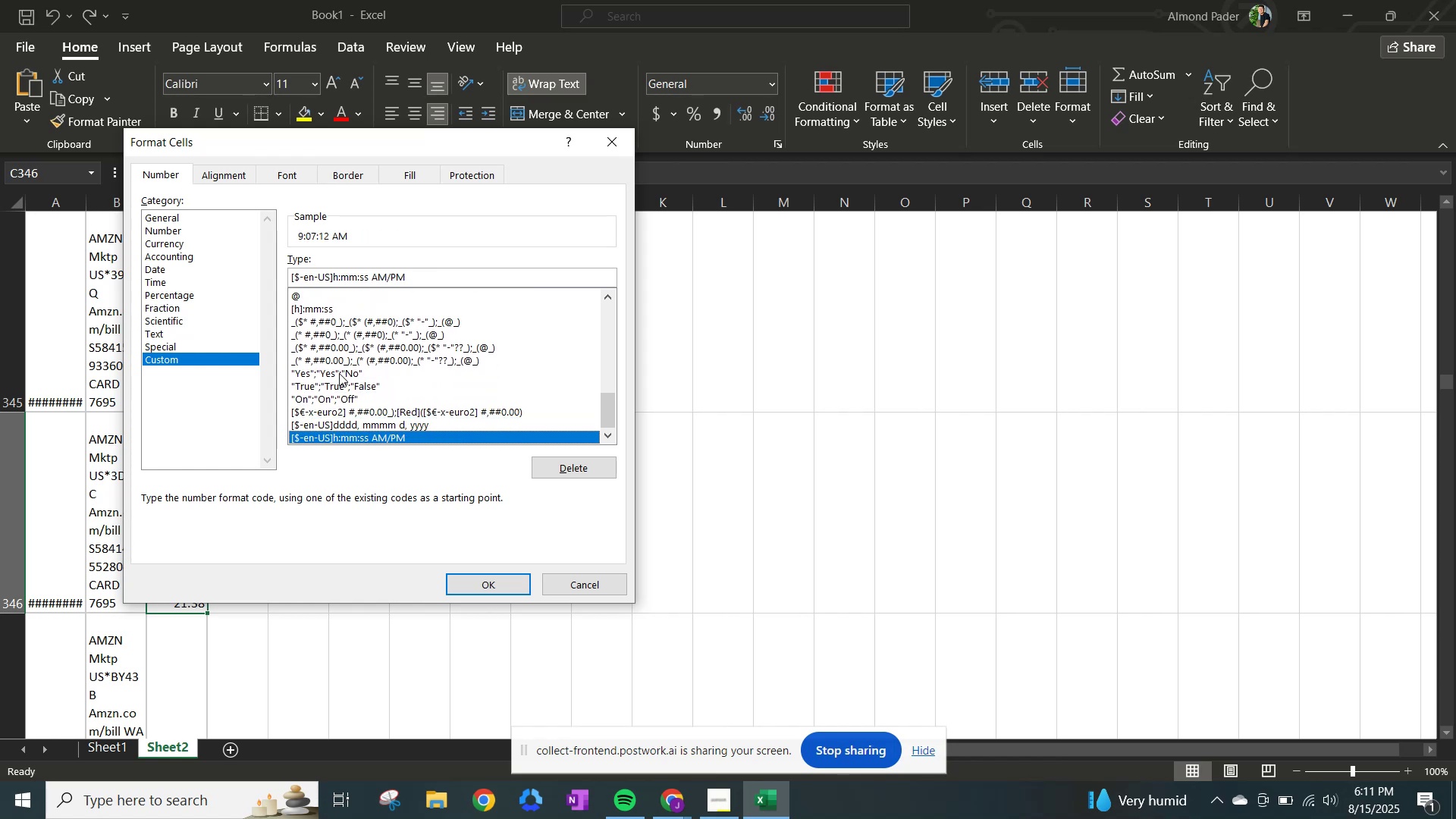 
key(ArrowDown)
 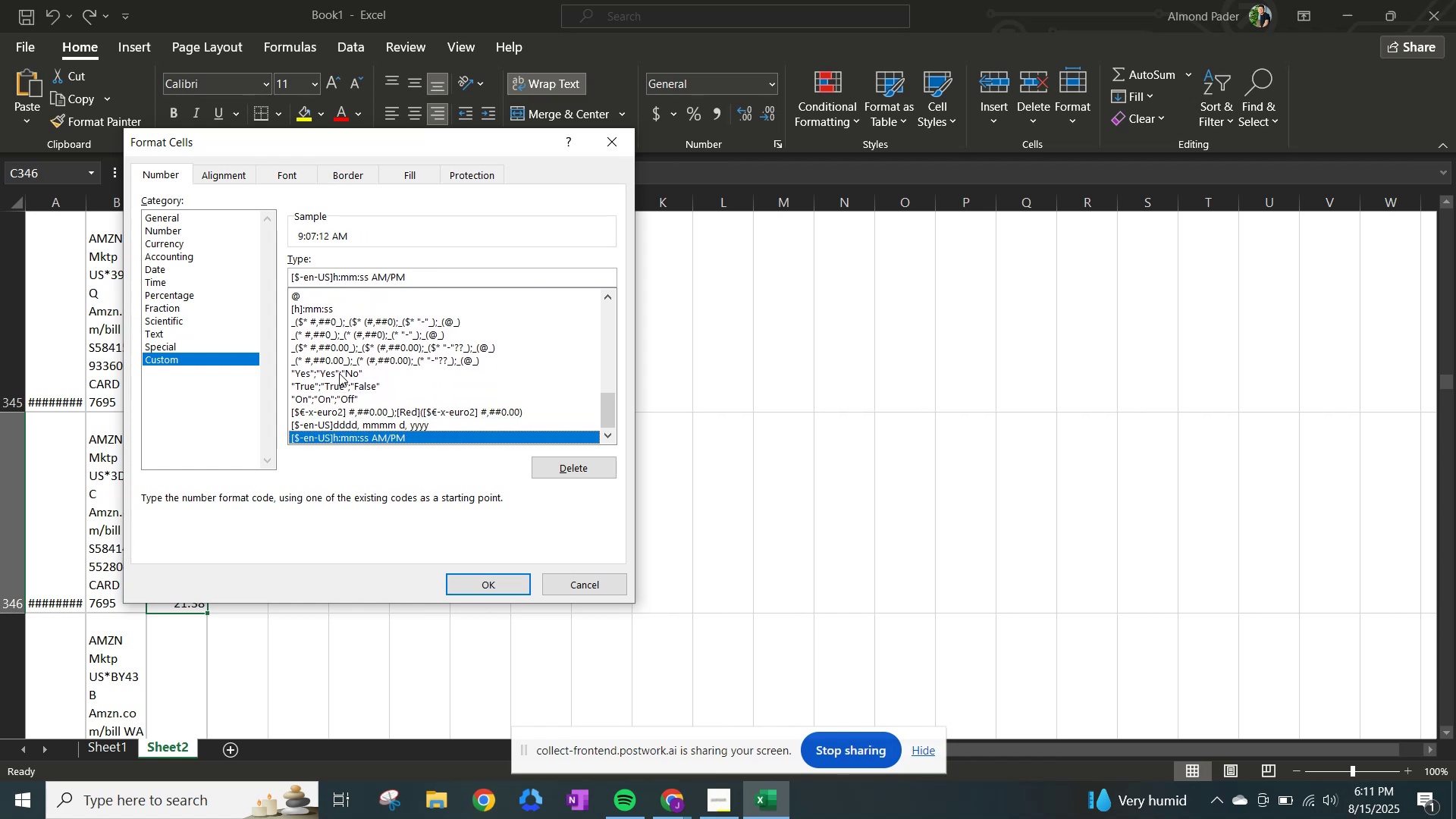 
key(ArrowDown)
 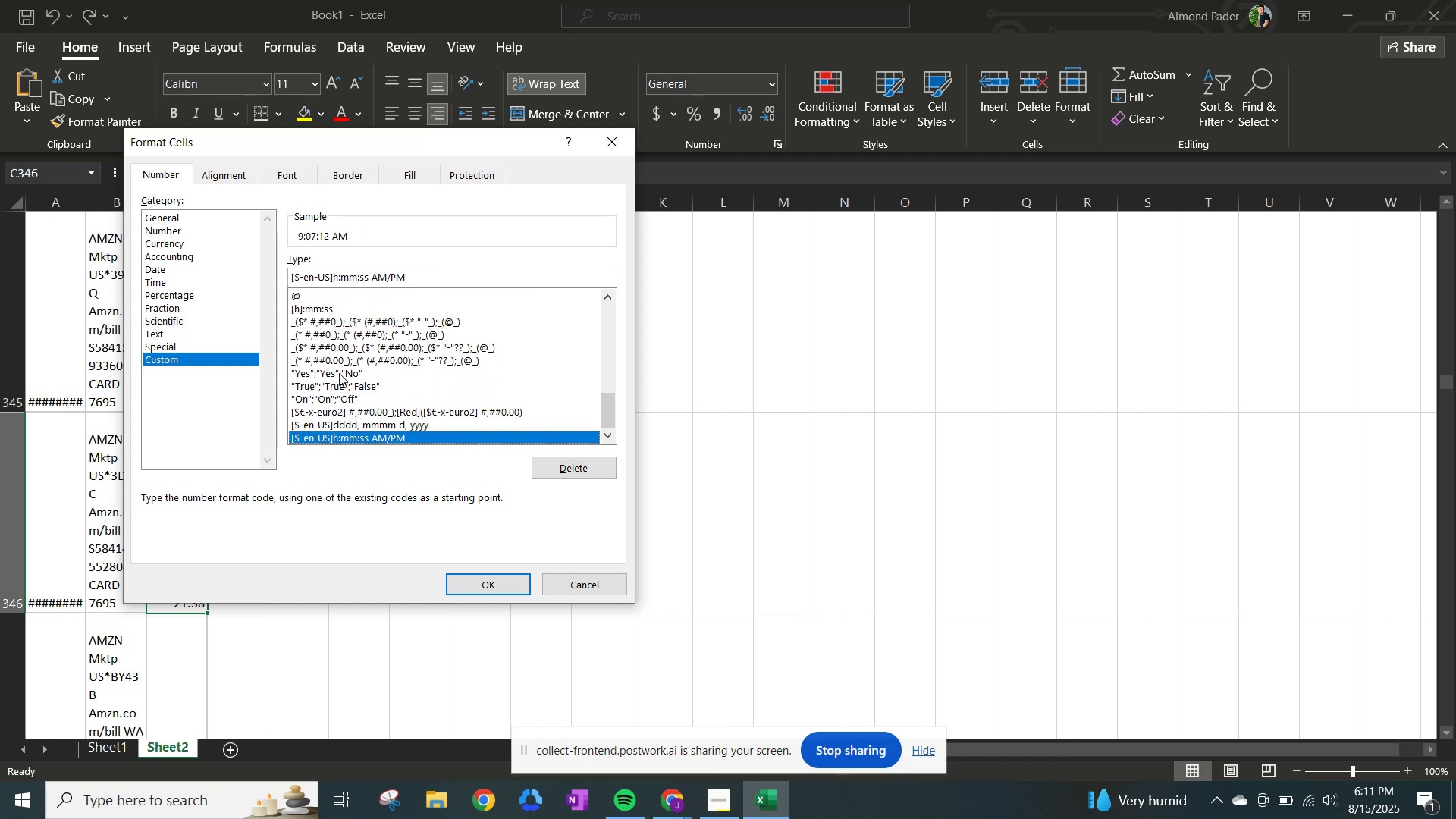 
key(ArrowDown)
 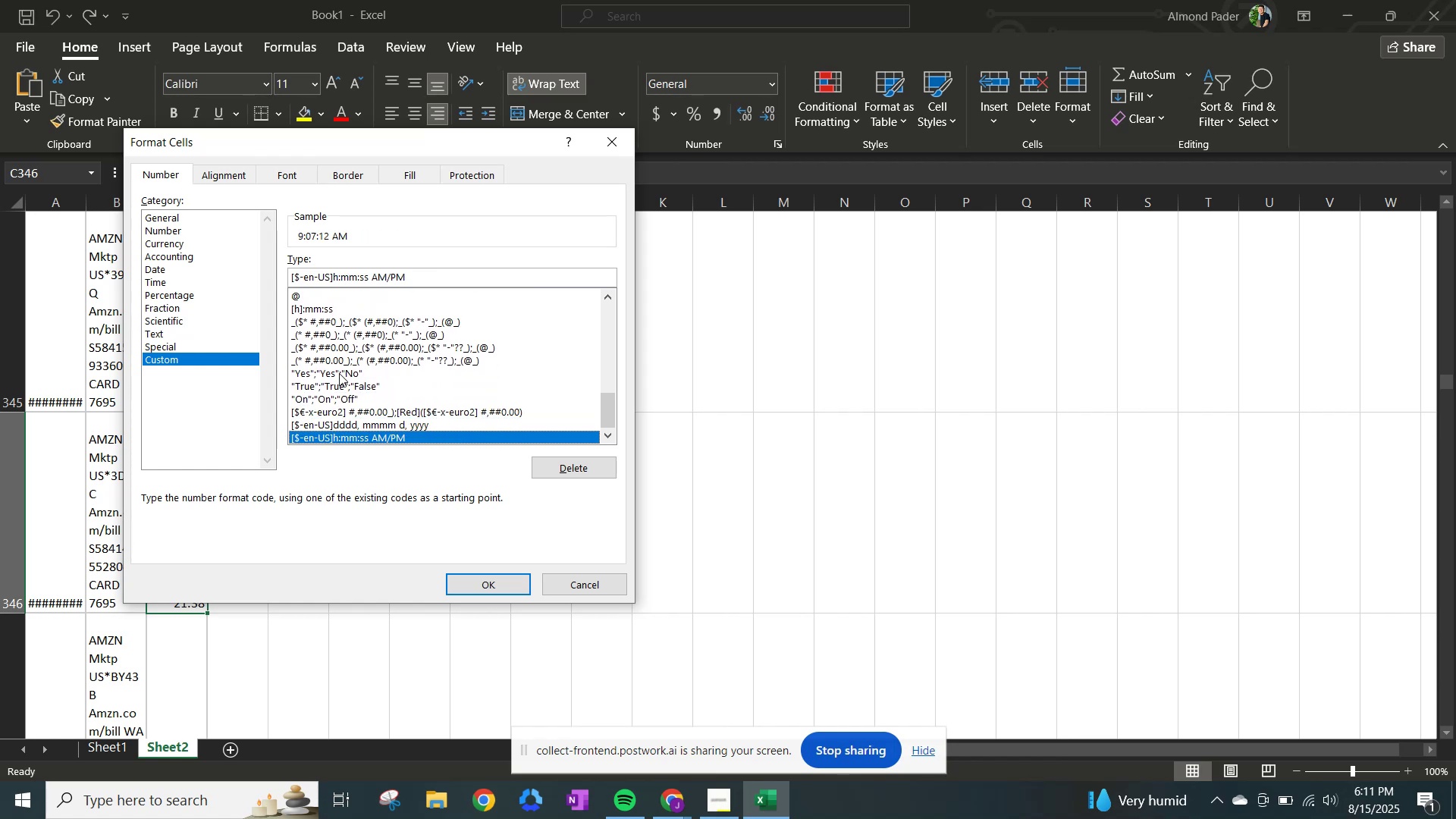 
key(ArrowDown)
 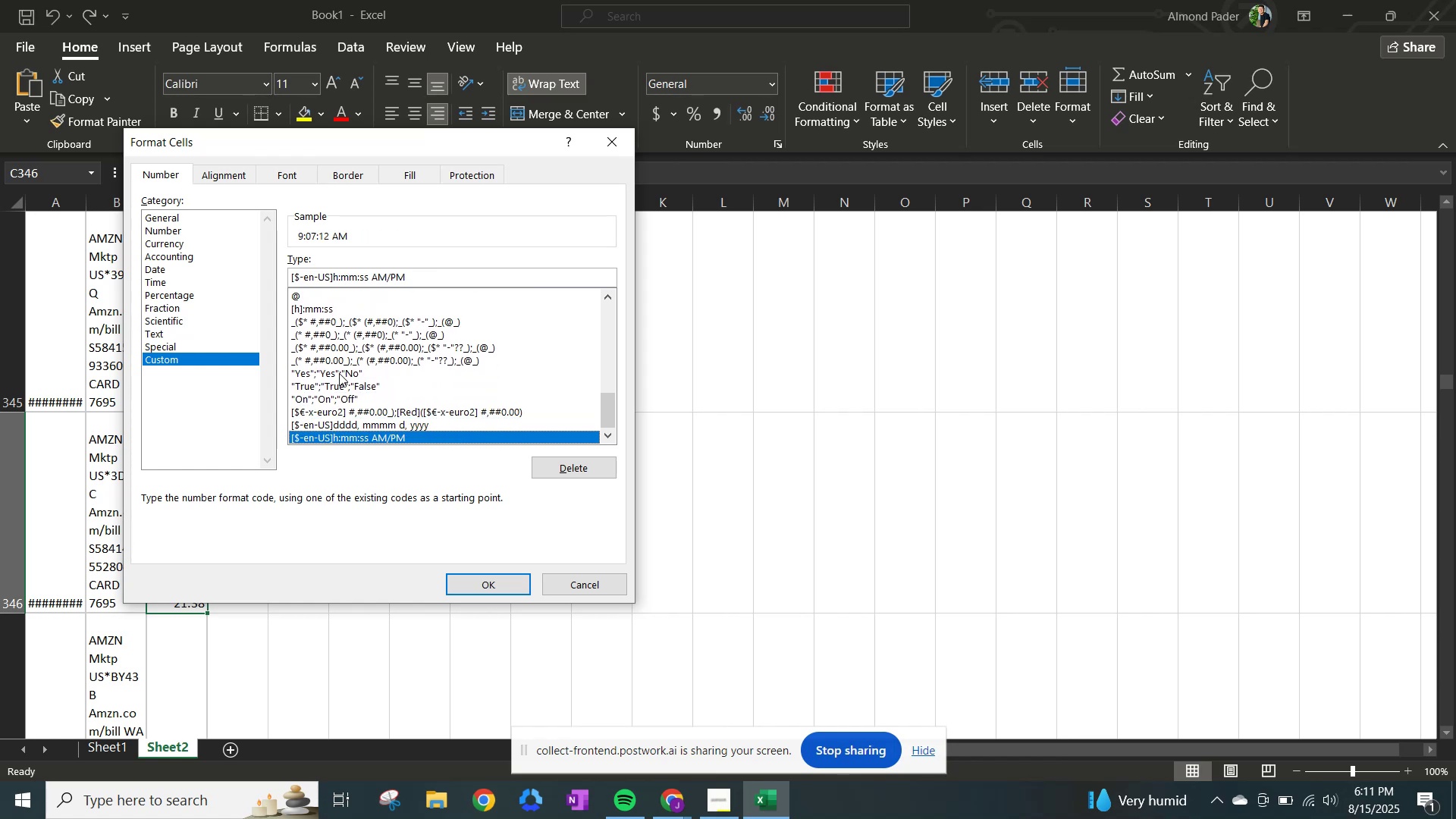 
key(ArrowDown)
 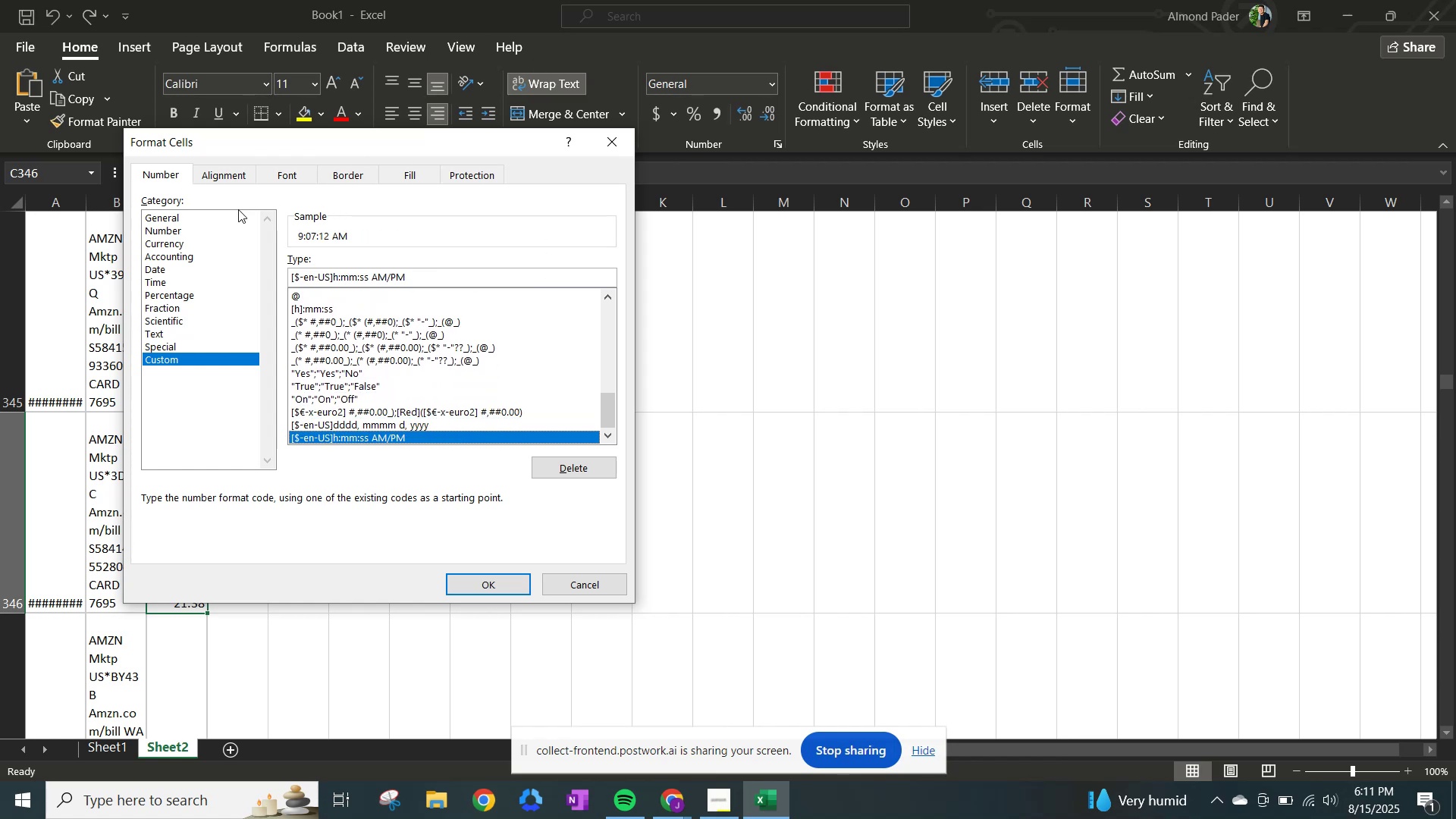 
left_click([191, 240])
 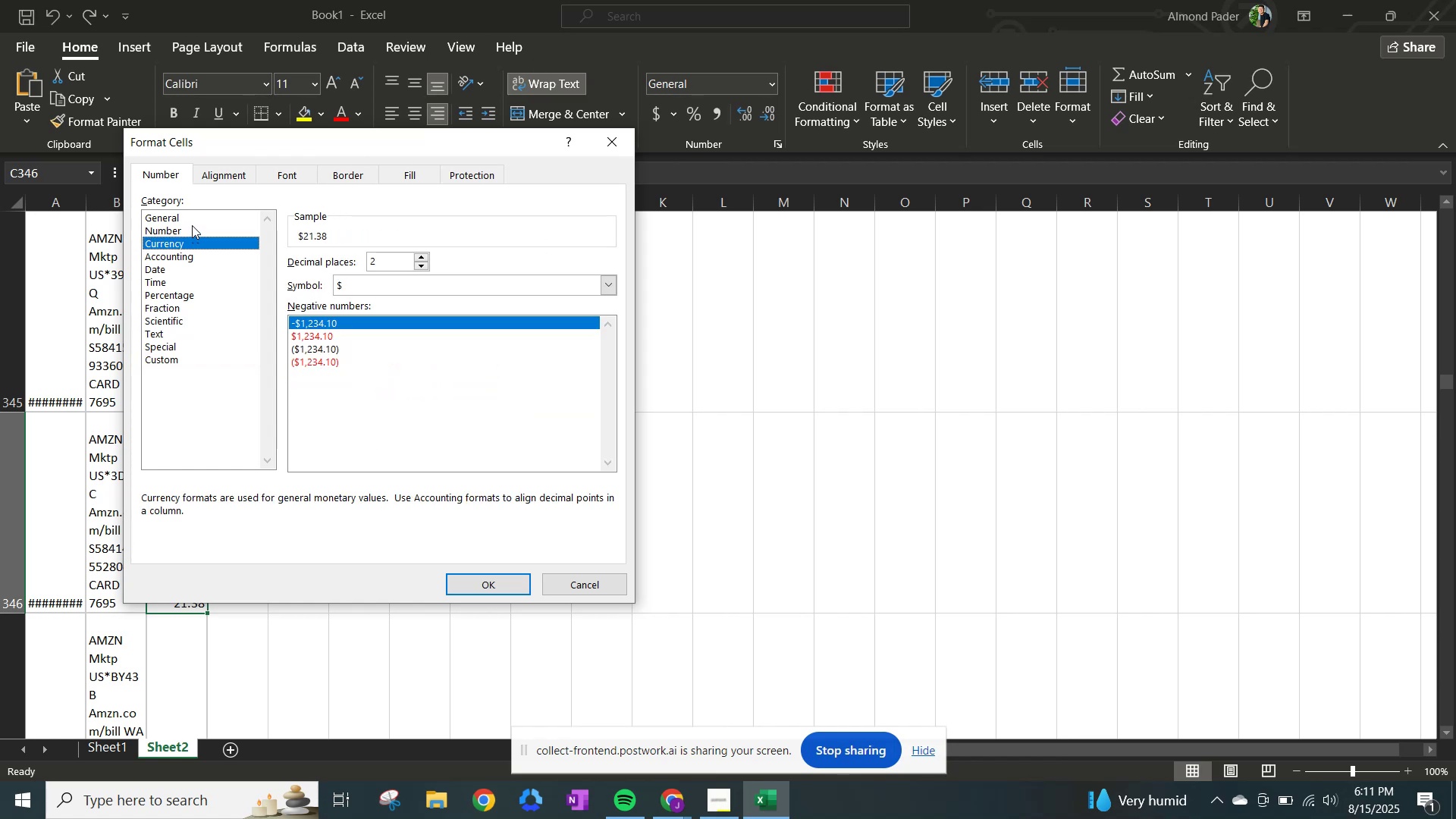 
left_click([193, 224])
 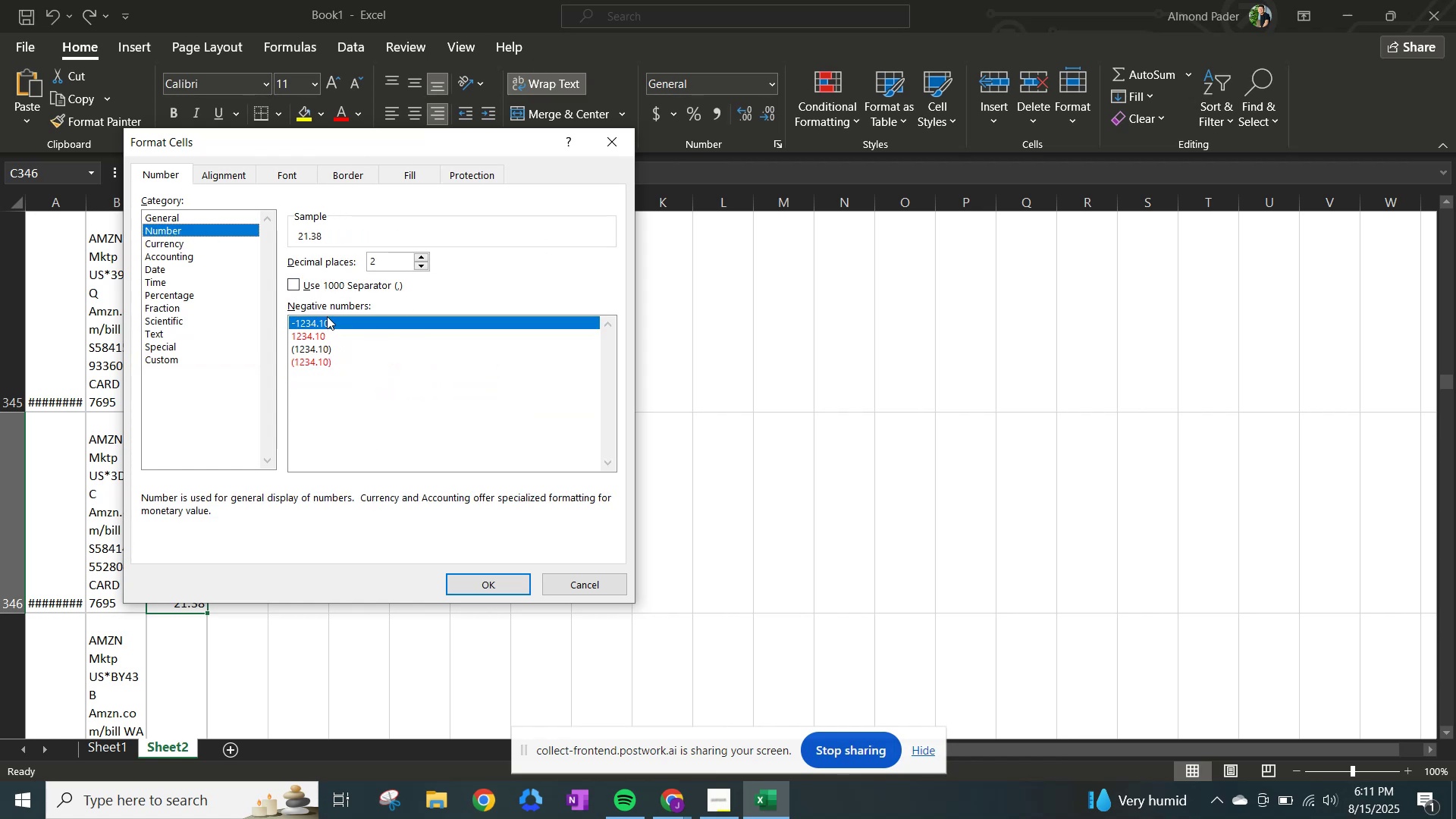 
left_click([331, 318])
 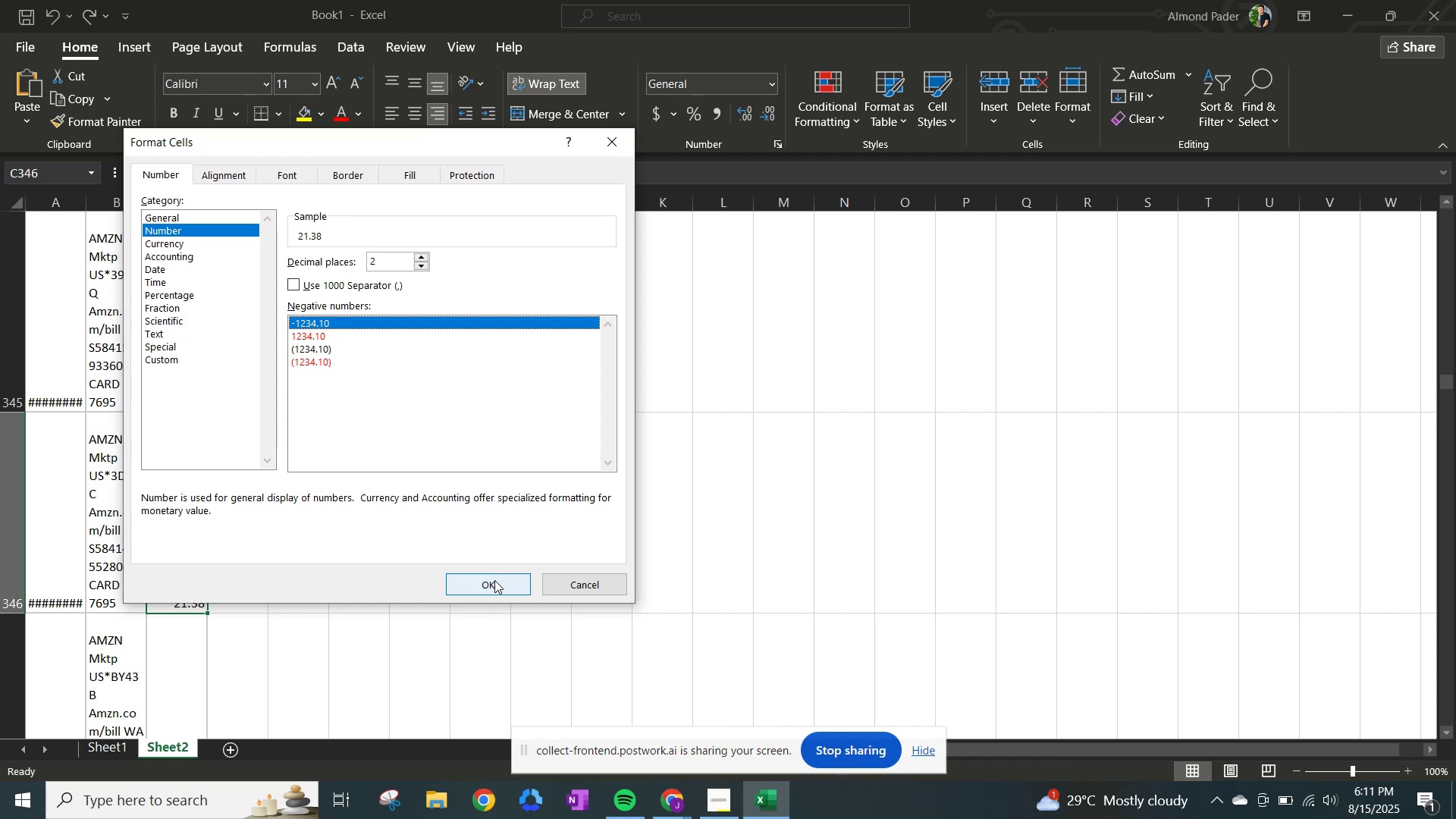 
wait(5.79)
 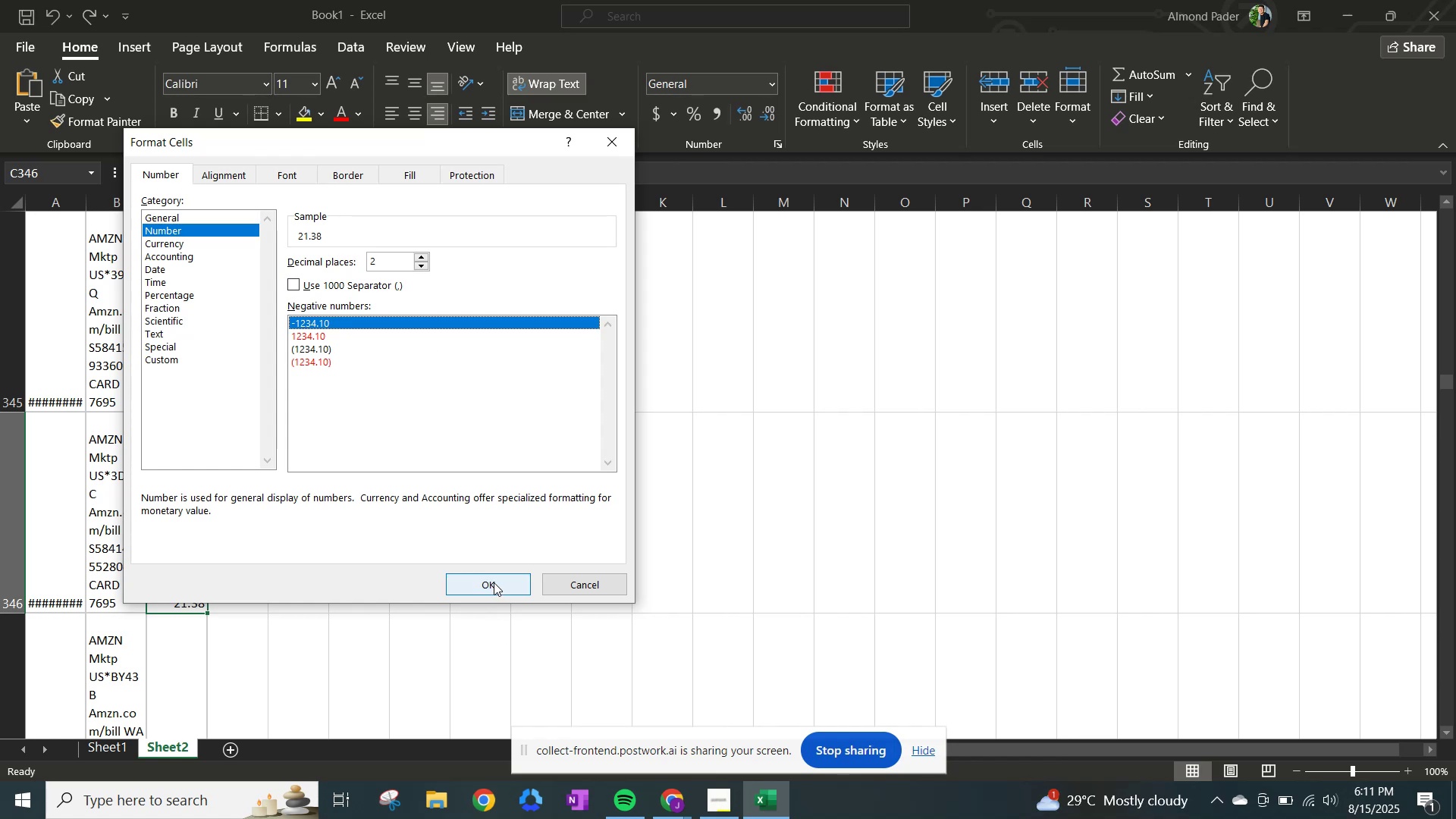 
left_click([494, 580])
 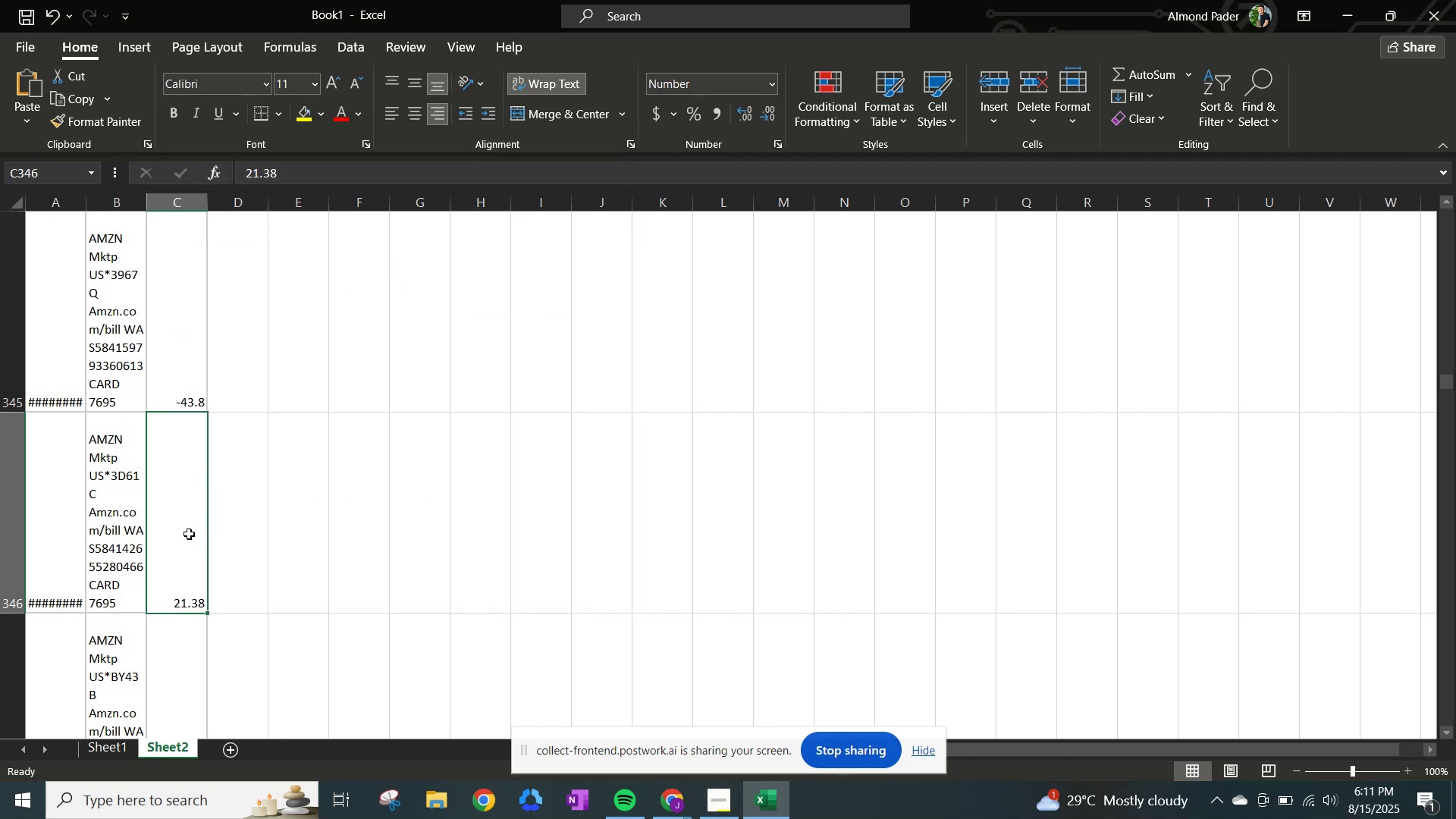 
left_click([189, 534])
 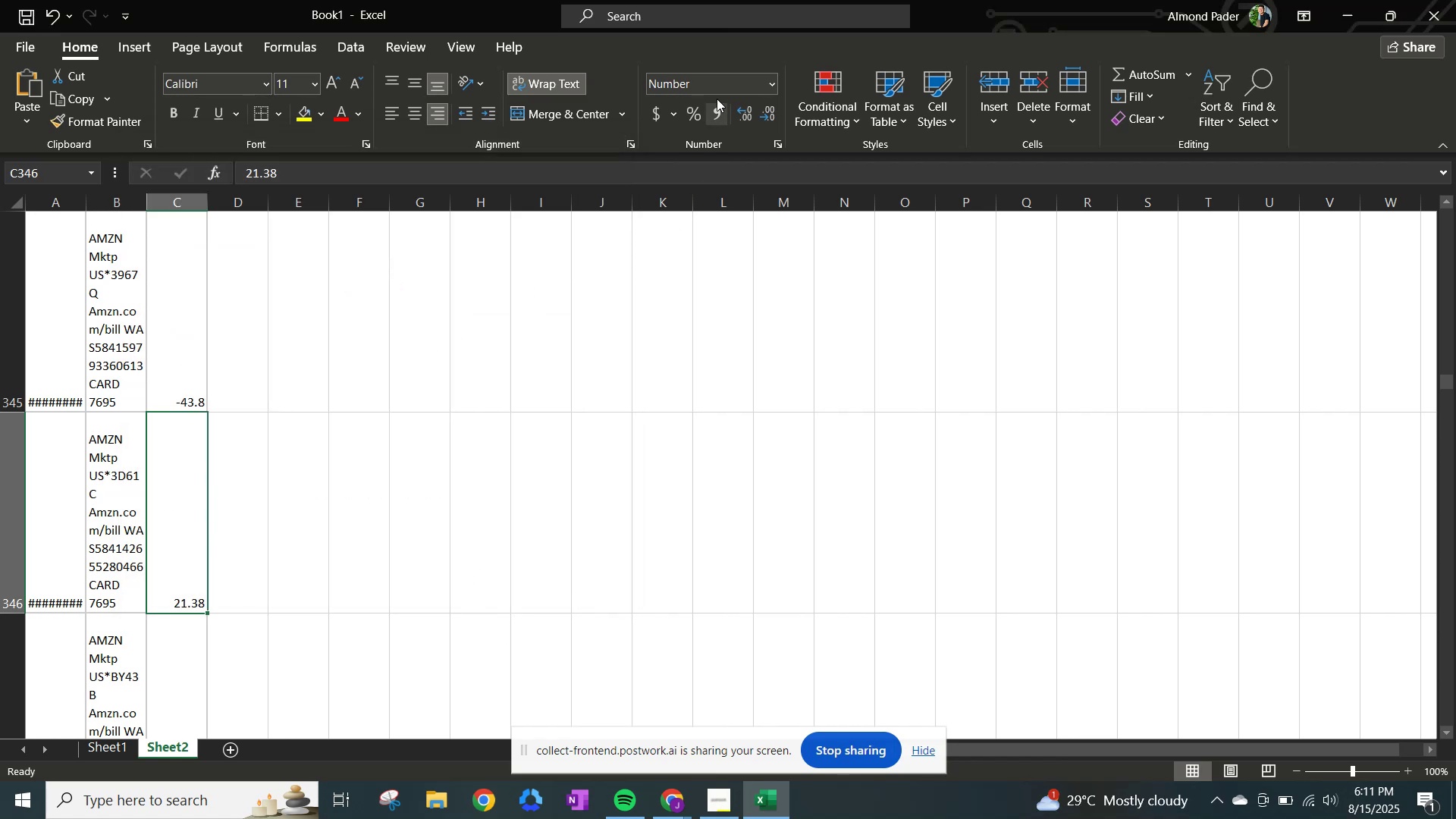 
left_click([729, 80])
 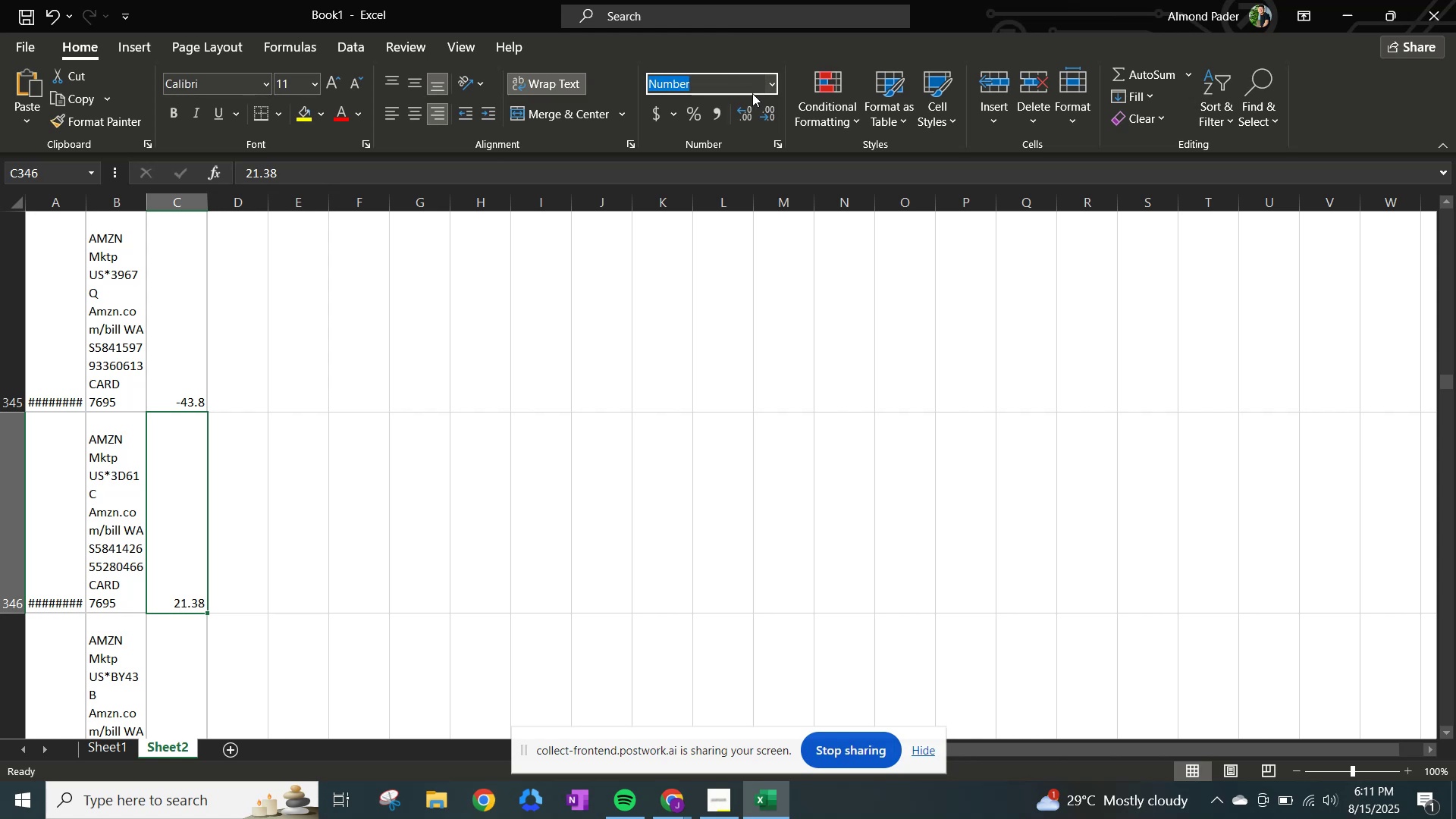 
mouse_move([769, 102])
 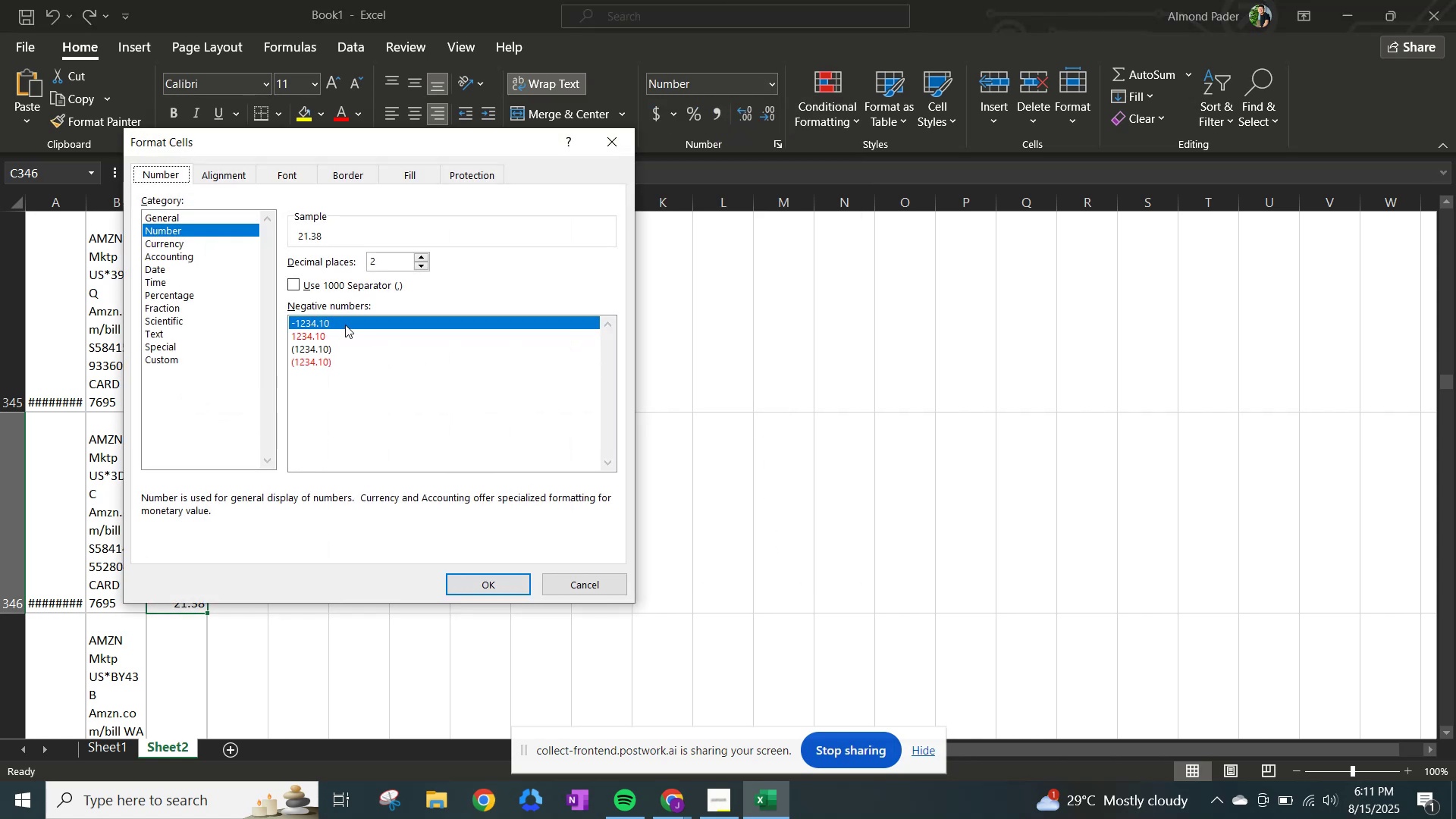 
left_click([353, 322])
 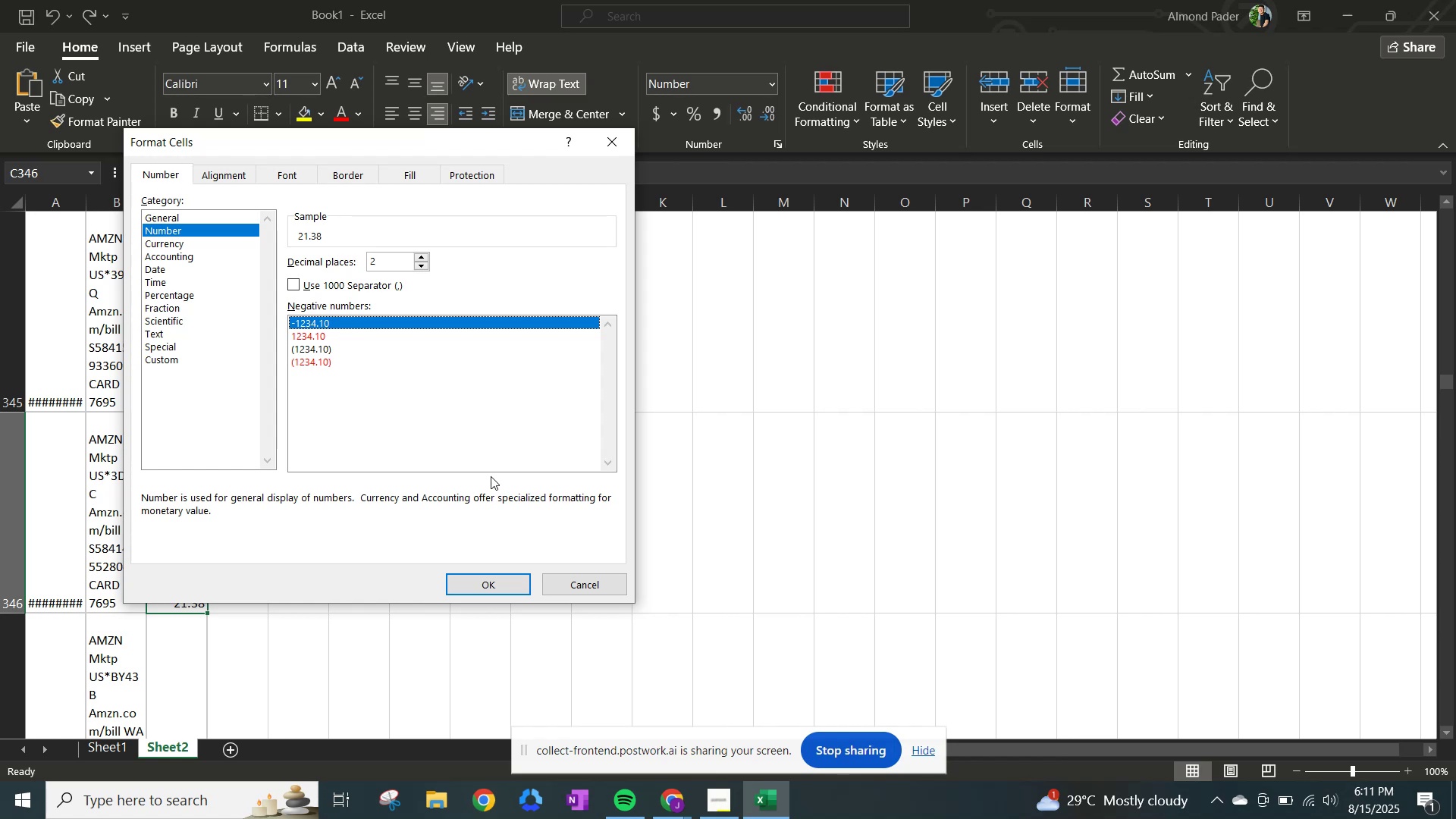 
wait(5.81)
 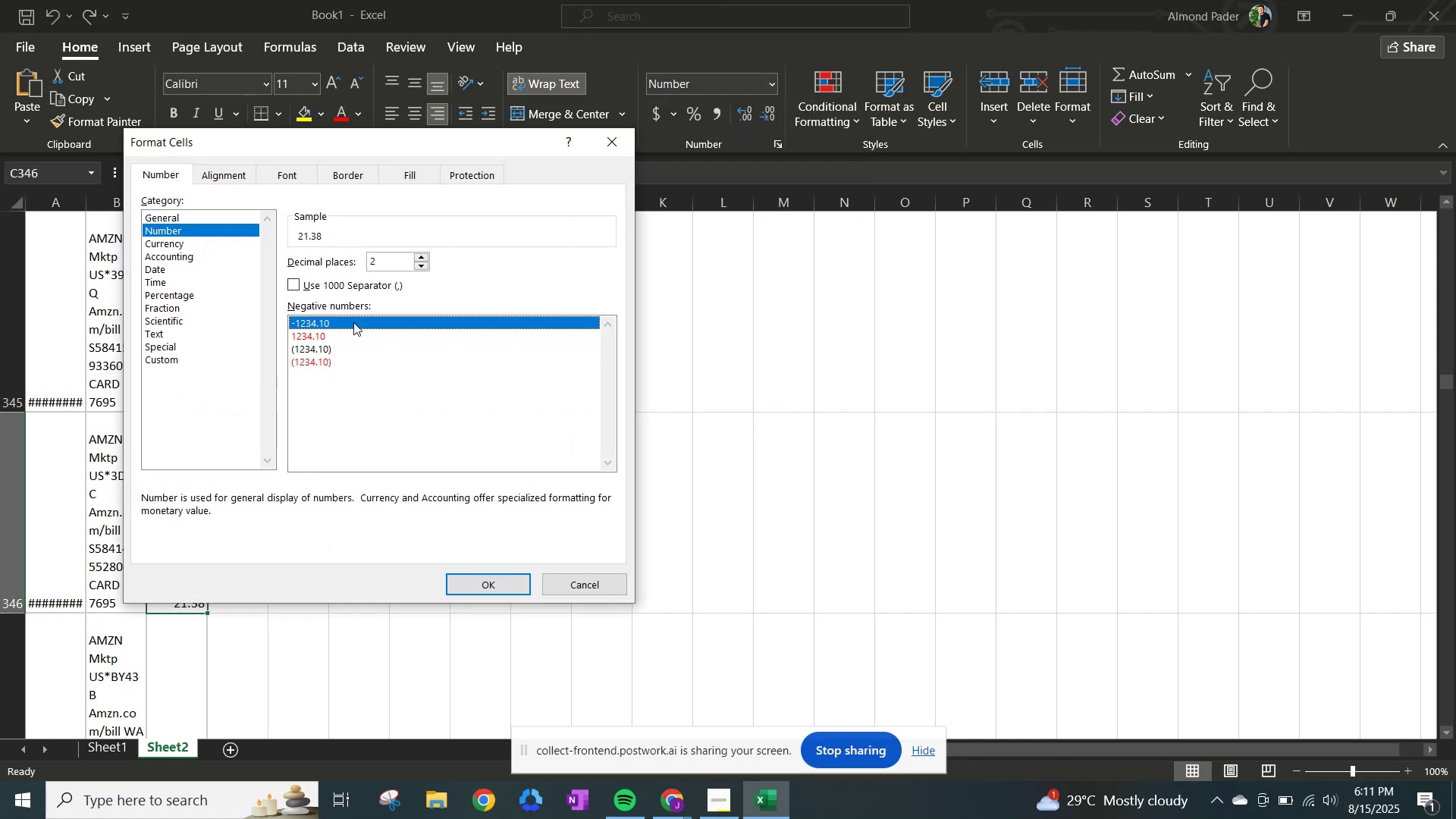 
left_click([596, 585])
 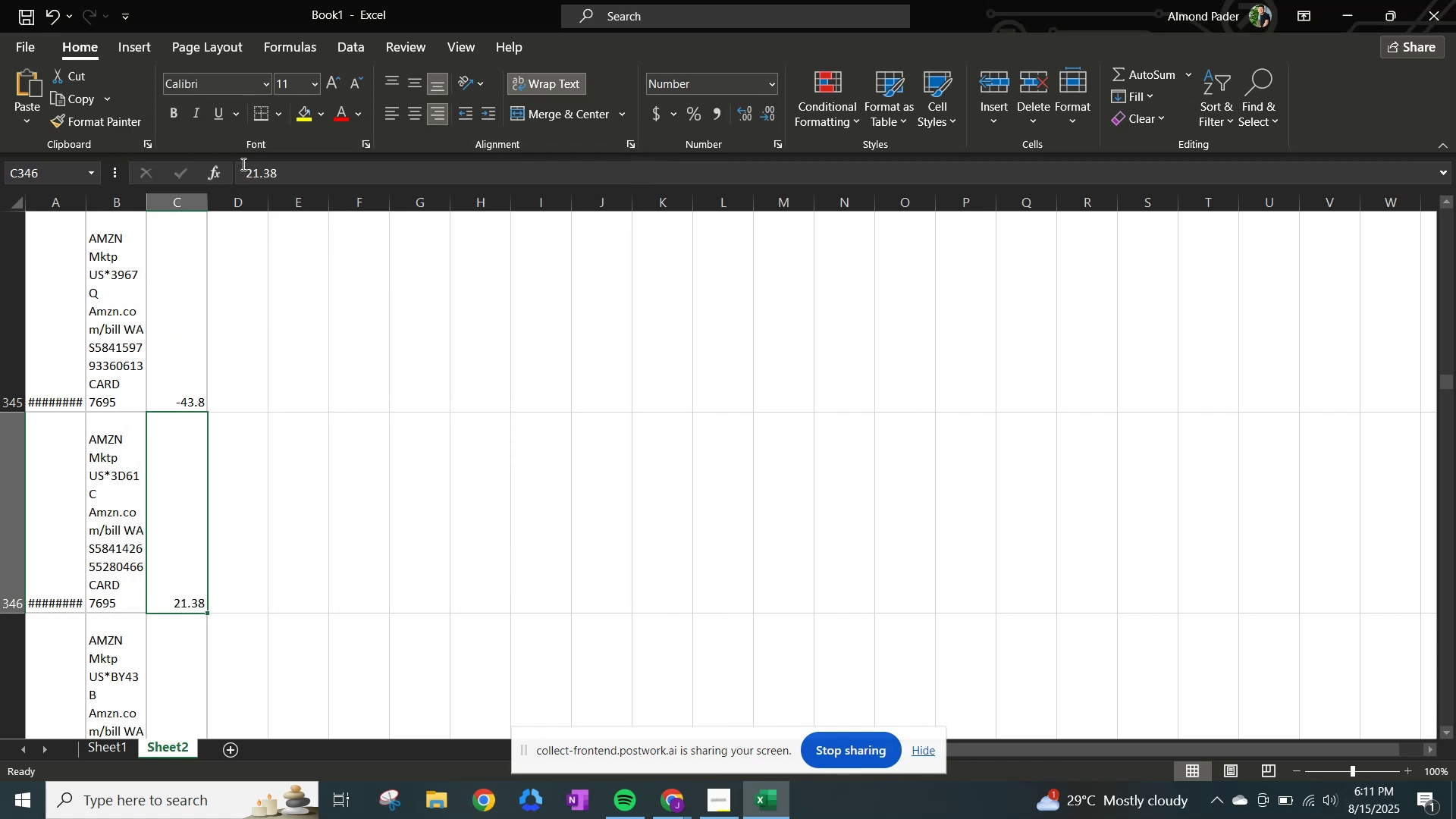 
key(NumpadSubtract)
 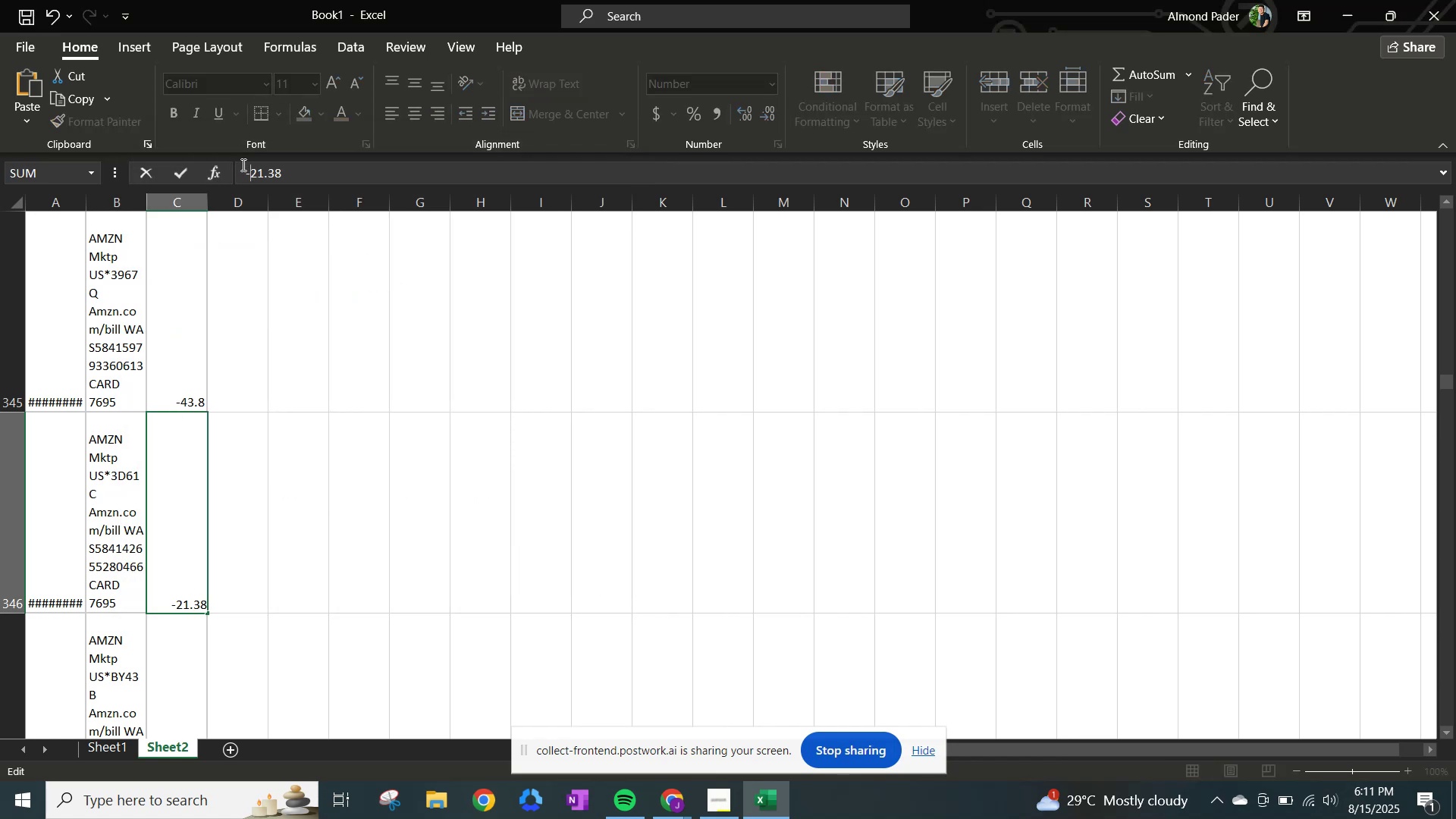 
key(NumpadEnter)
 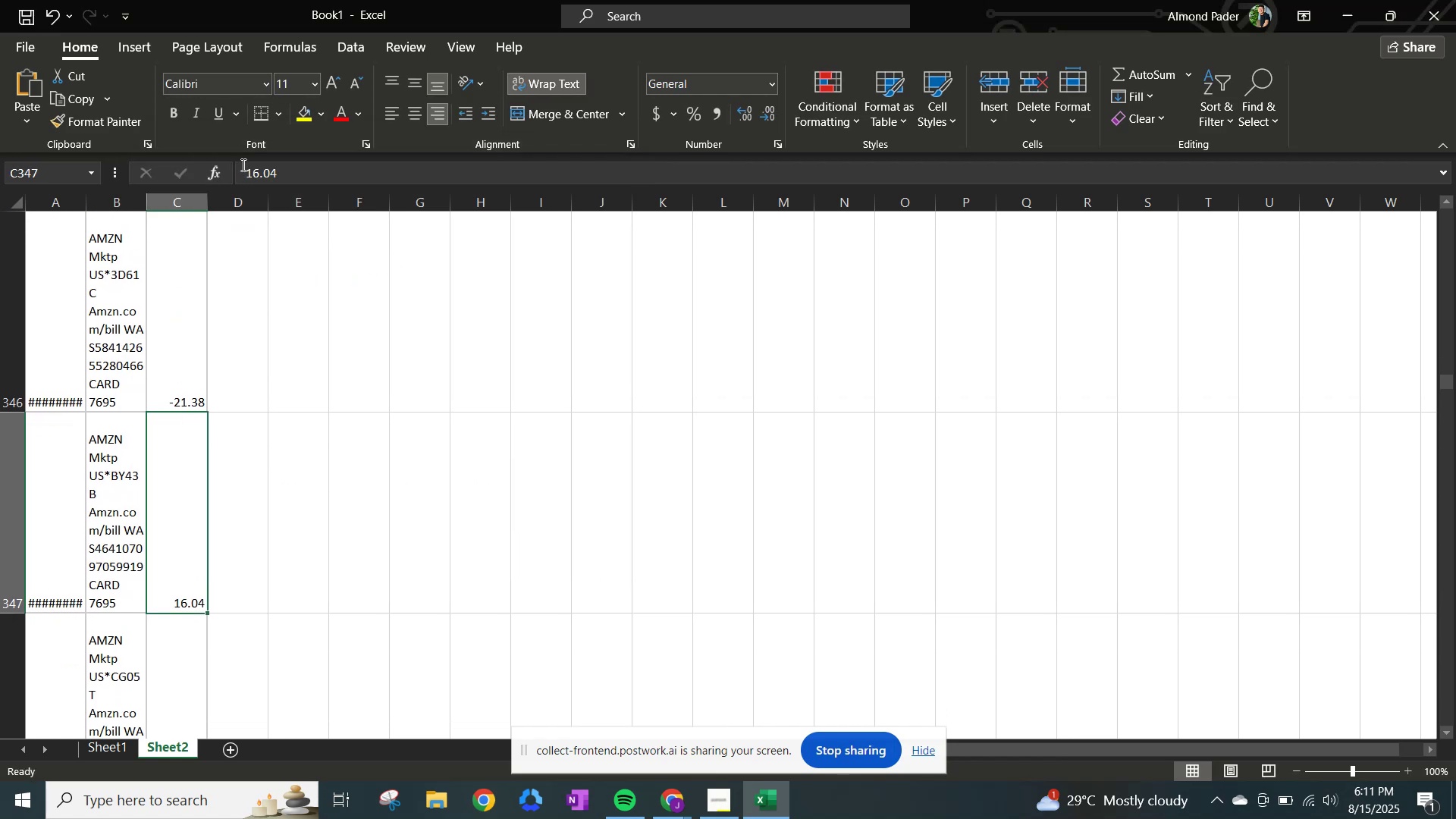 
left_click([242, 165])
 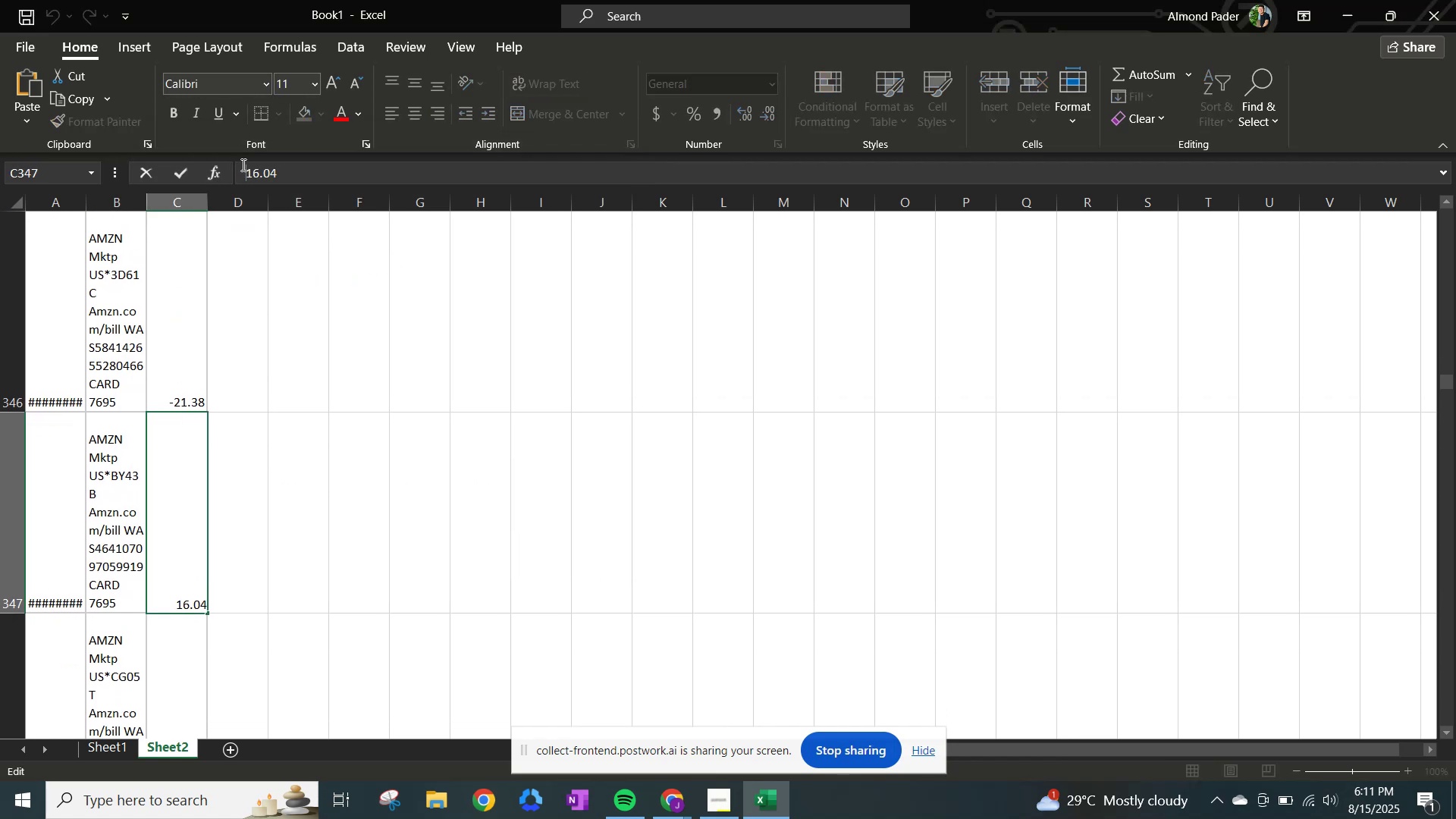 
key(NumpadSubtract)
 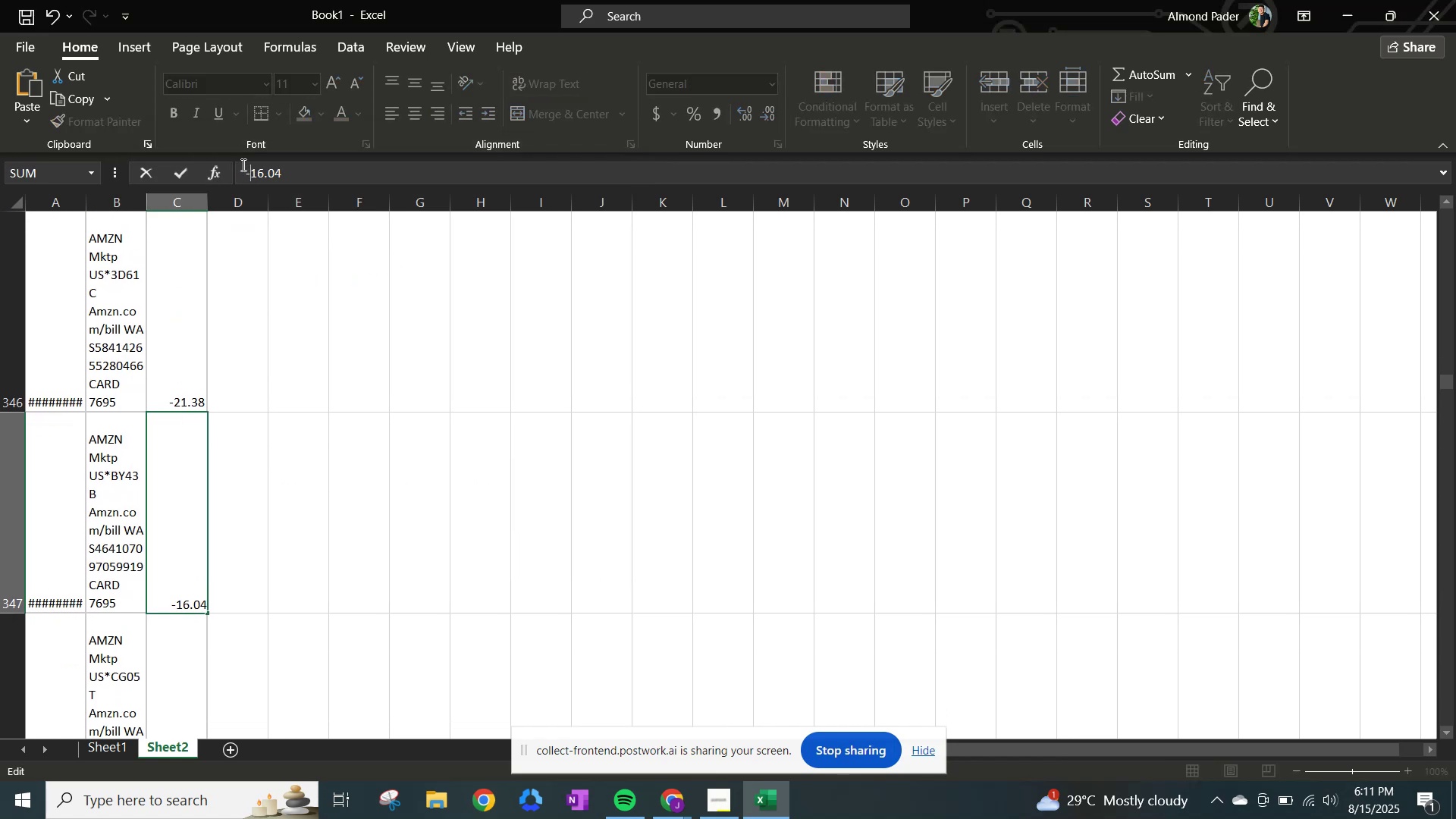 
key(NumpadEnter)
 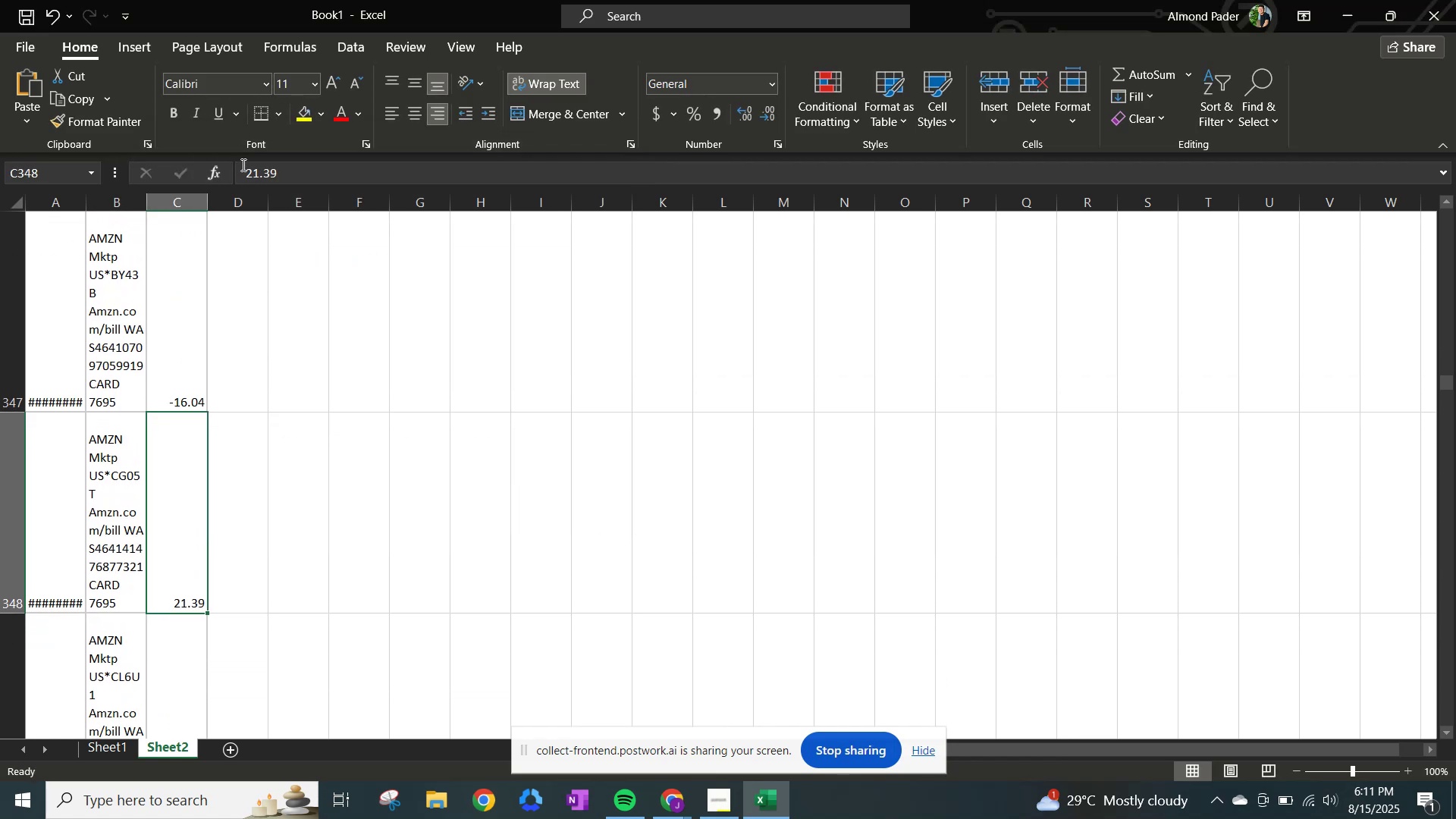 
left_click([242, 165])
 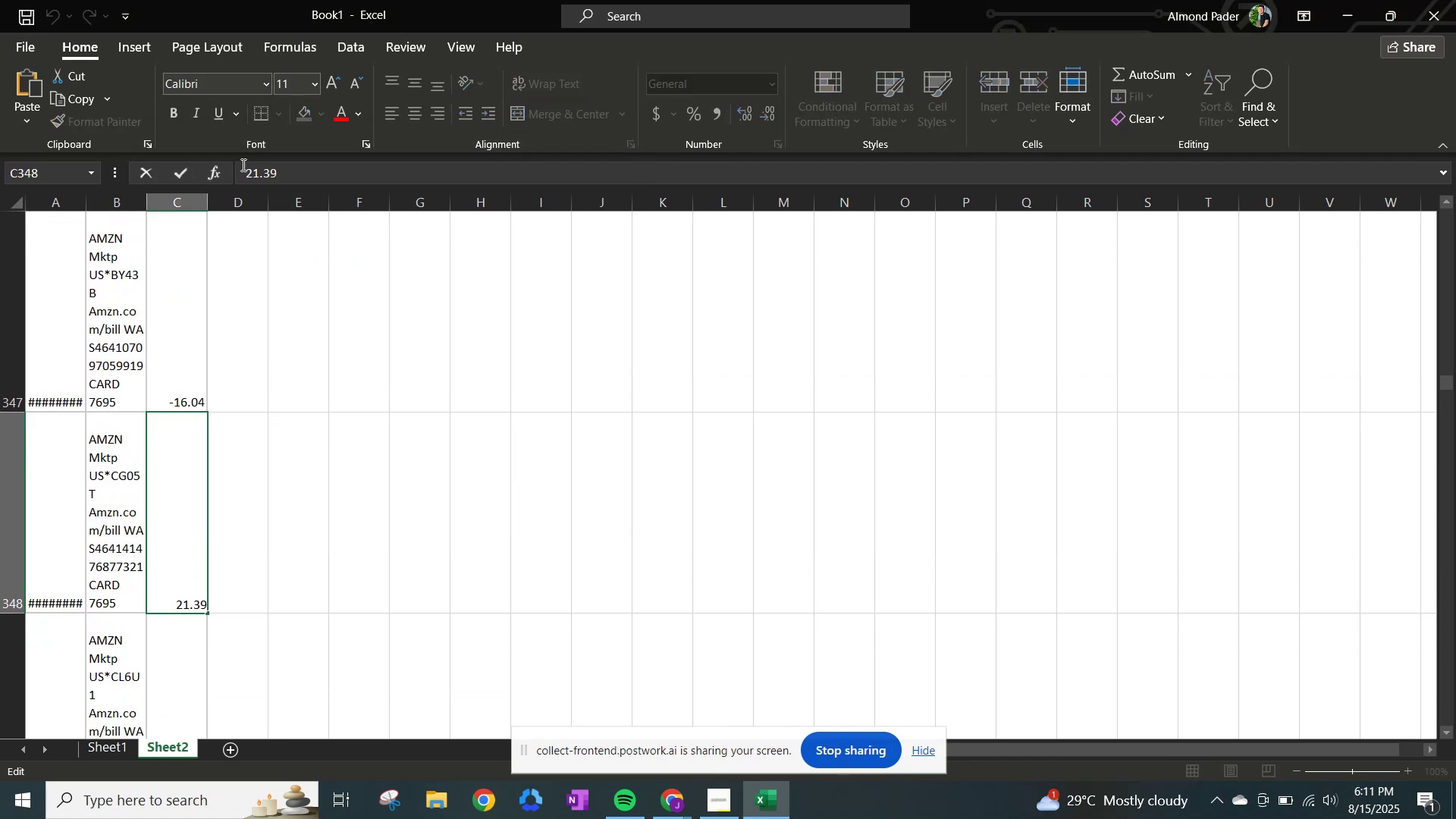 
key(NumpadSubtract)
 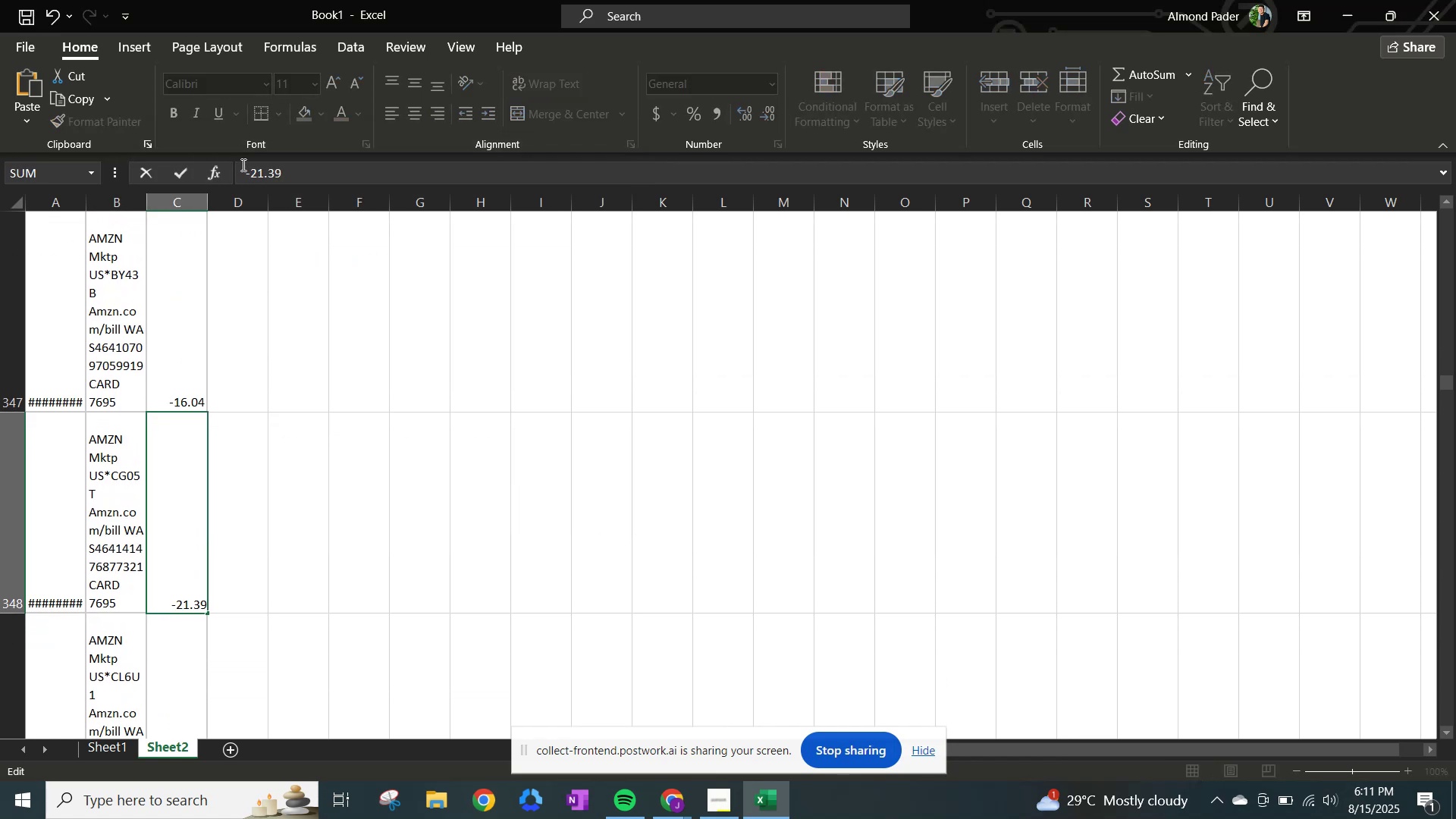 
left_click([242, 165])
 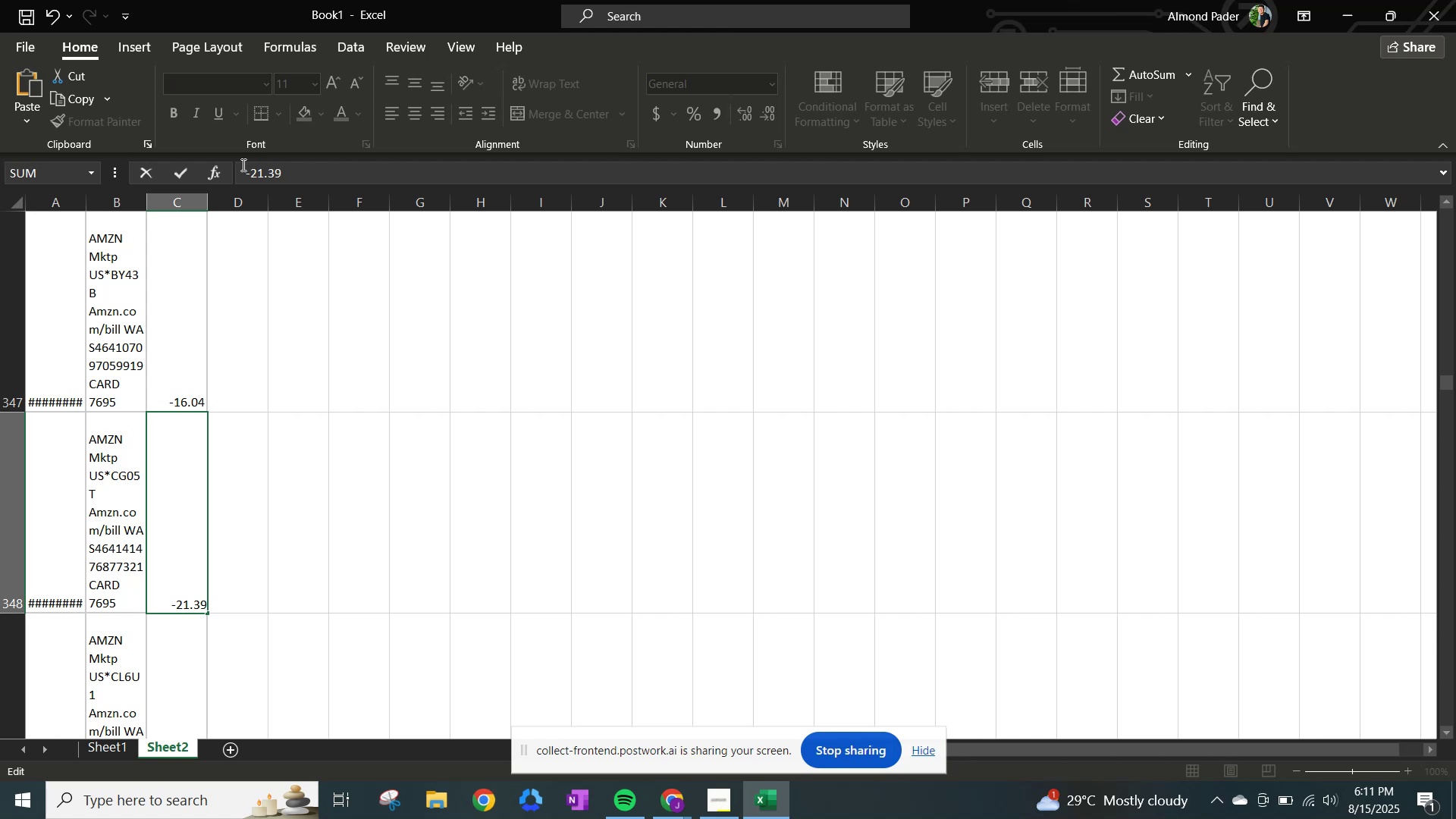 
key(NumpadEnter)
 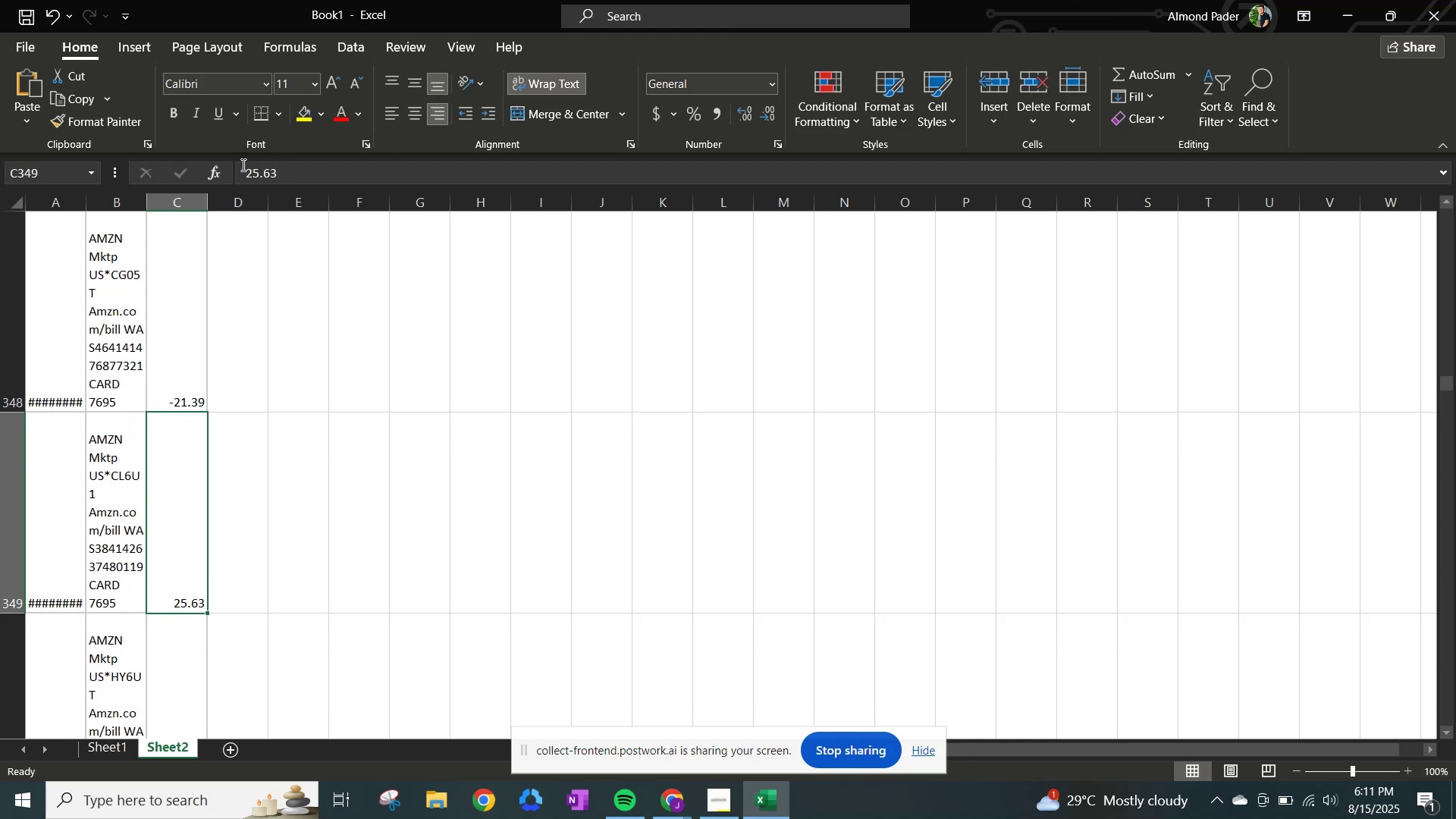 
left_click([242, 165])
 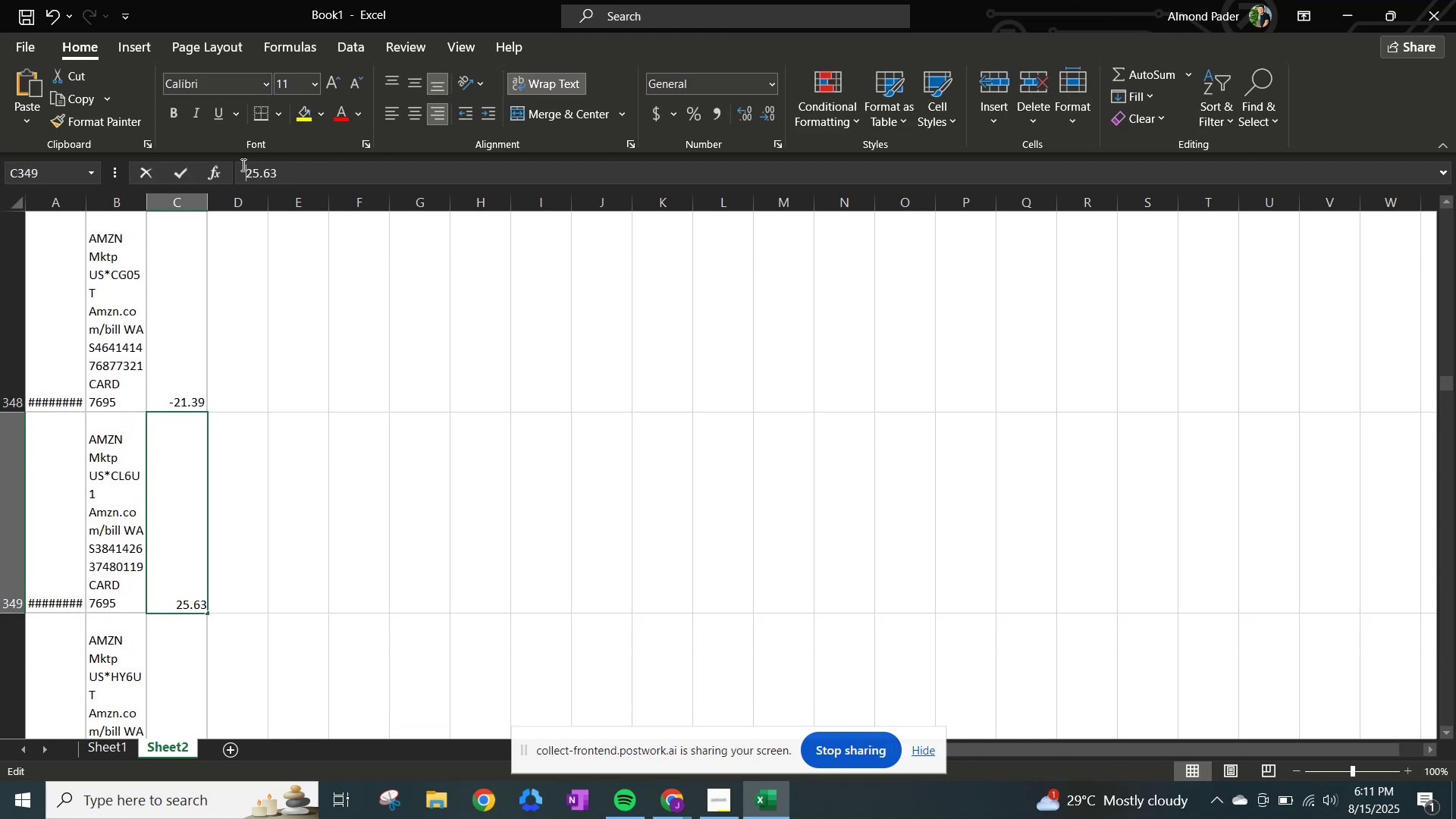 
key(NumpadSubtract)
 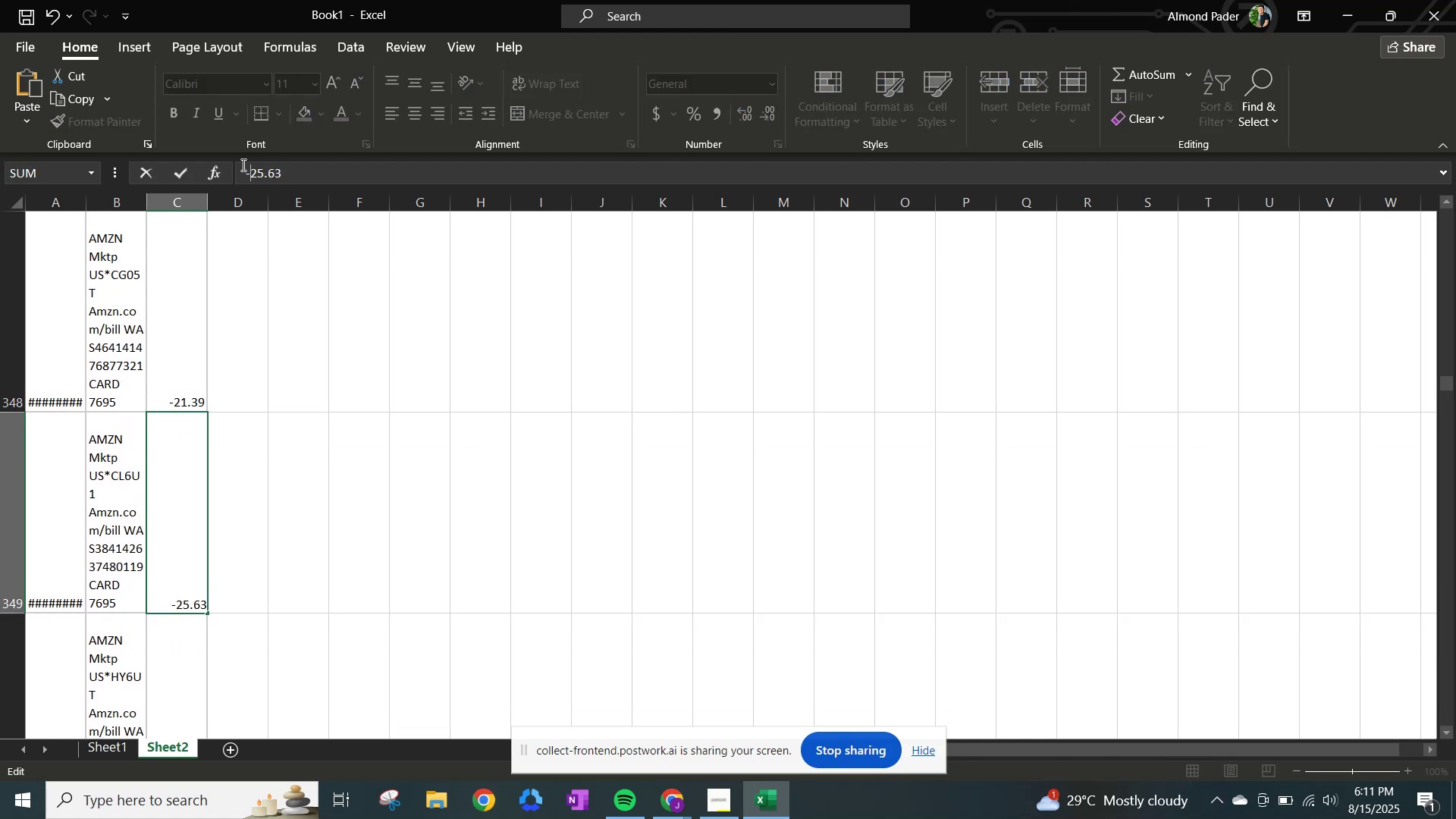 
key(NumpadEnter)
 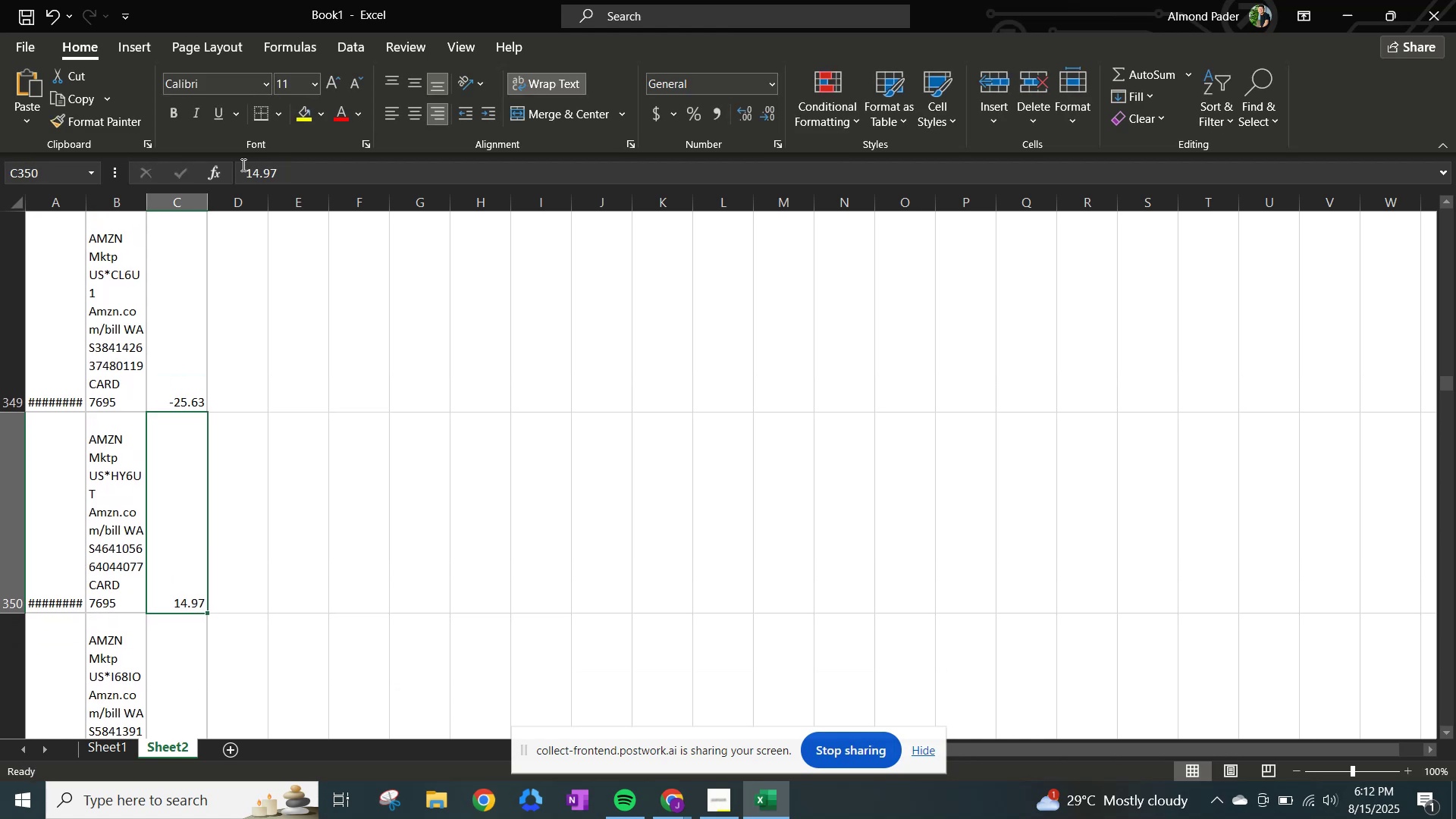 
left_click([242, 165])
 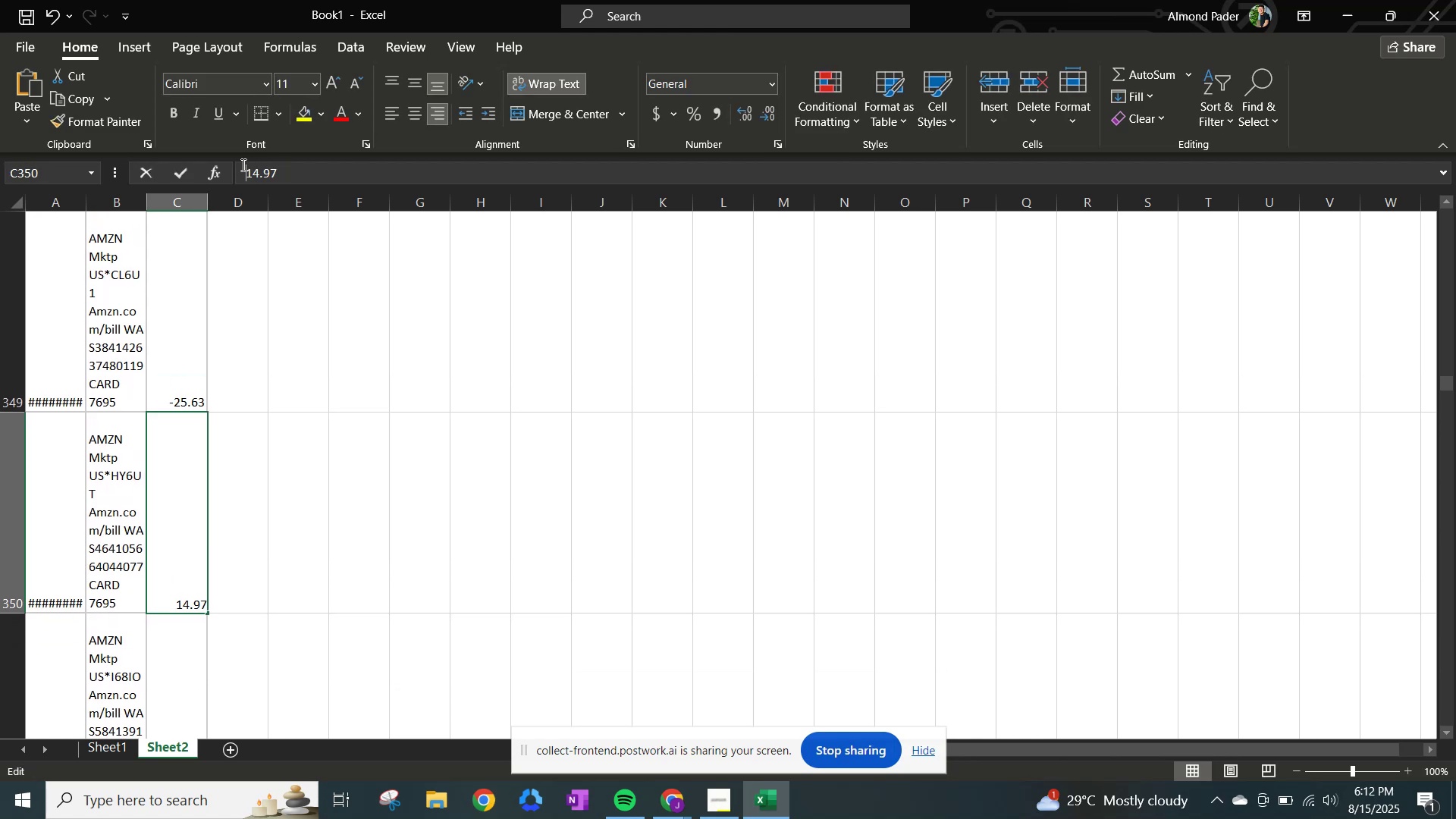 
key(NumpadEnter)
 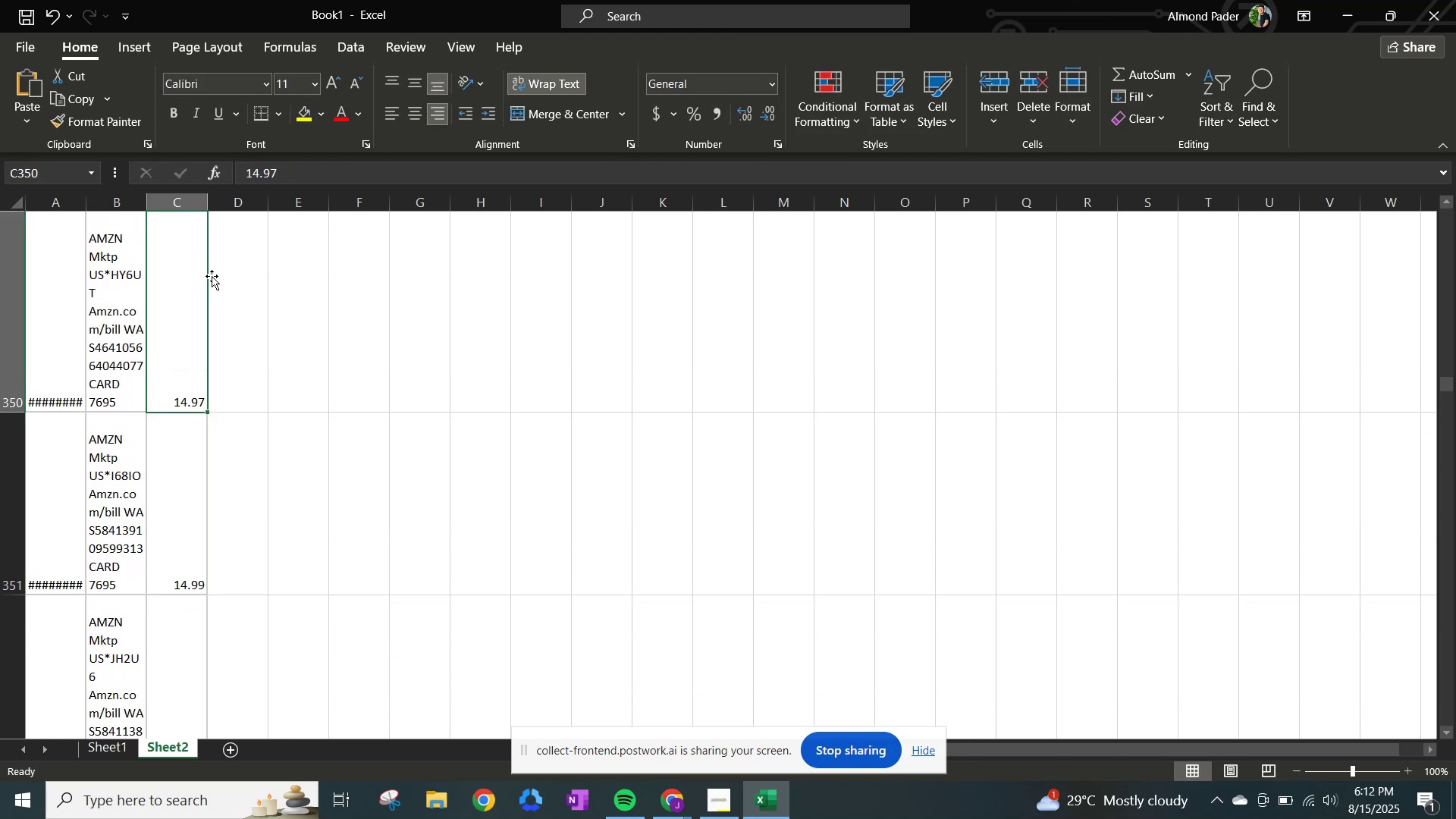 
left_click([243, 176])
 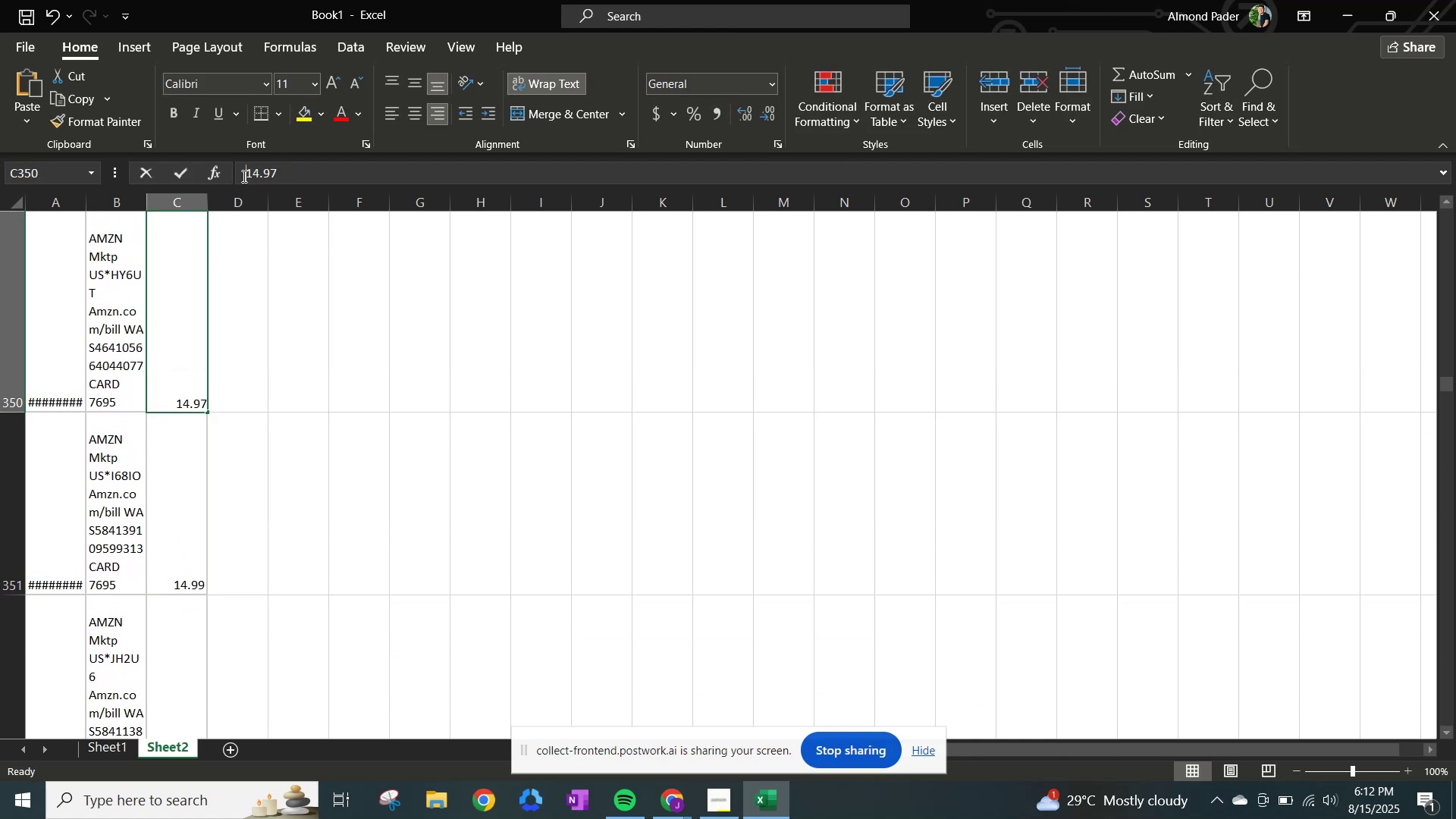 
key(NumpadSubtract)
 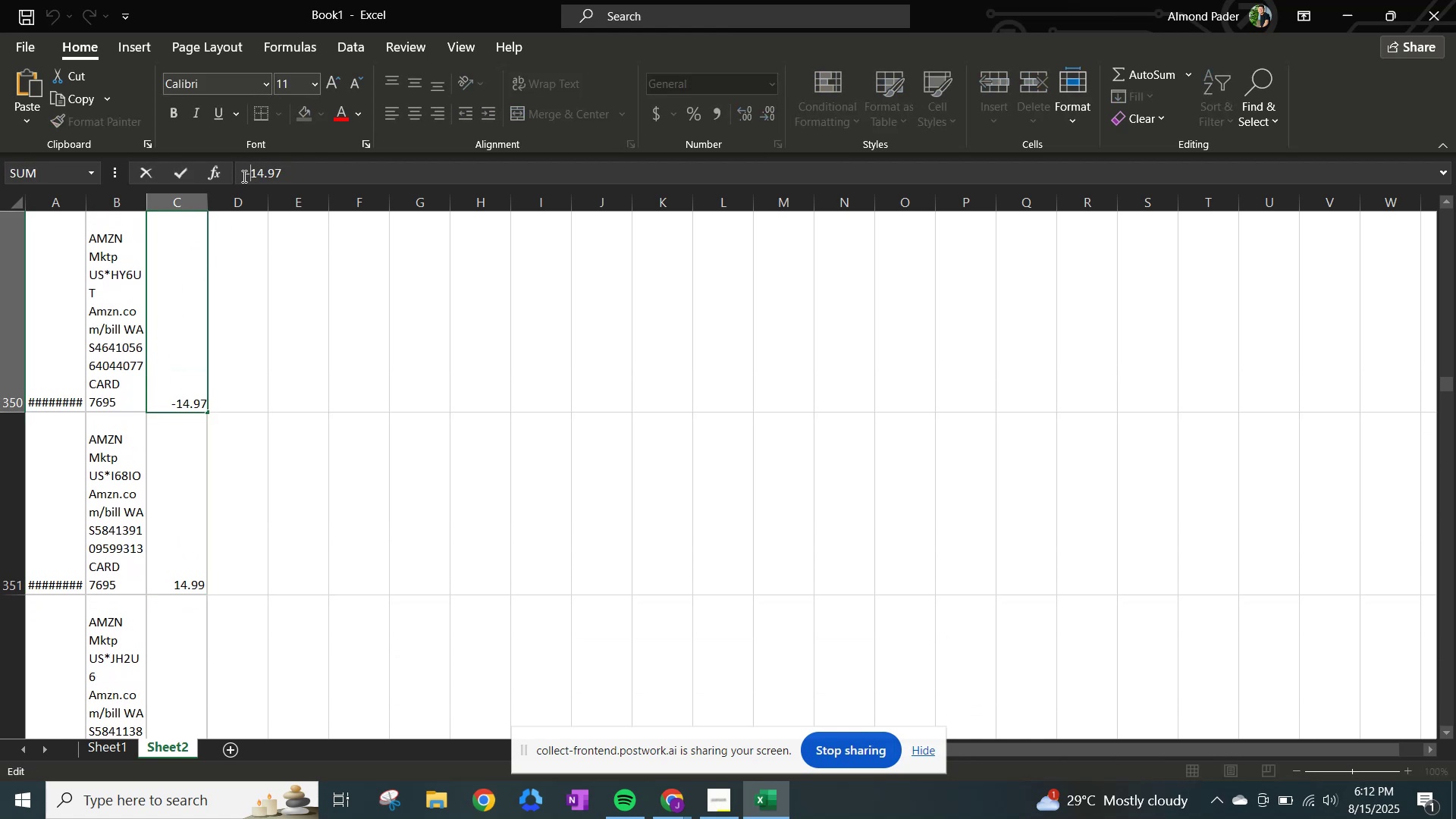 
key(NumpadEnter)
 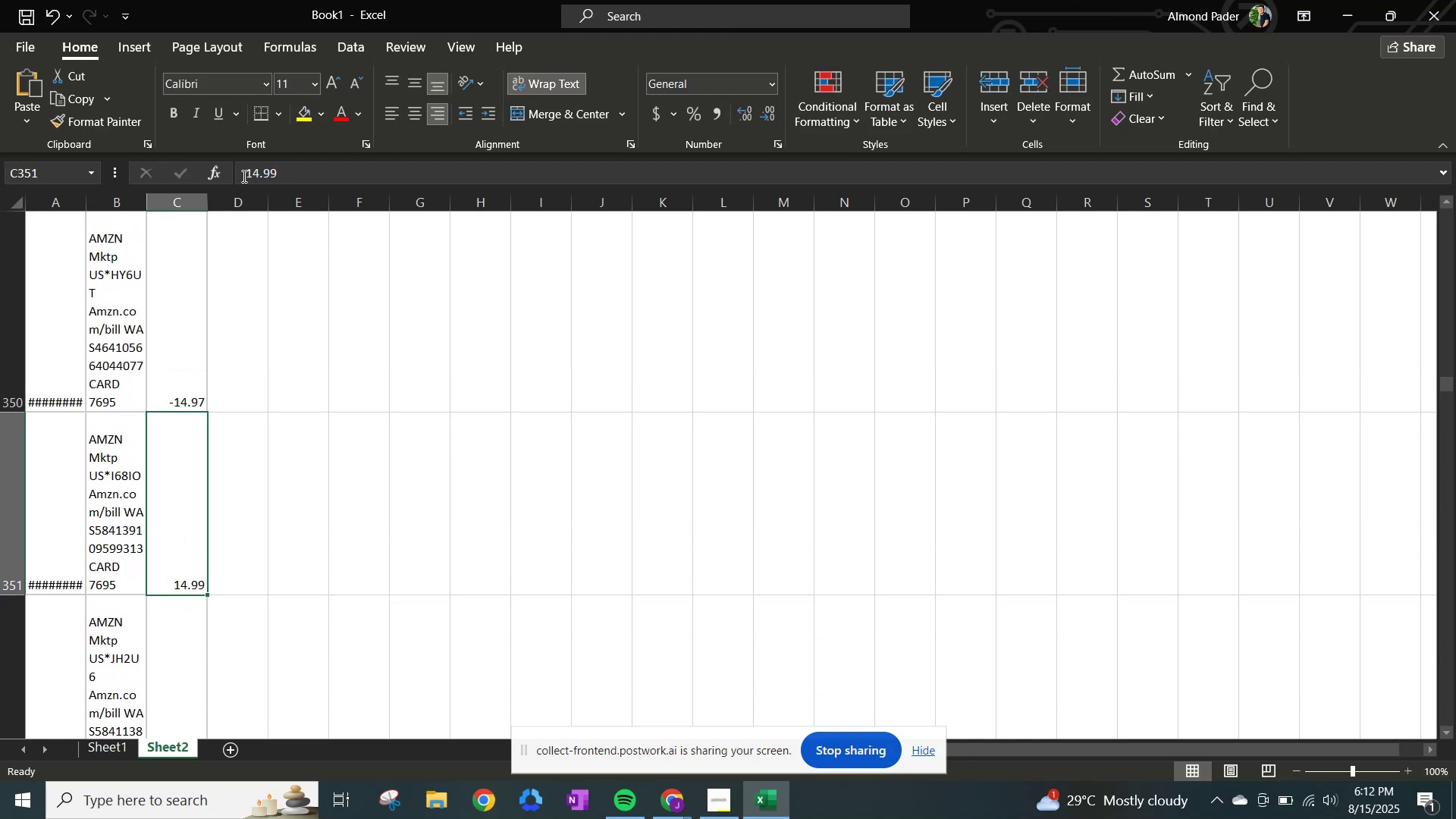 
left_click([243, 176])
 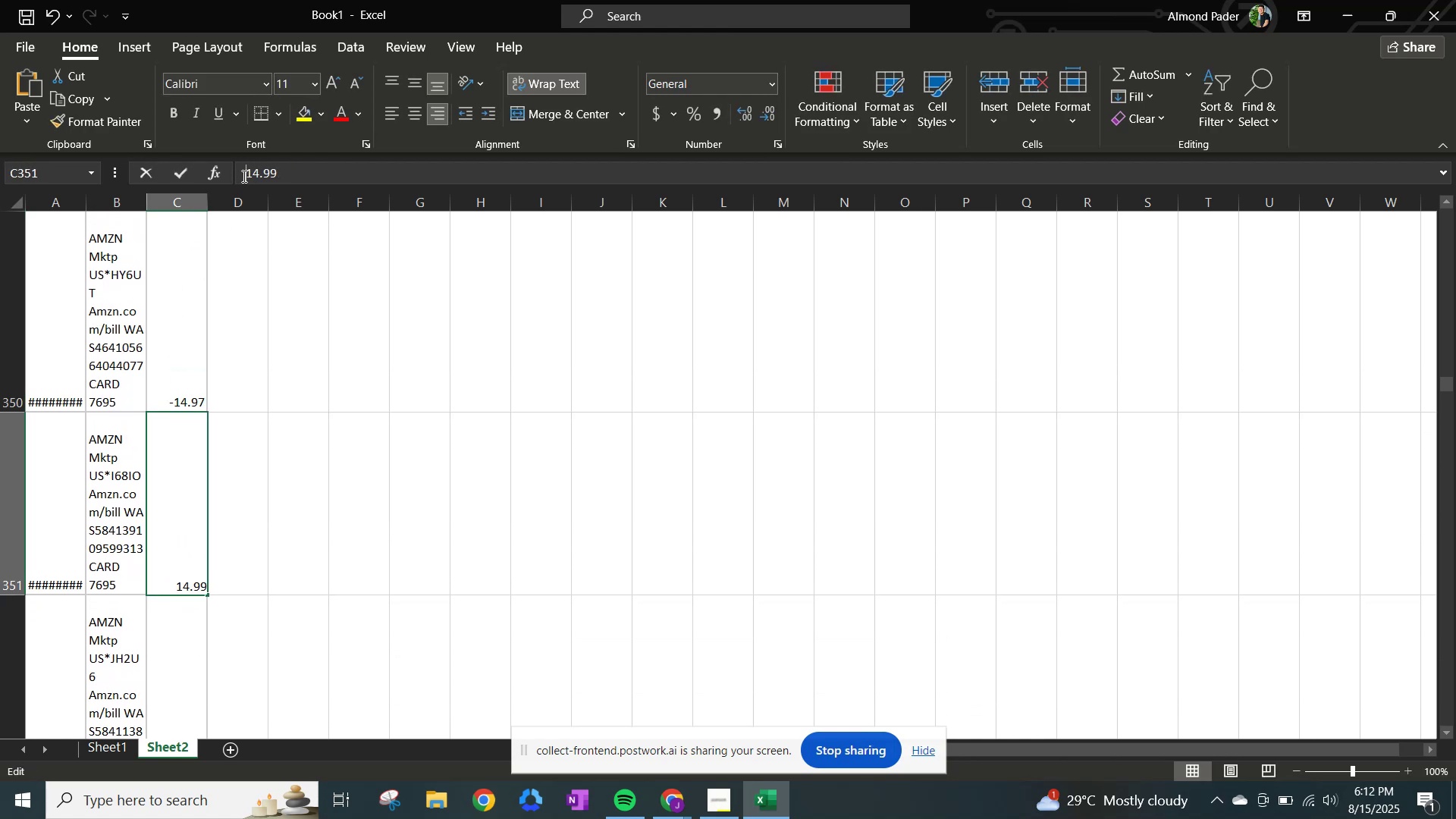 
key(NumpadSubtract)
 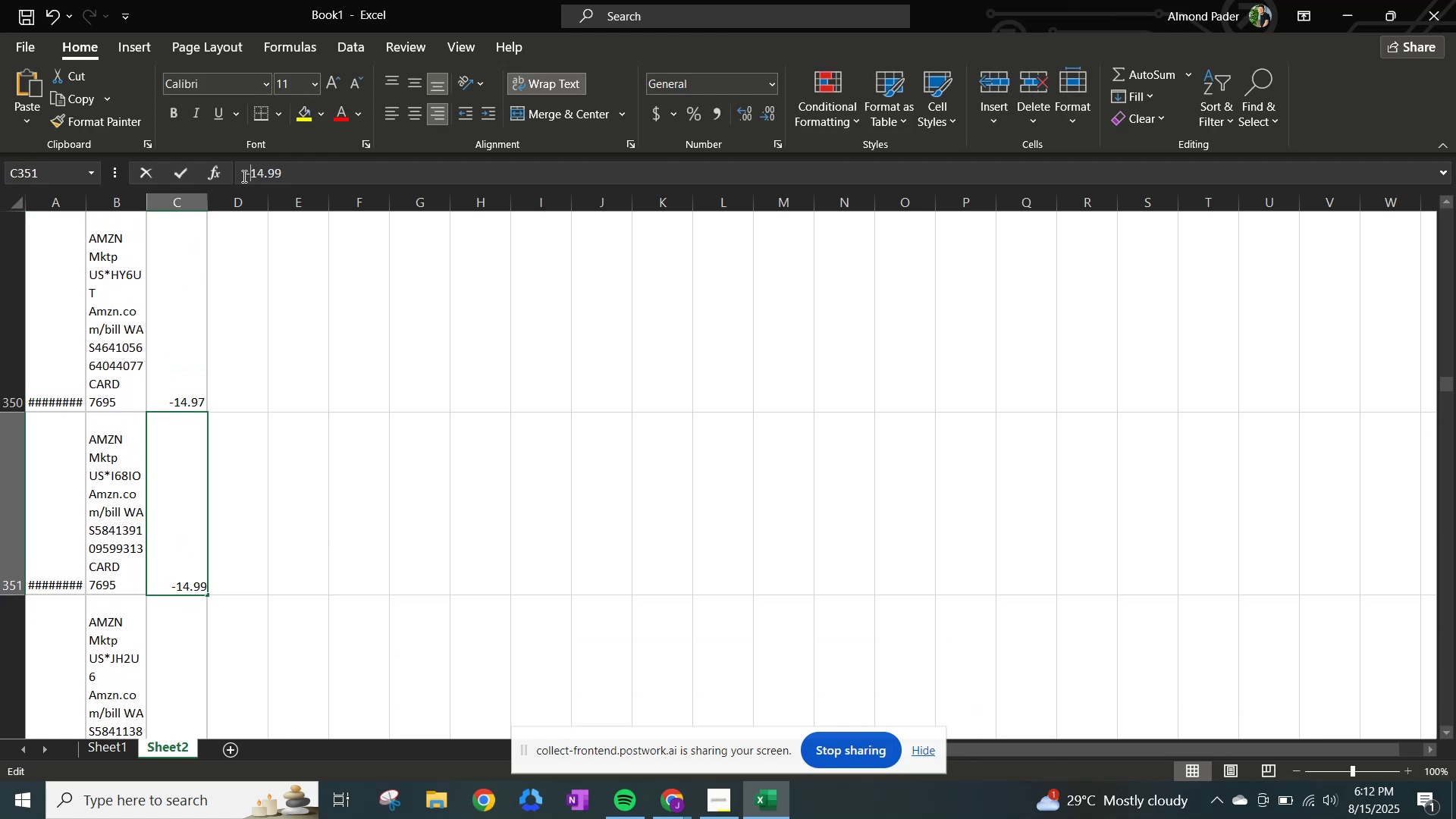 
key(NumpadEnter)
 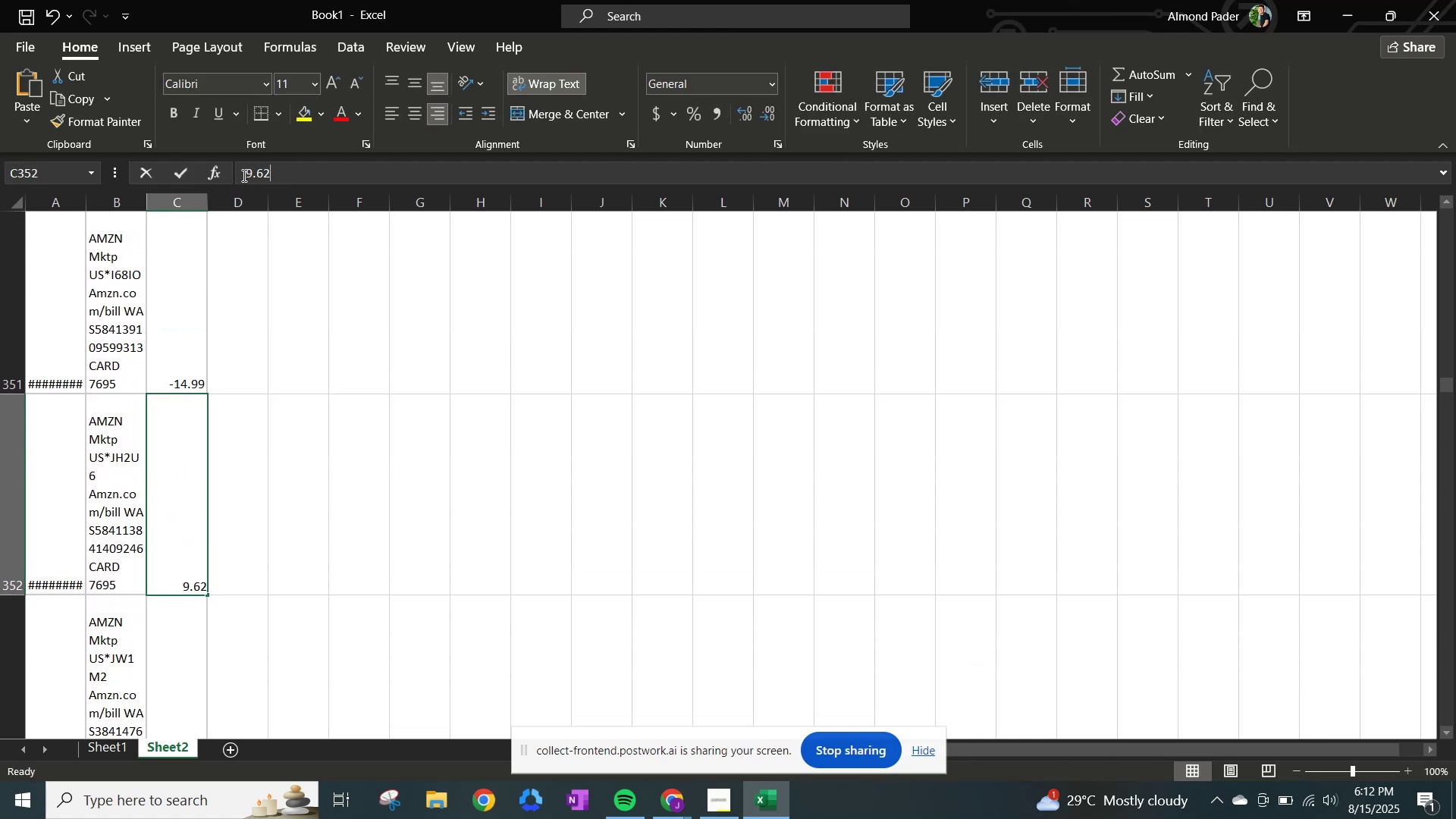 
key(NumpadSubtract)
 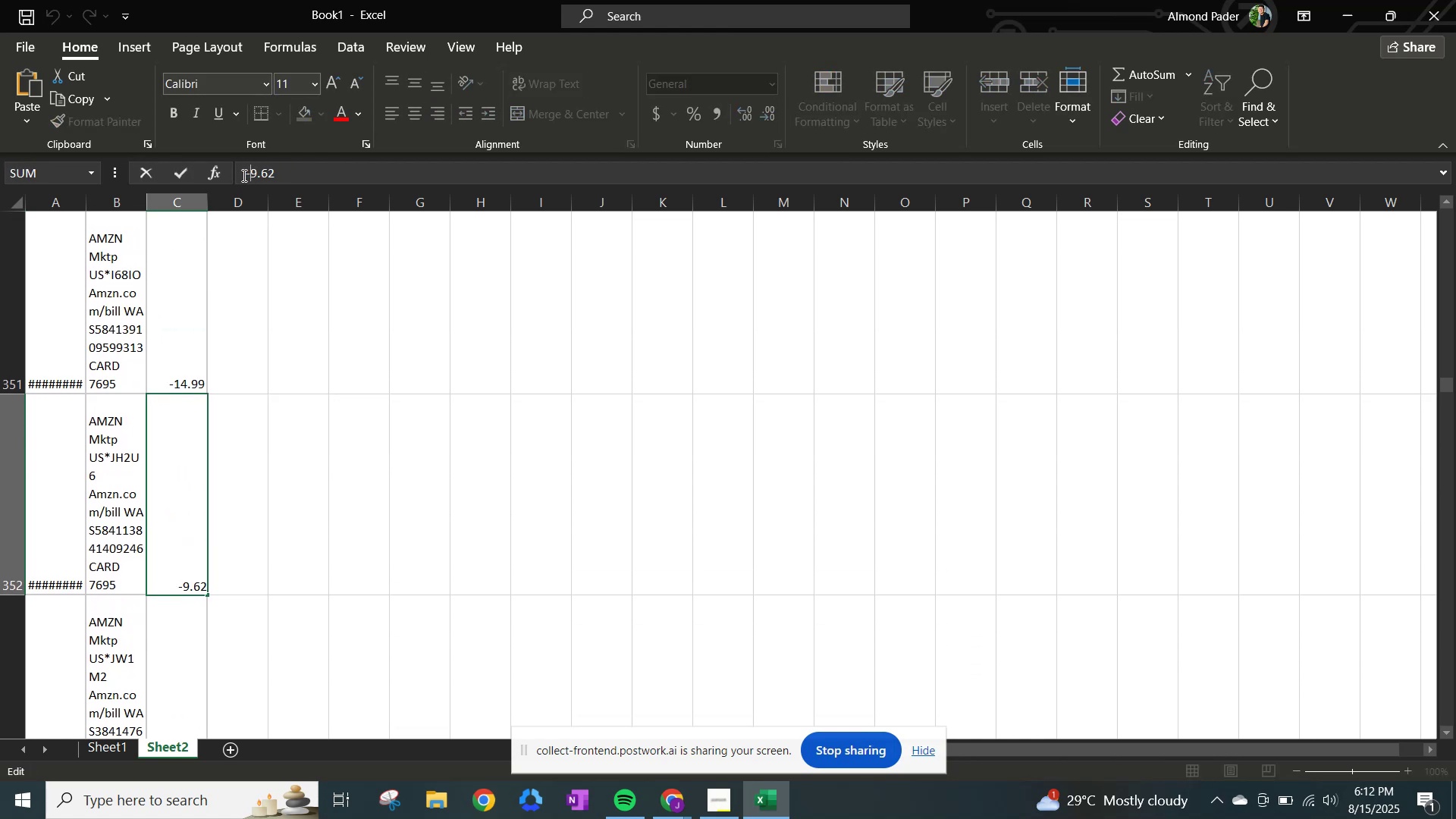 
key(NumpadEnter)
 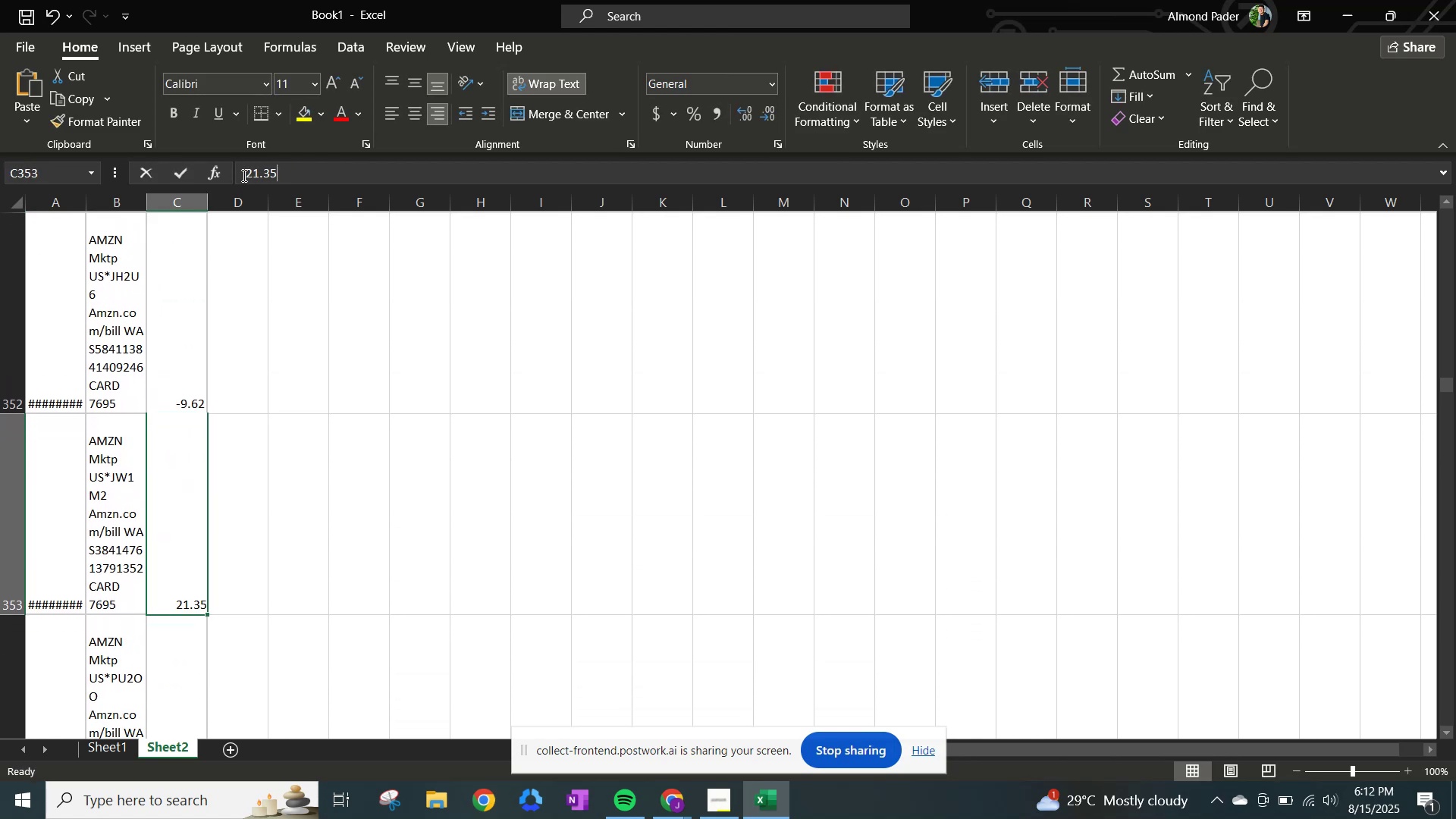 
left_click([243, 175])
 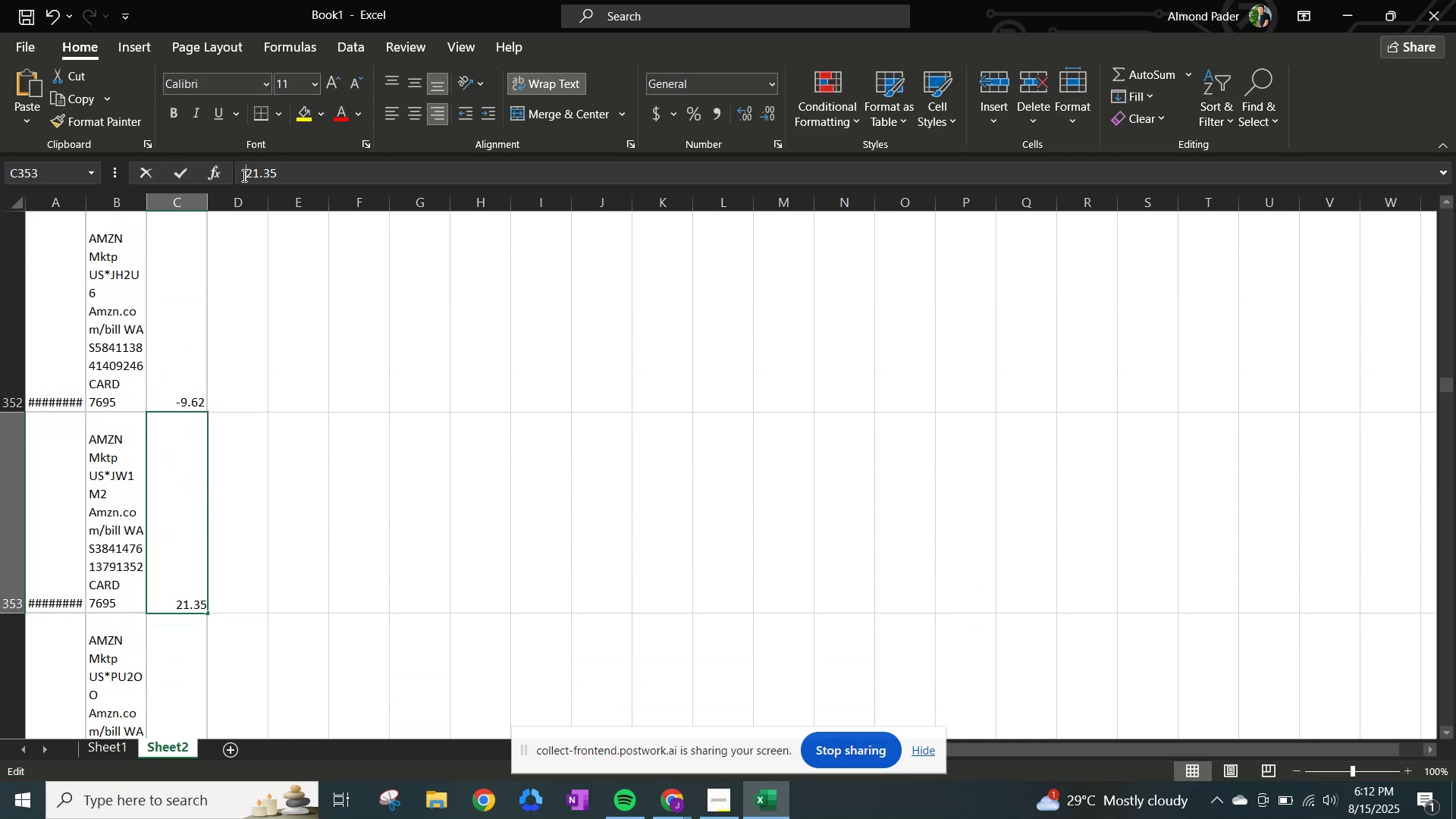 
key(NumpadSubtract)
 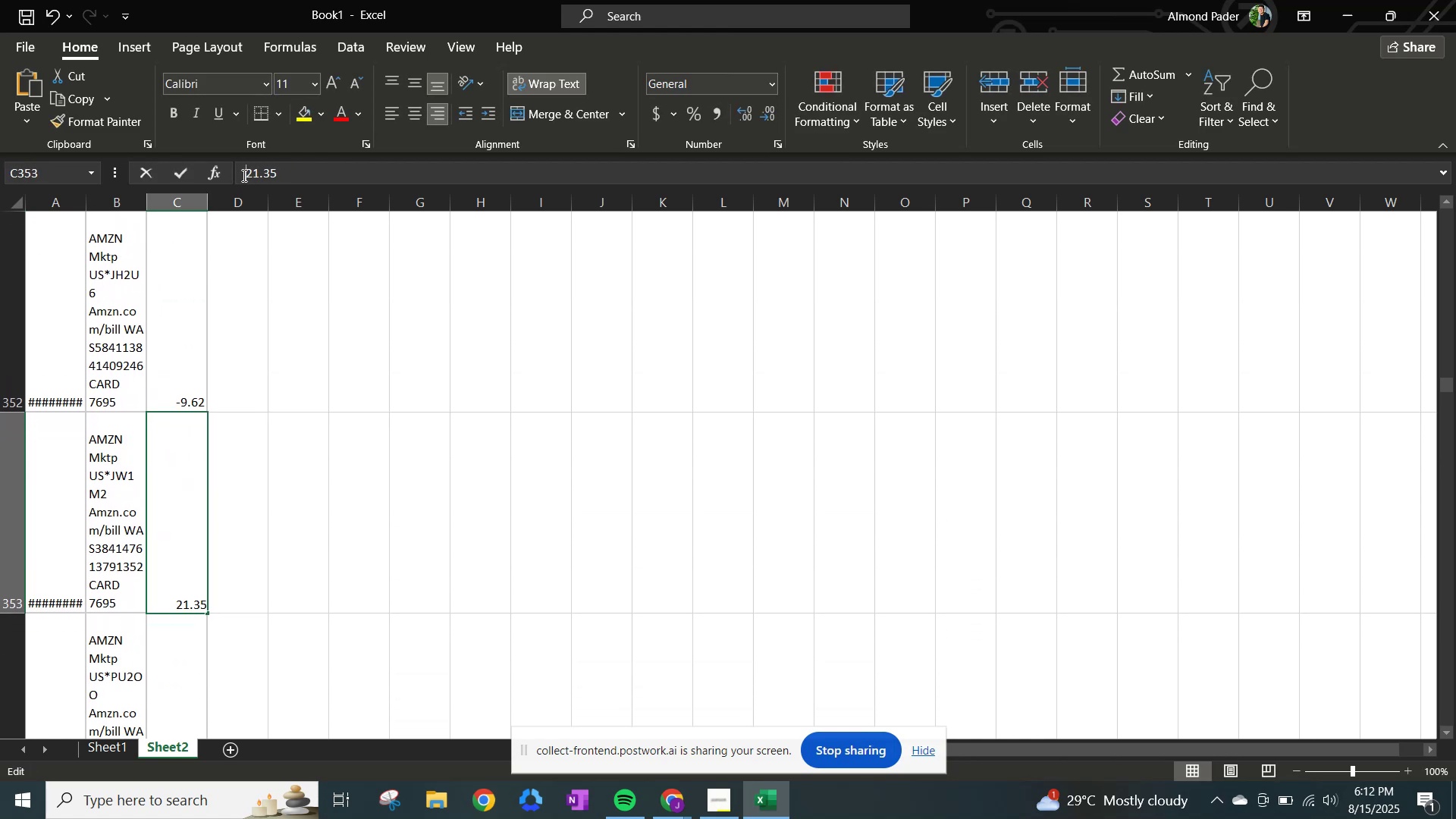 
key(NumpadEnter)
 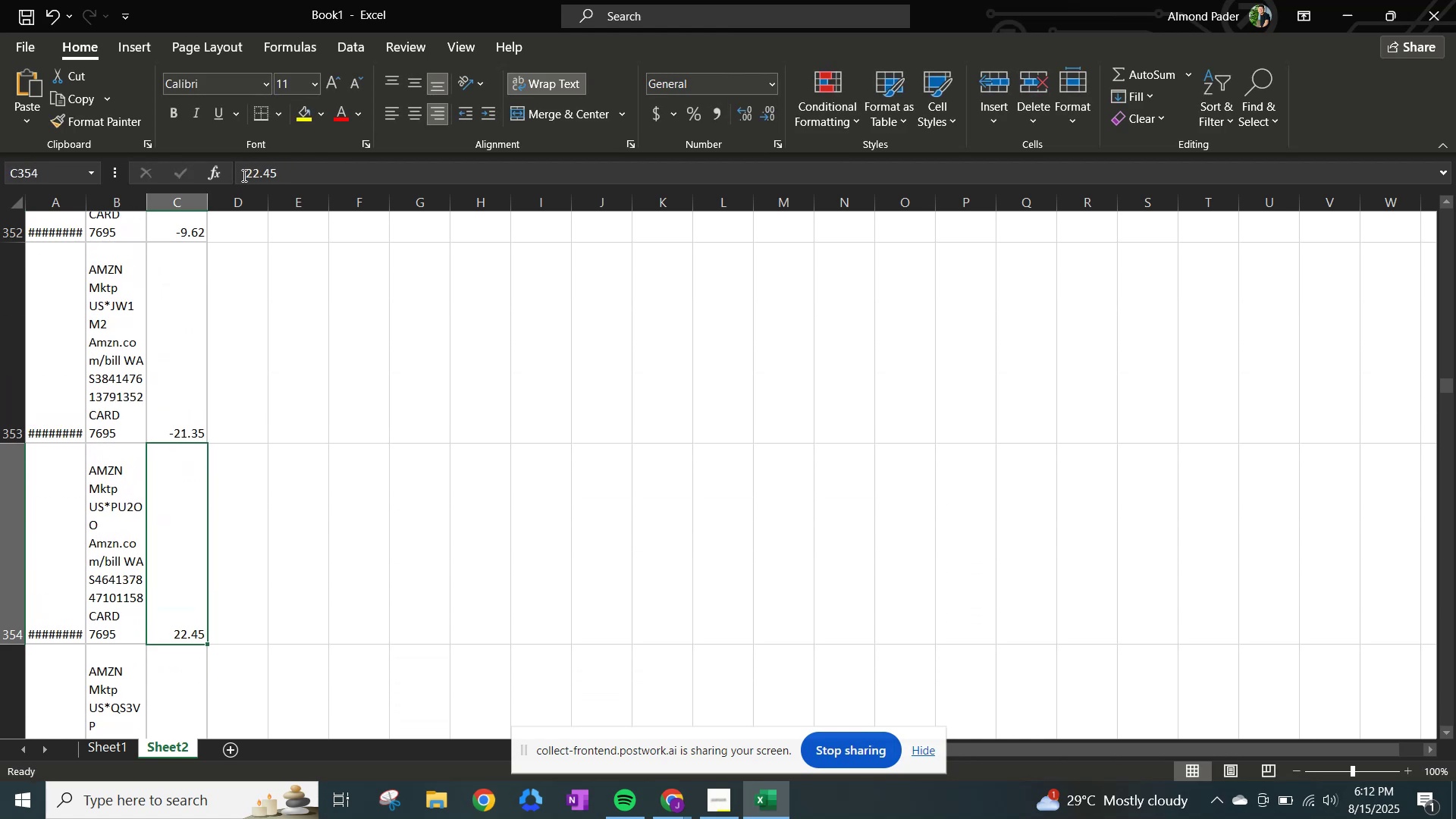 
left_click([243, 175])
 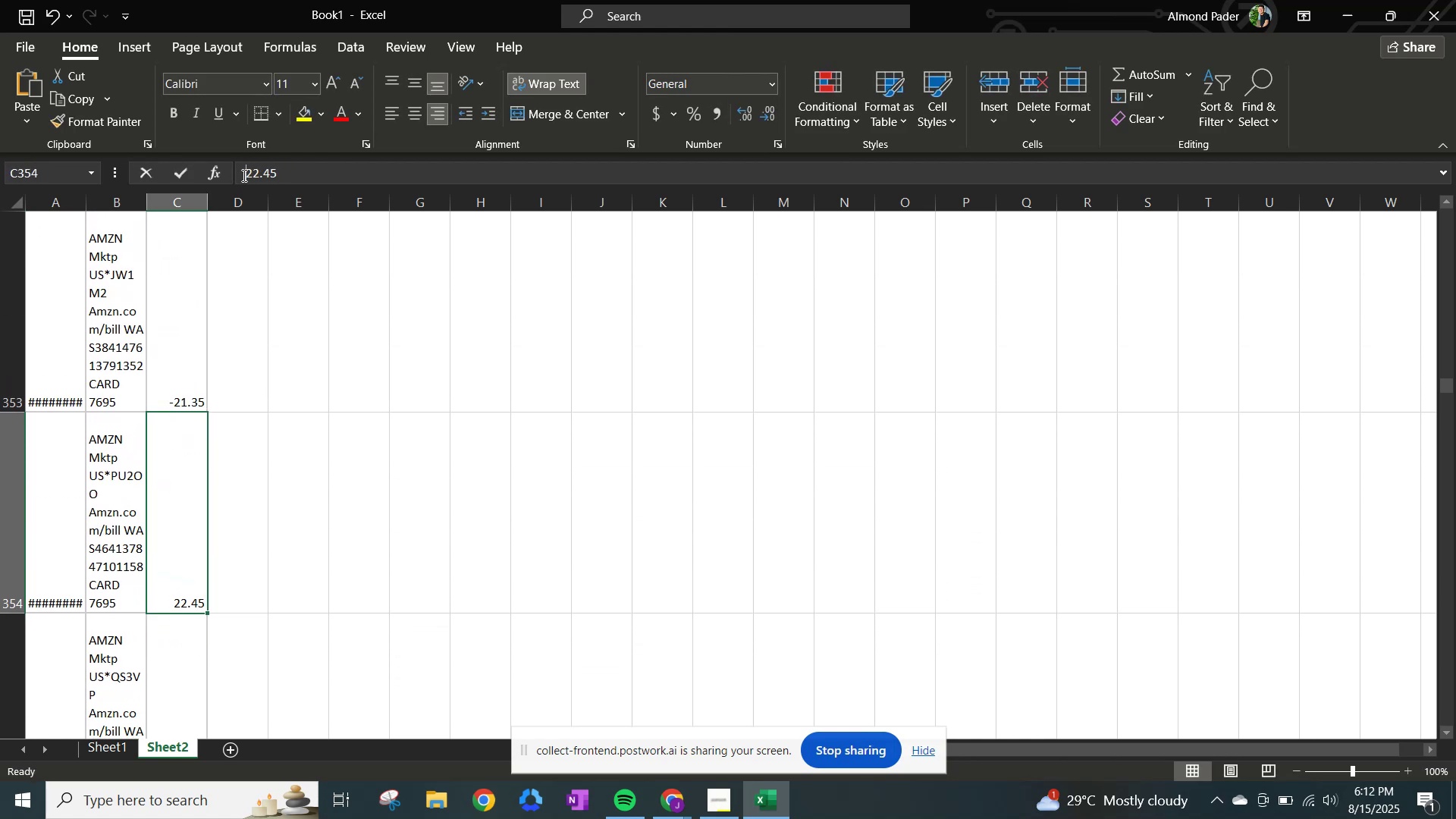 
key(NumpadSubtract)
 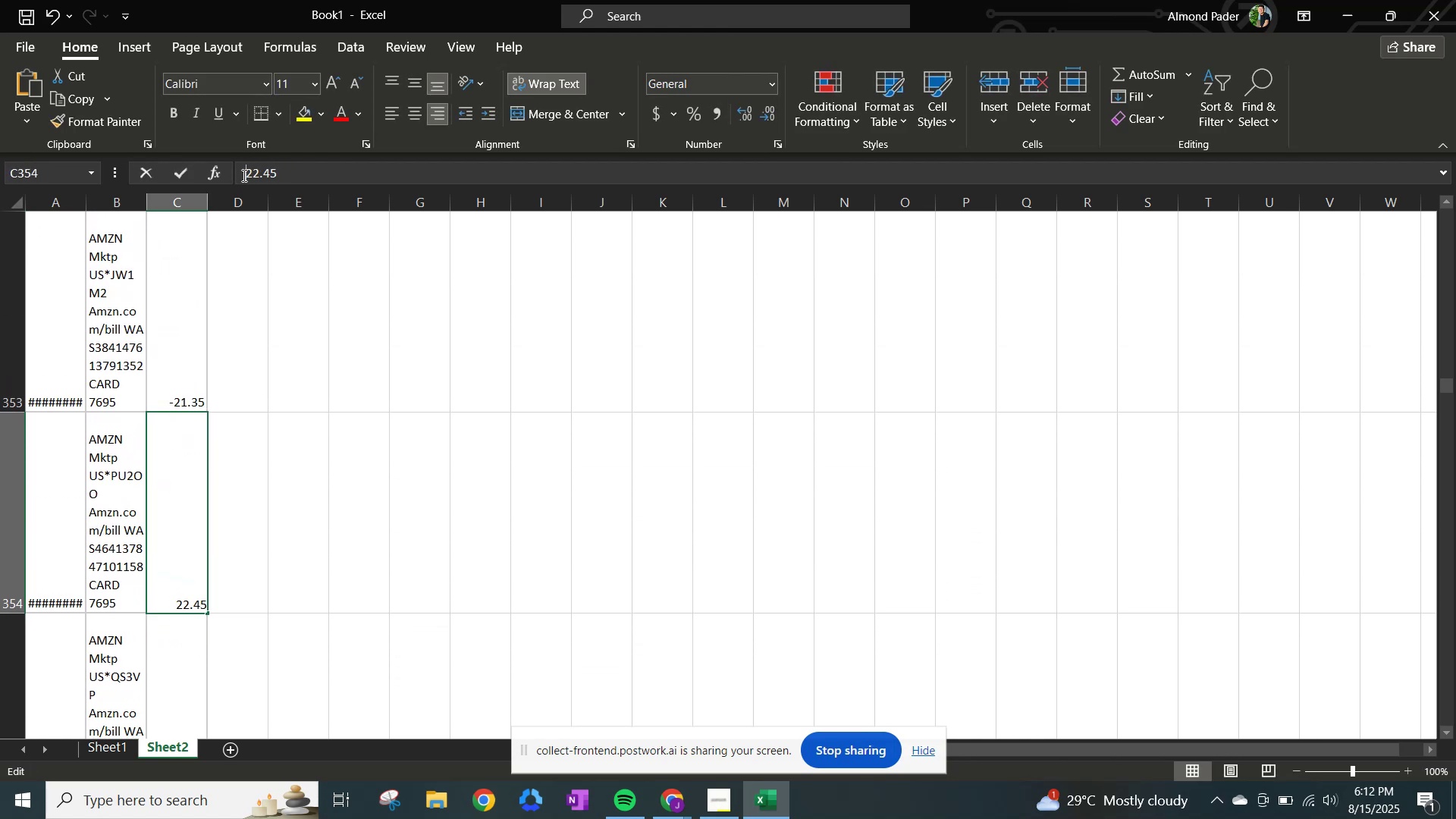 
key(NumpadEnter)
 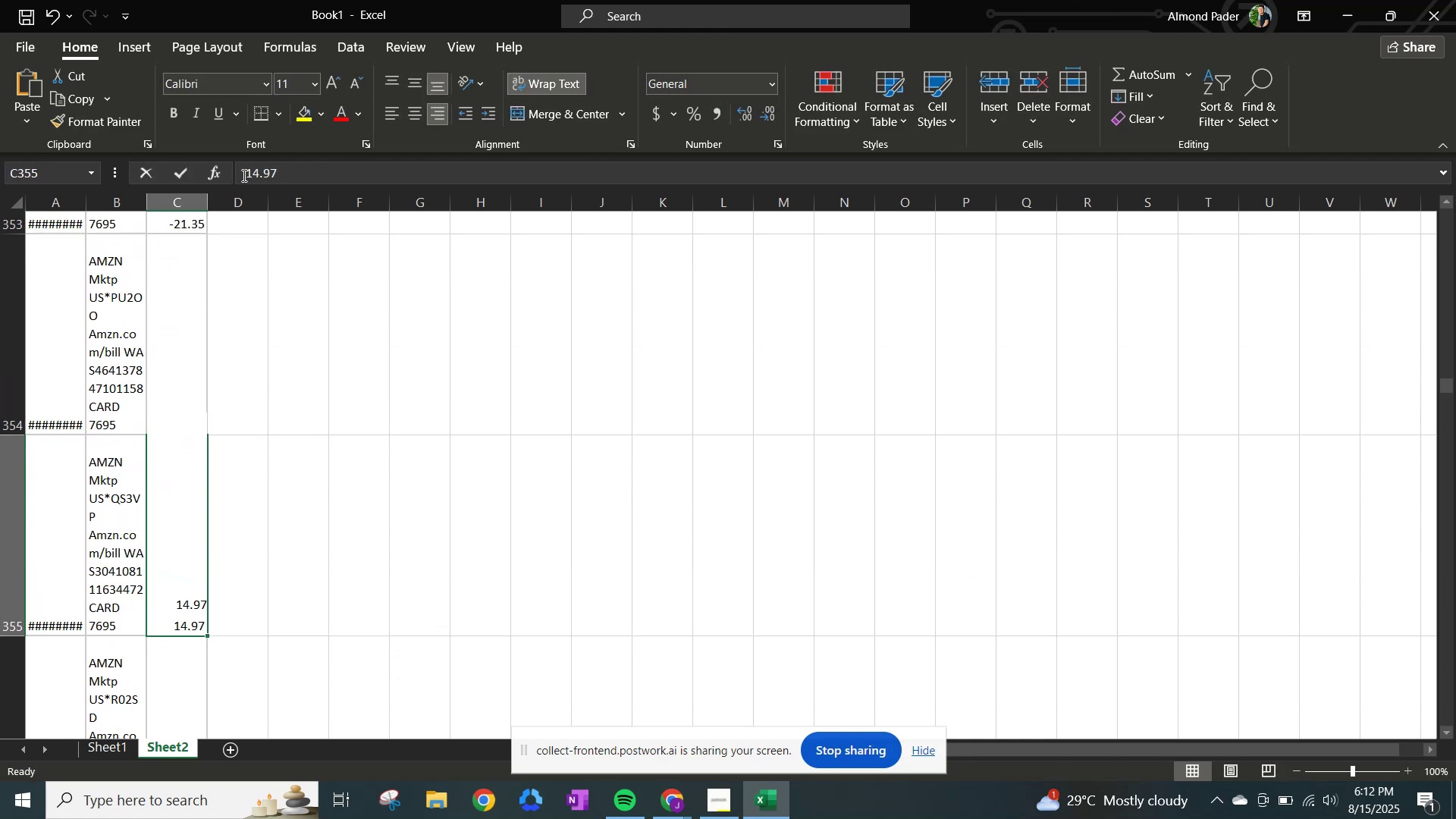 
left_click([243, 175])
 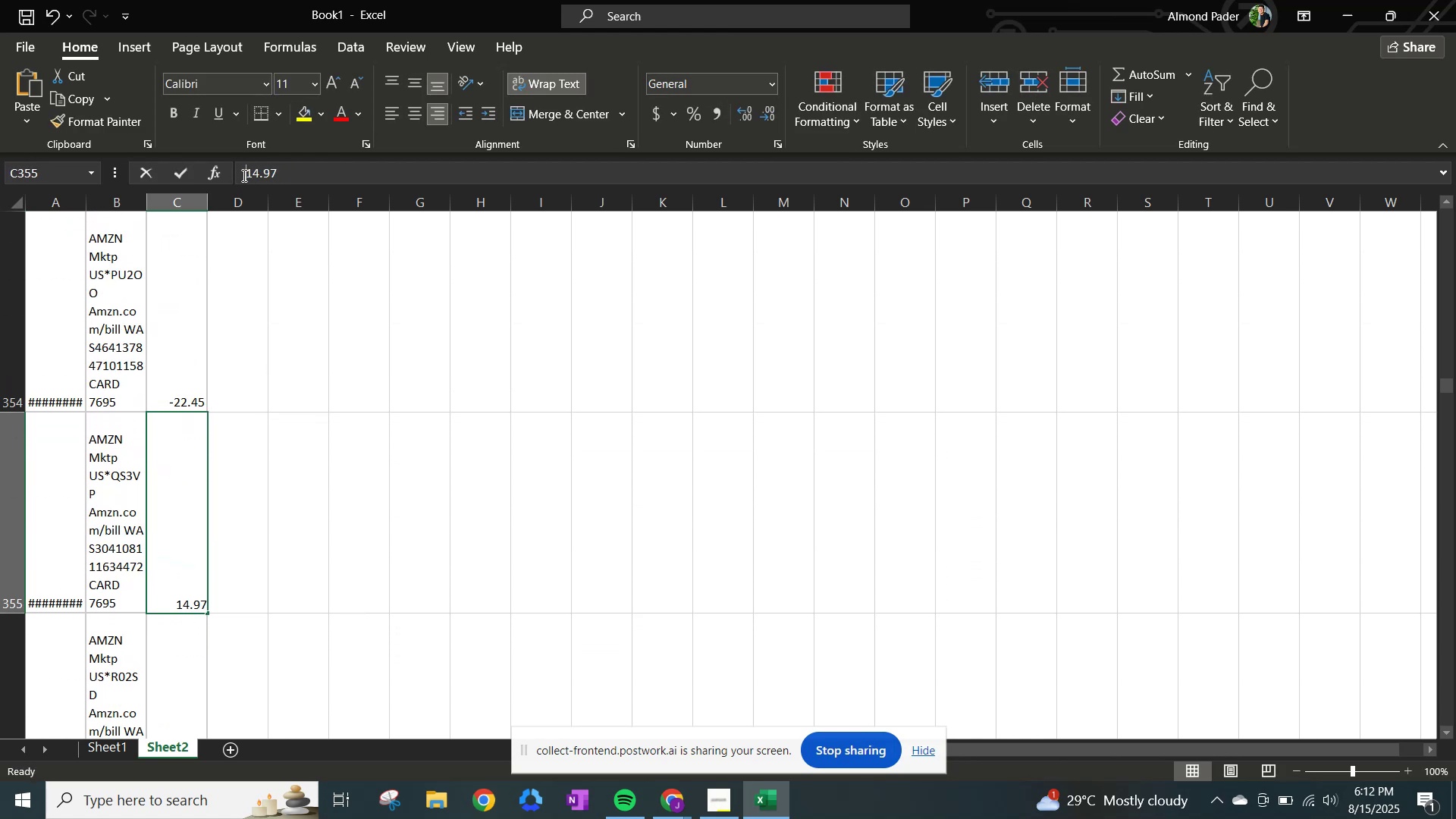 
key(NumpadSubtract)
 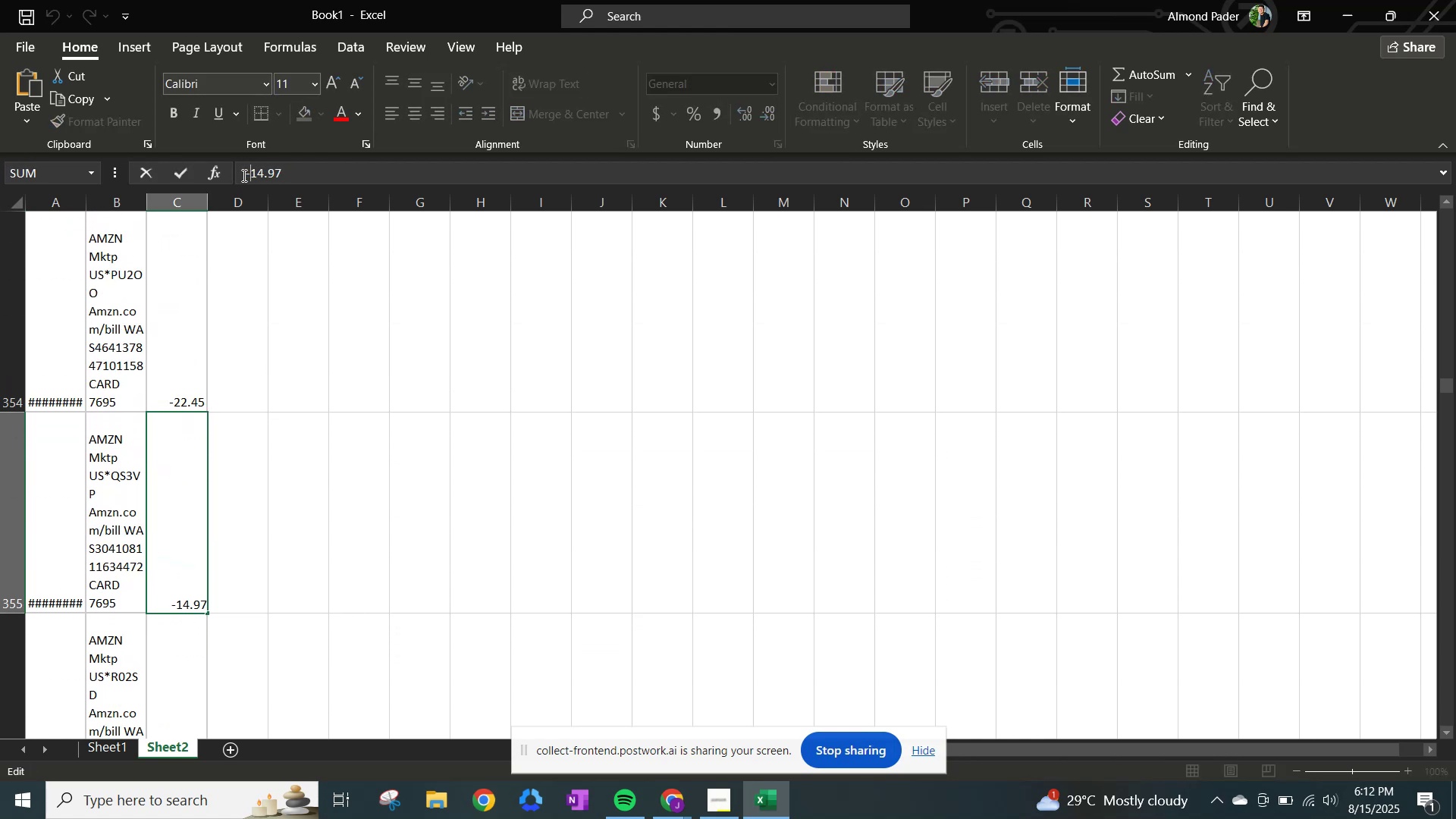 
key(NumpadEnter)
 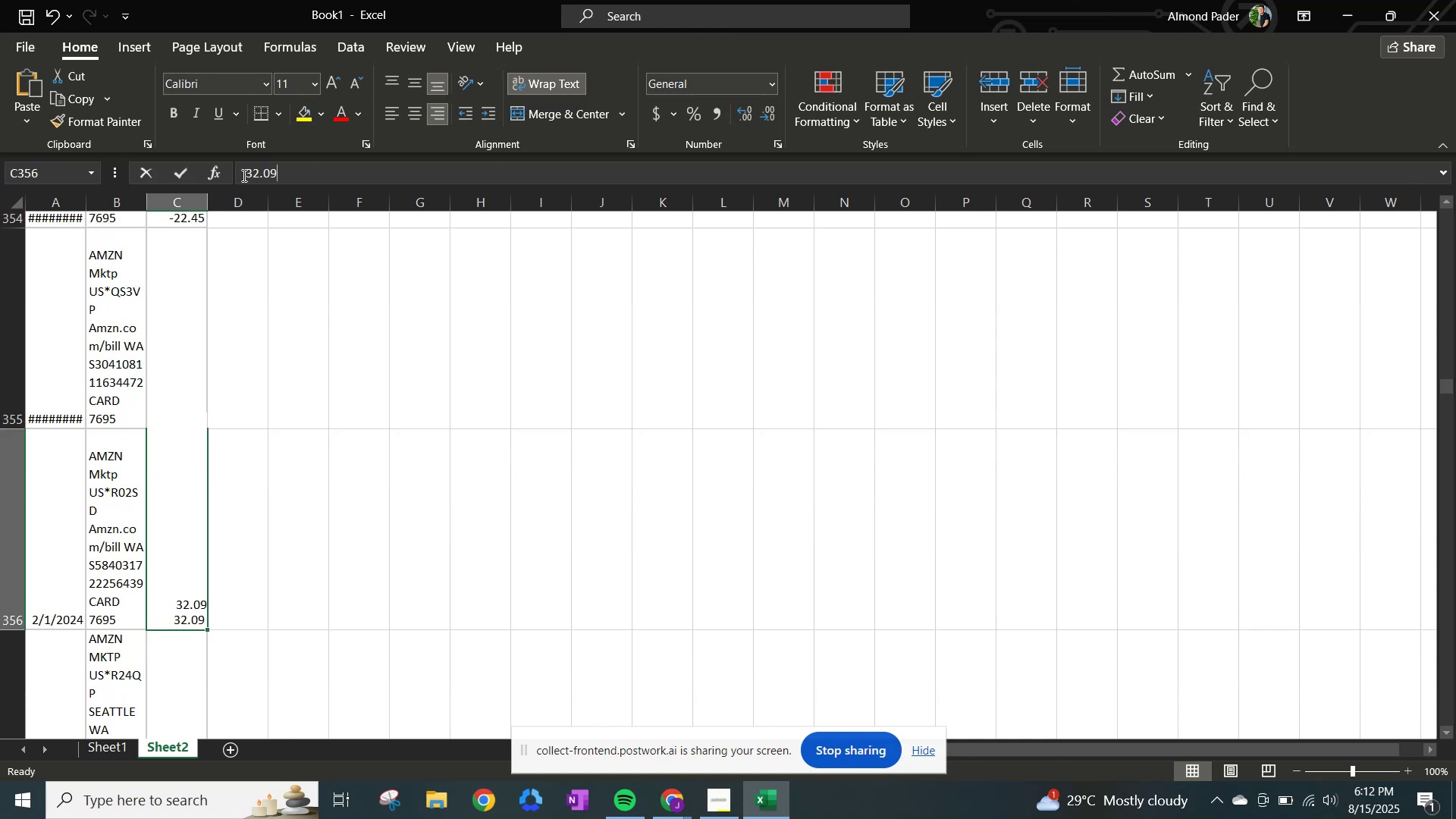 
left_click([243, 175])
 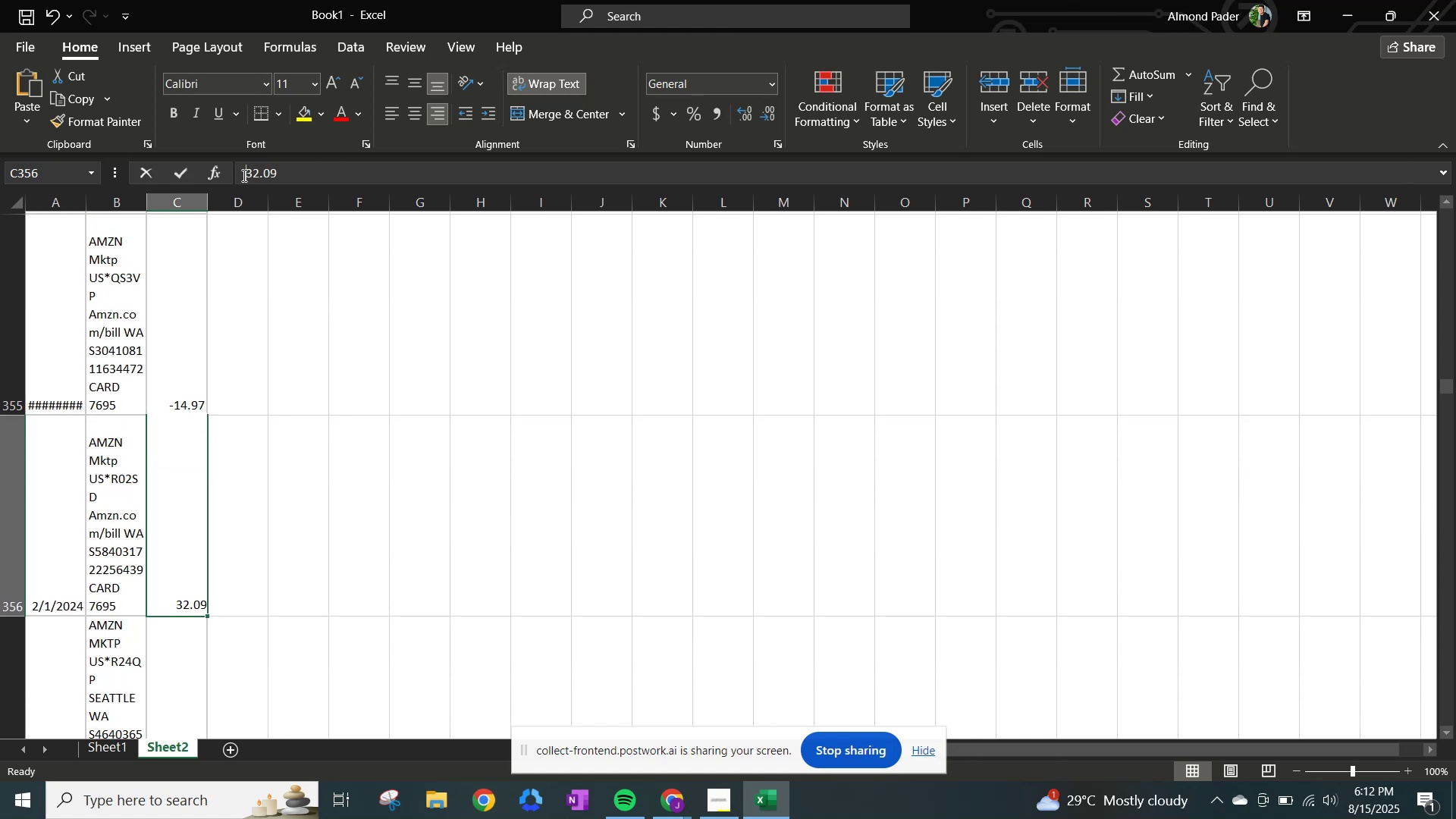 
key(NumpadSubtract)
 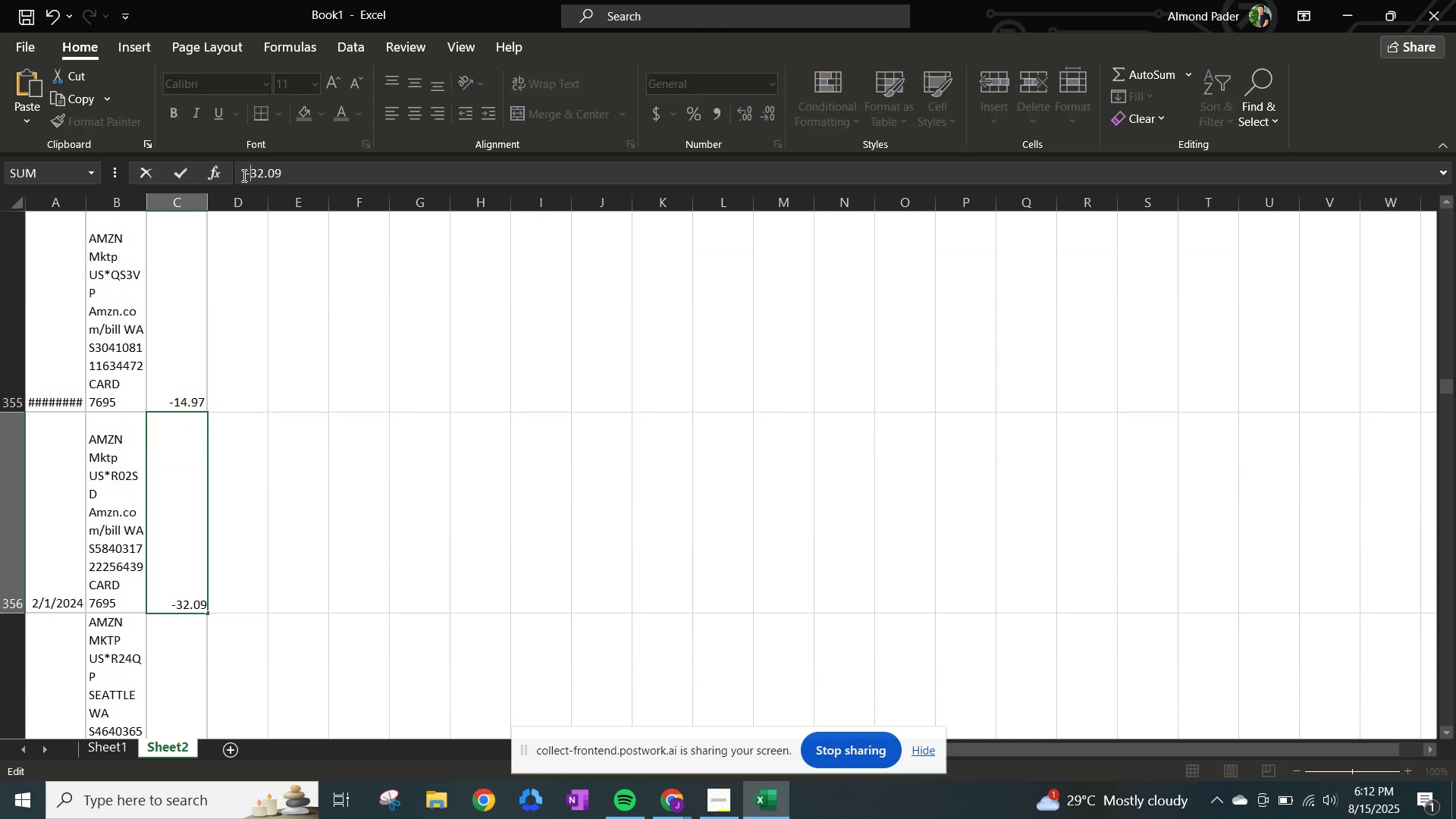 
key(NumpadEnter)
 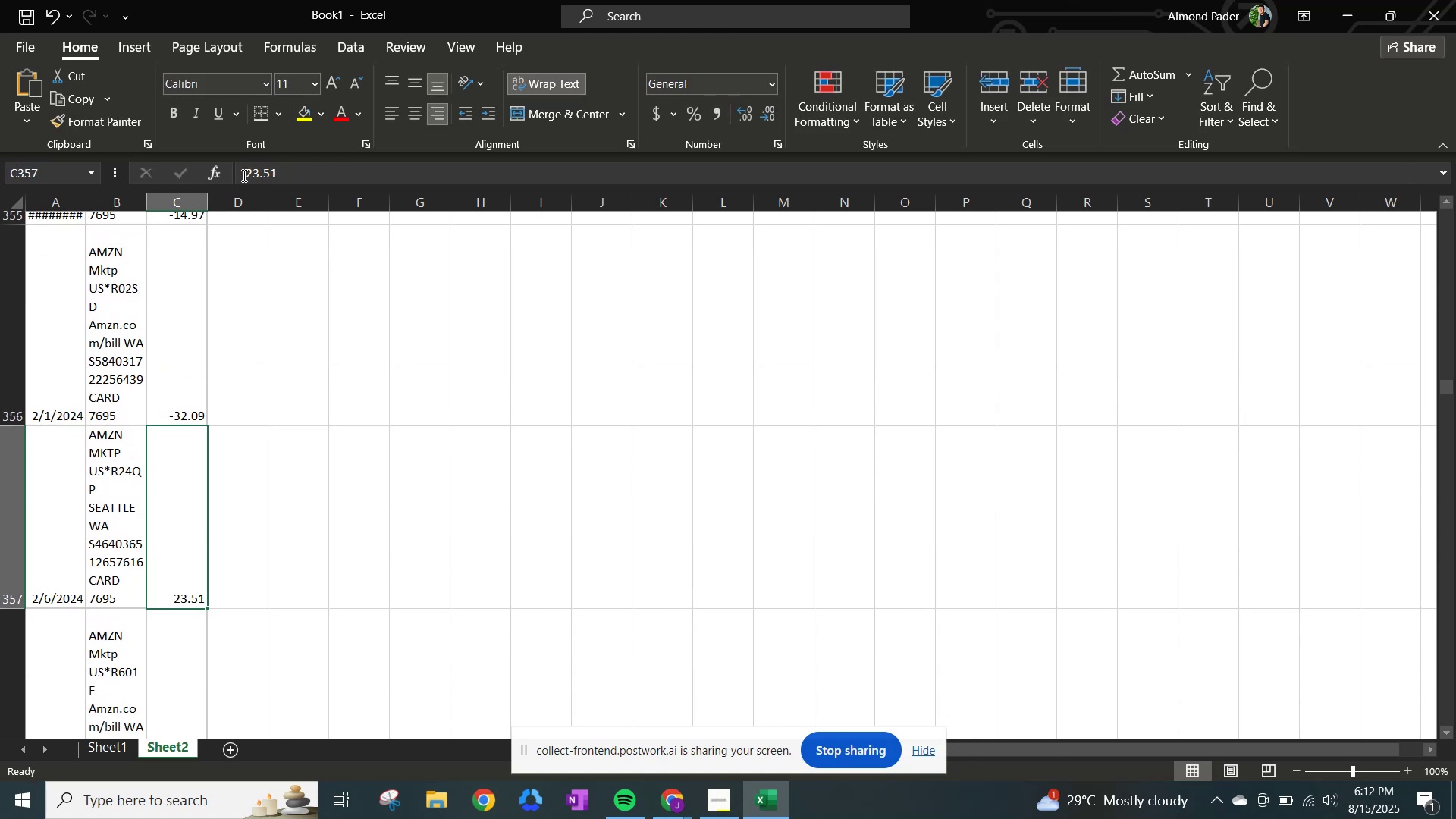 
left_click([243, 175])
 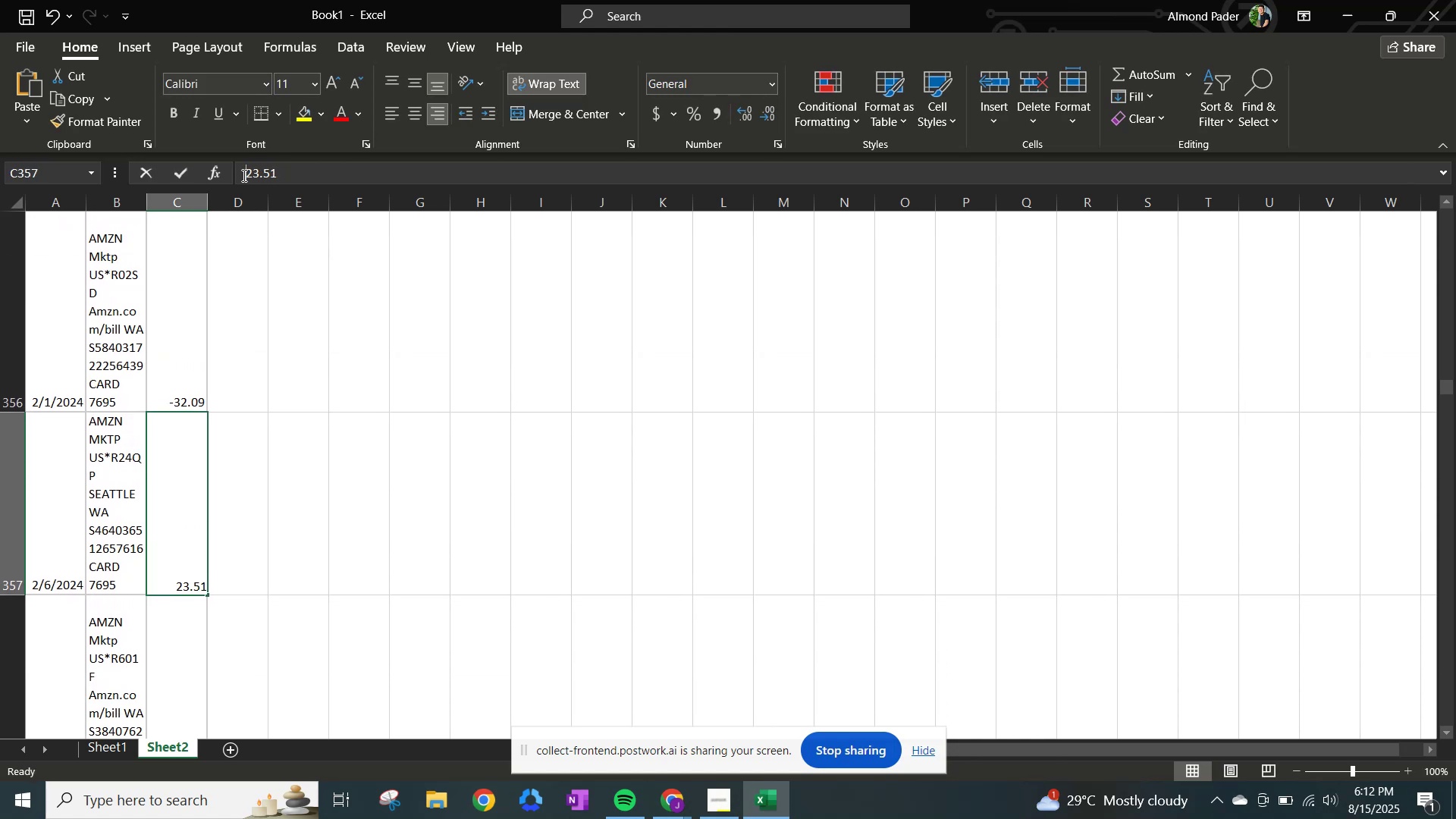 
key(NumpadSubtract)
 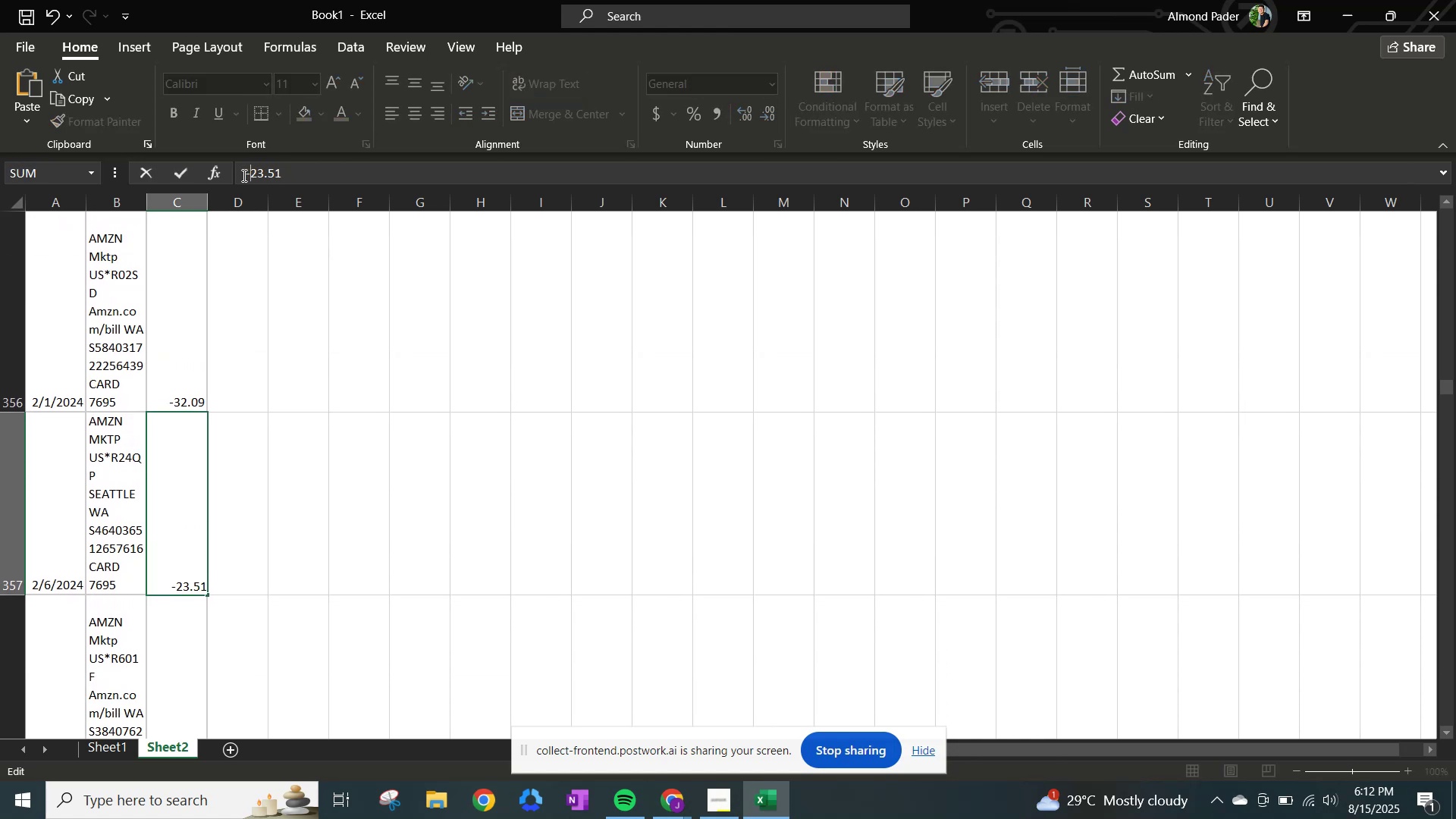 
key(NumpadEnter)
 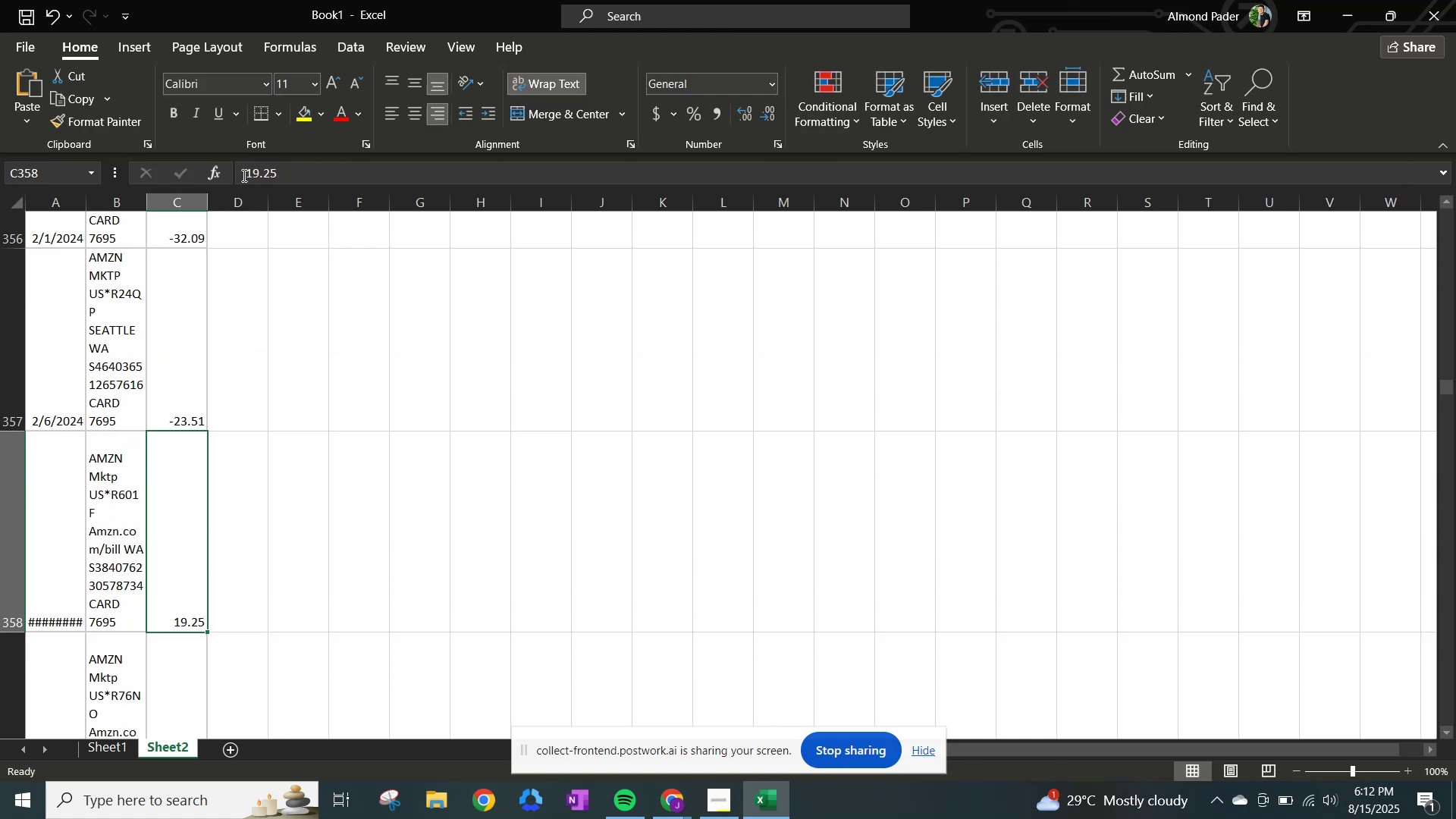 
left_click([243, 175])
 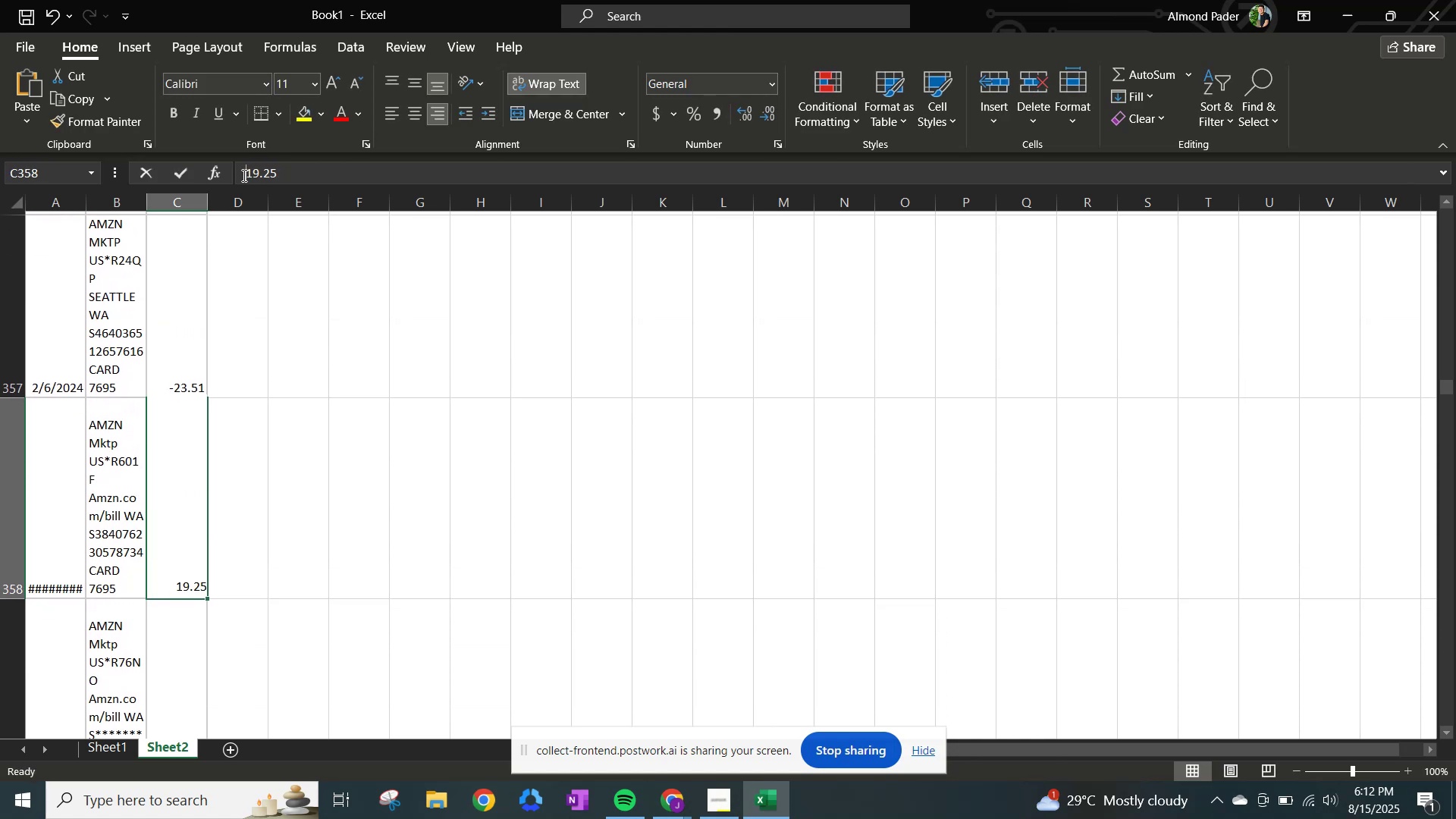 
key(NumpadSubtract)
 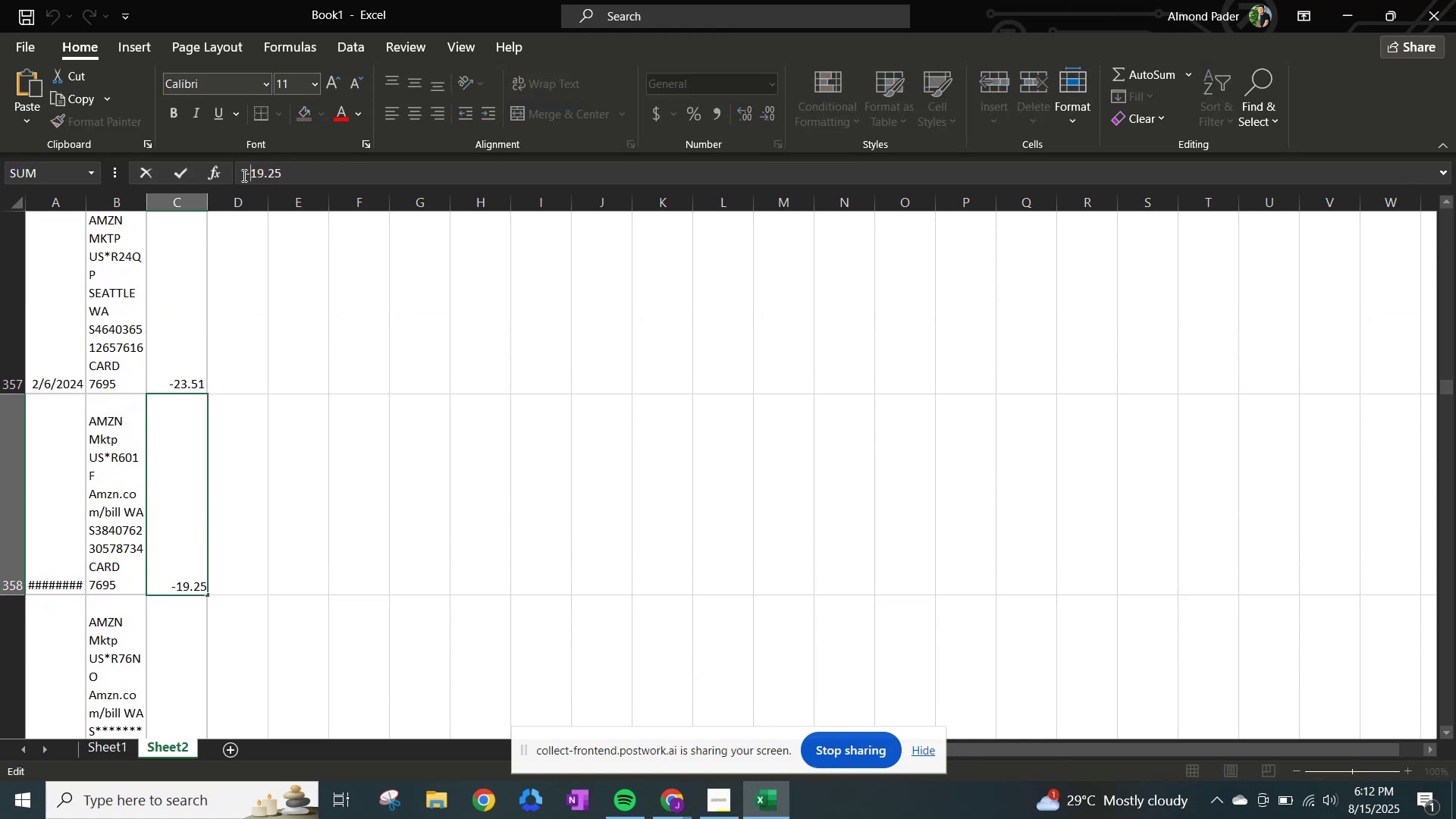 
key(NumpadEnter)
 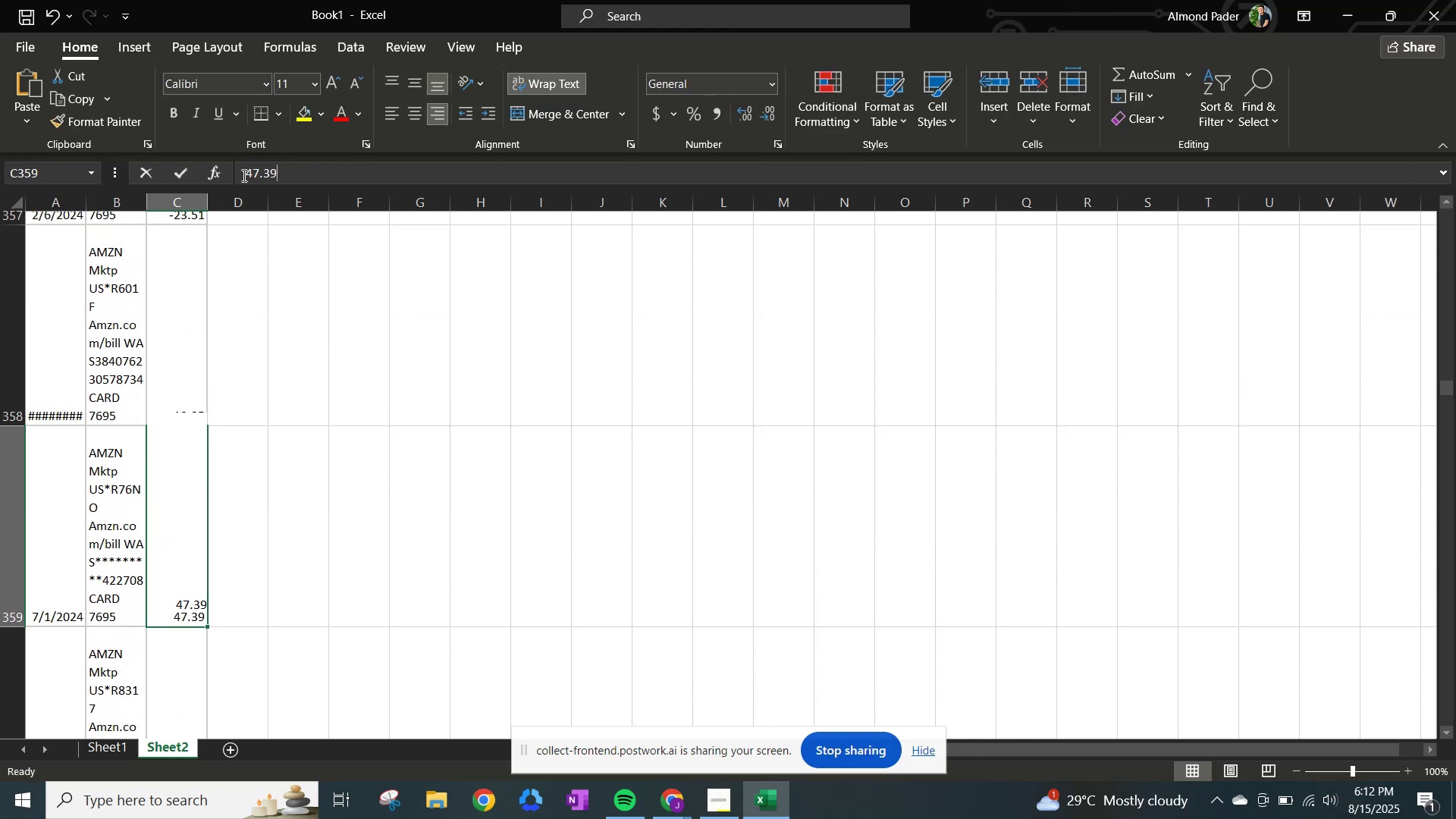 
left_click([243, 175])
 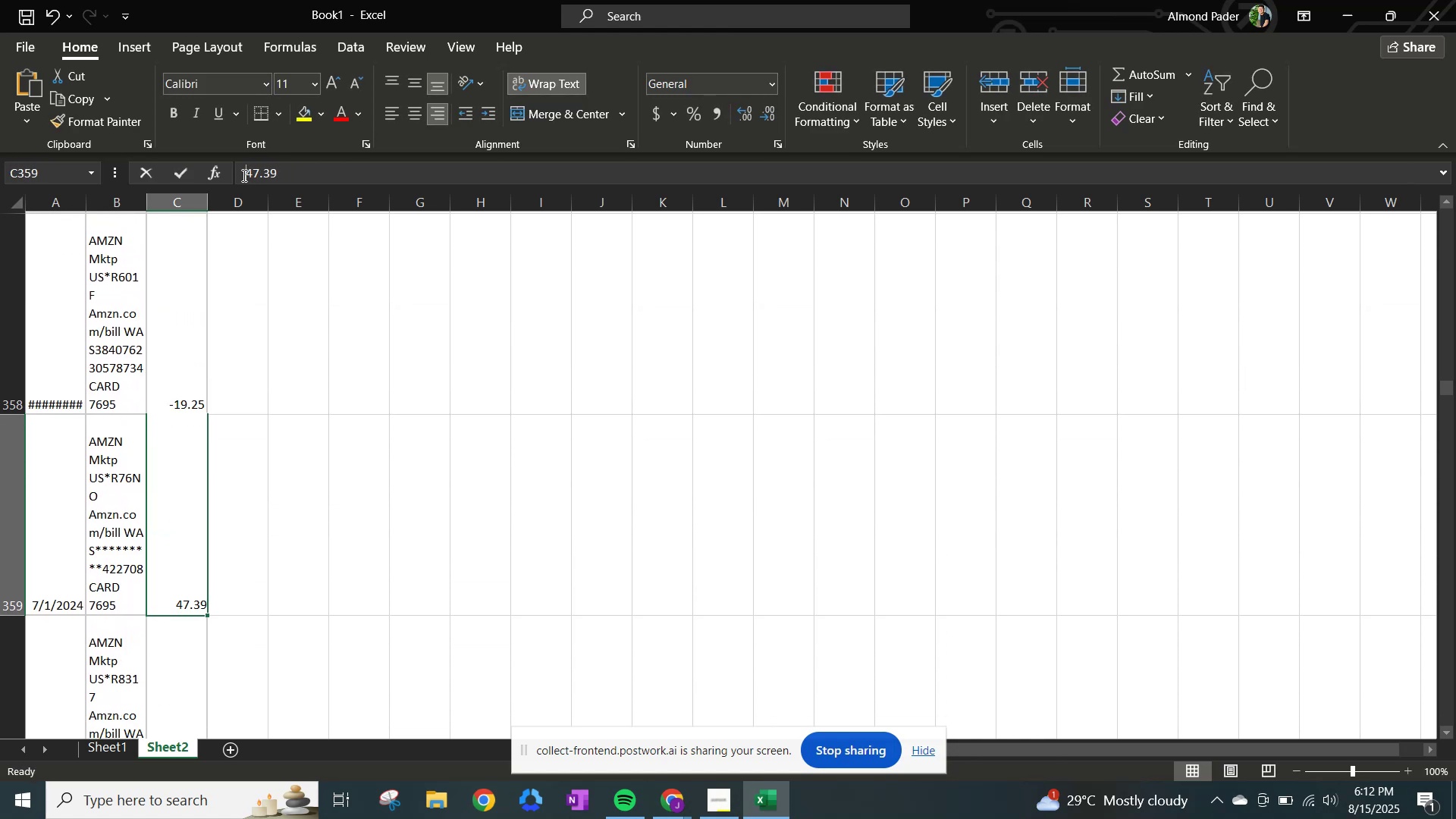 
key(NumpadSubtract)
 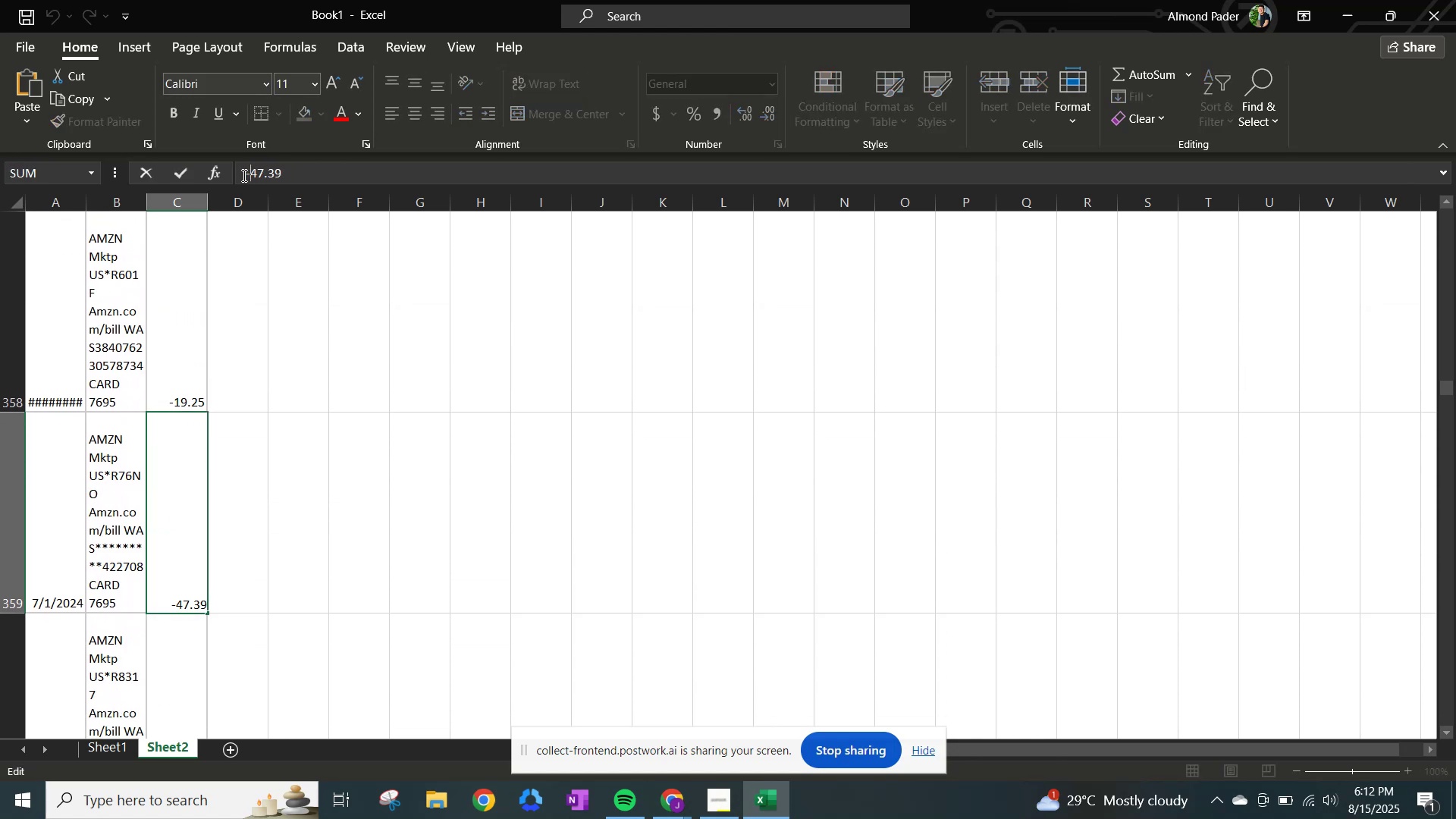 
key(NumpadEnter)
 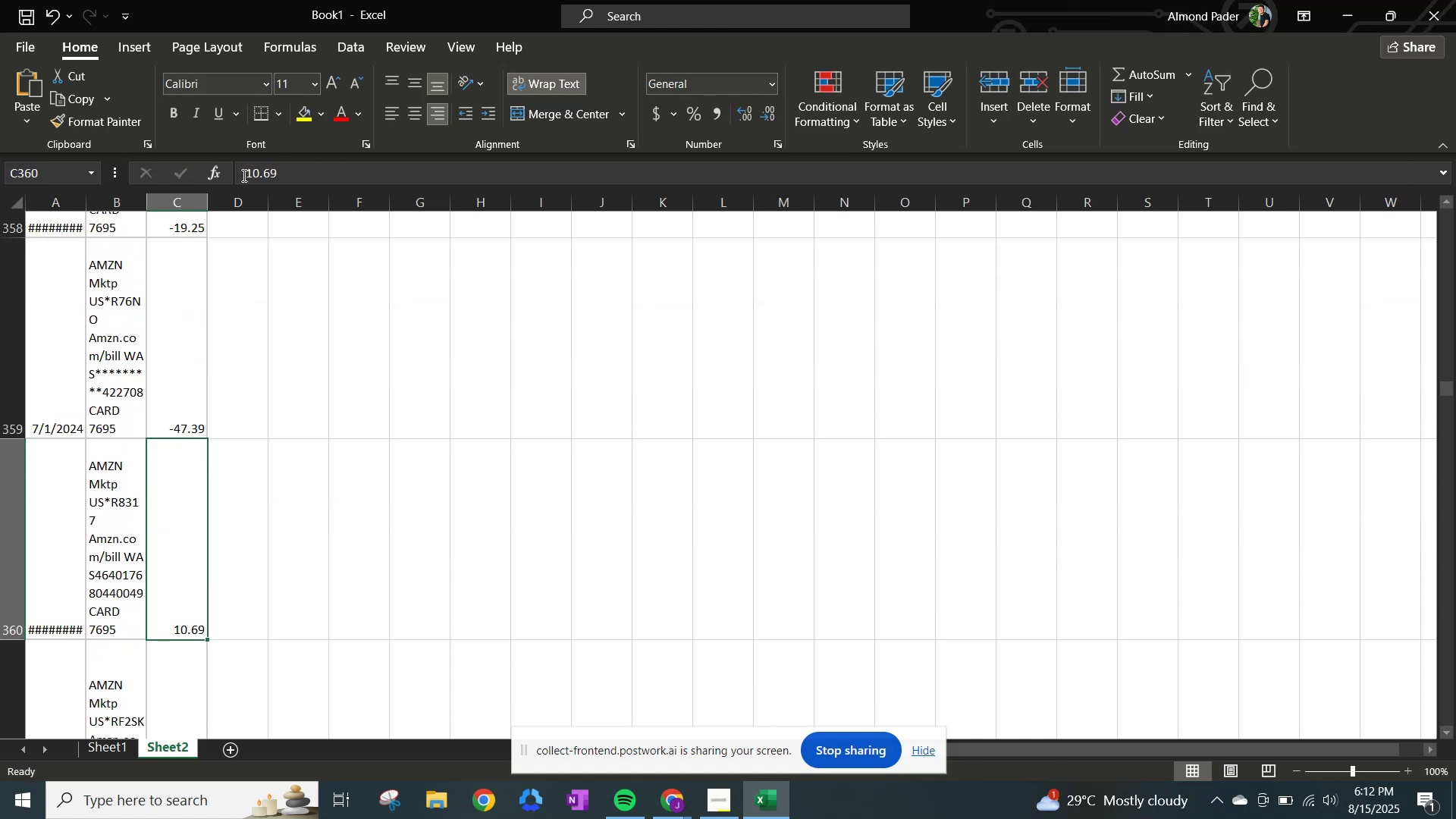 
left_click([243, 175])
 